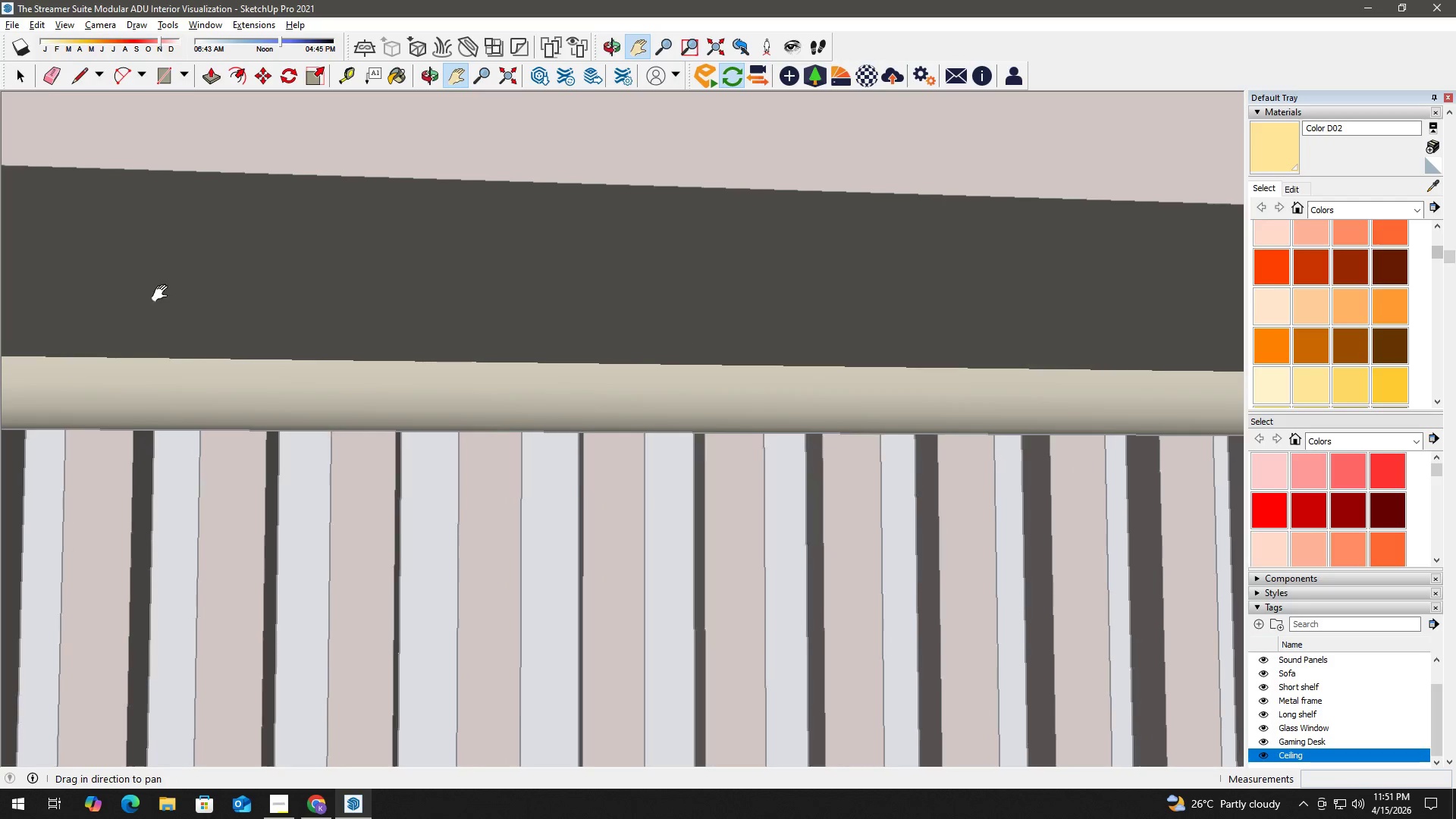 
left_click_drag(start_coordinate=[164, 290], to_coordinate=[744, 391])
 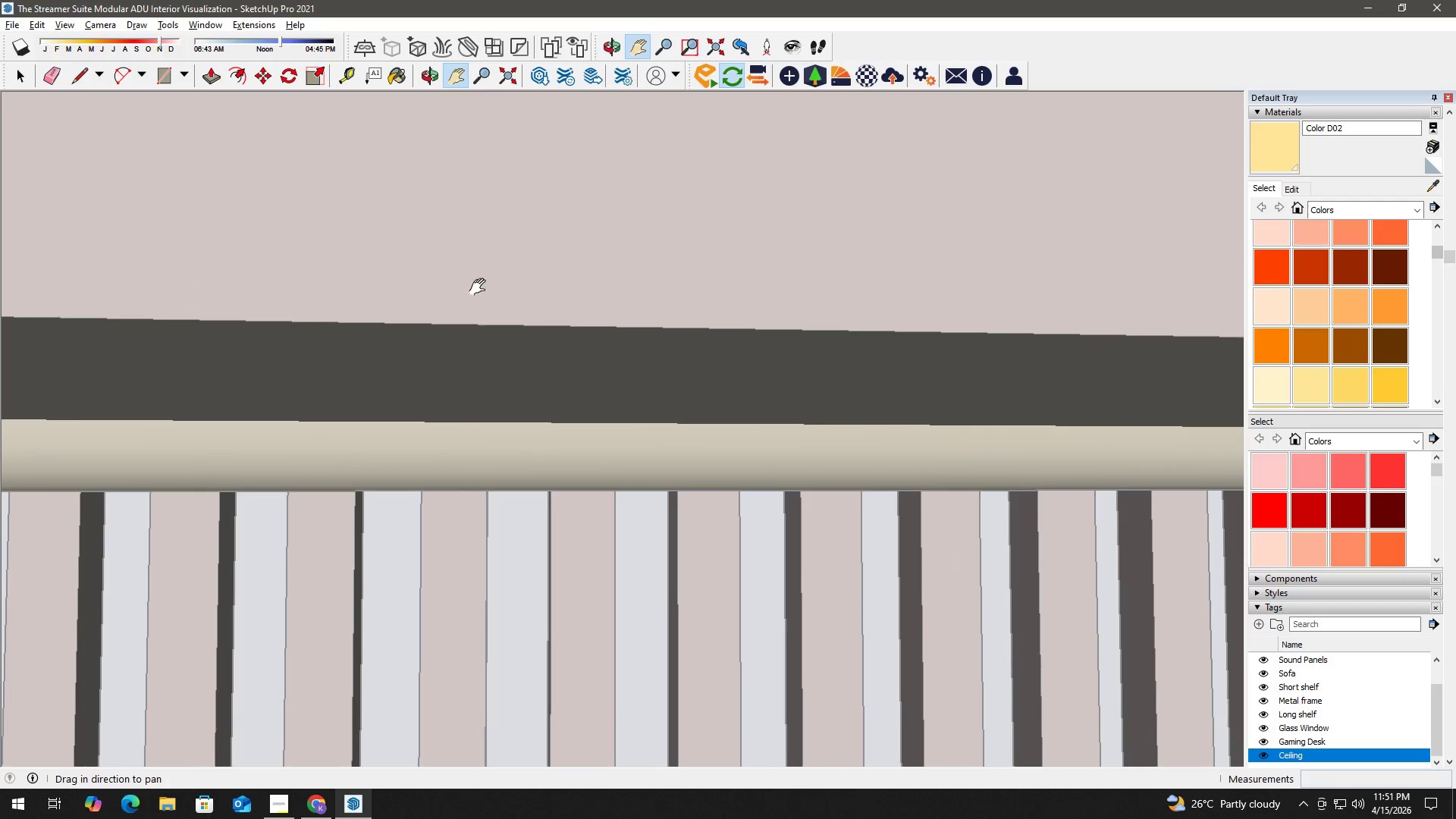 
left_click_drag(start_coordinate=[488, 323], to_coordinate=[459, 526])
 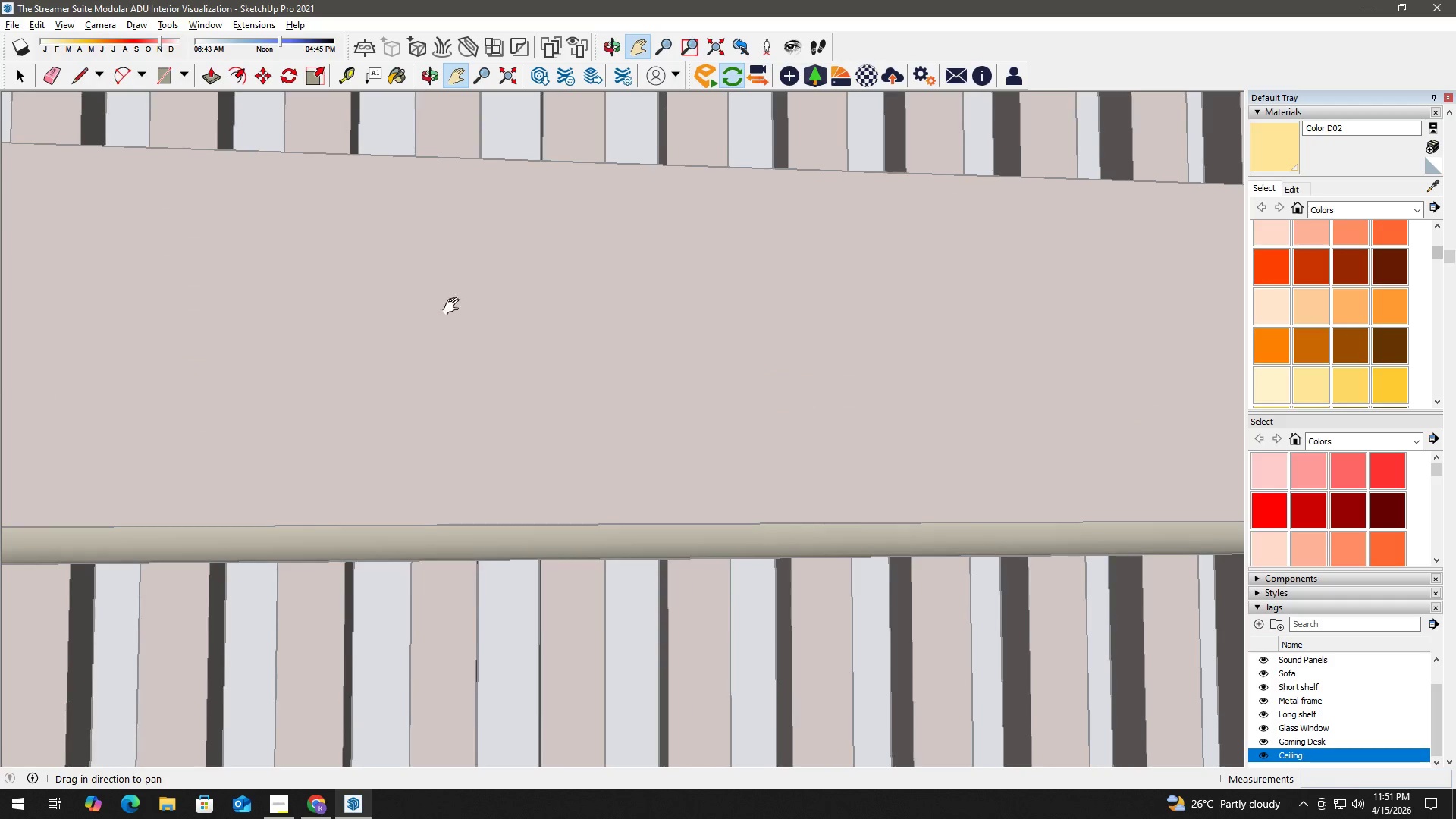 
left_click_drag(start_coordinate=[454, 306], to_coordinate=[566, 664])
 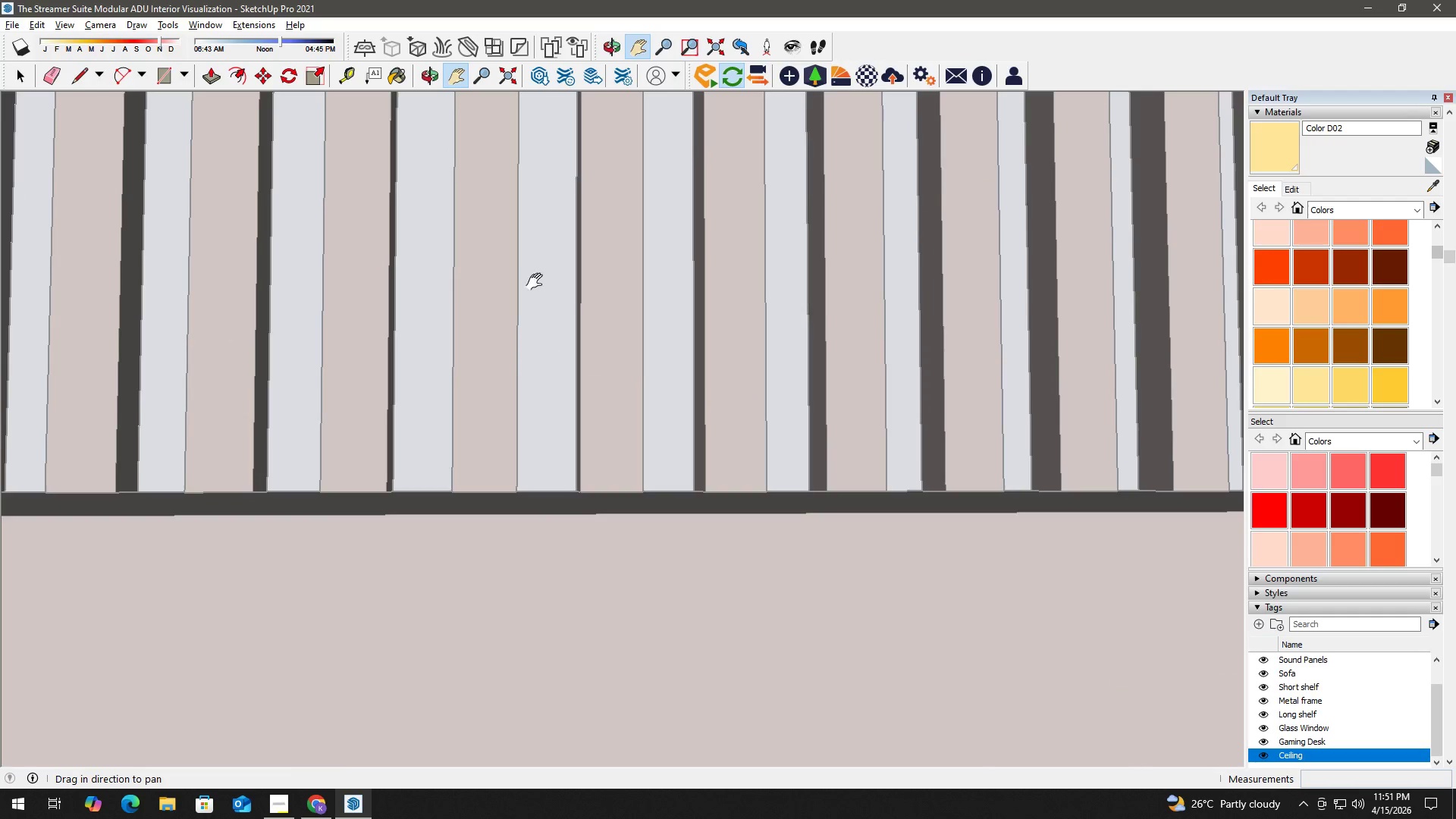 
left_click_drag(start_coordinate=[538, 282], to_coordinate=[478, 630])
 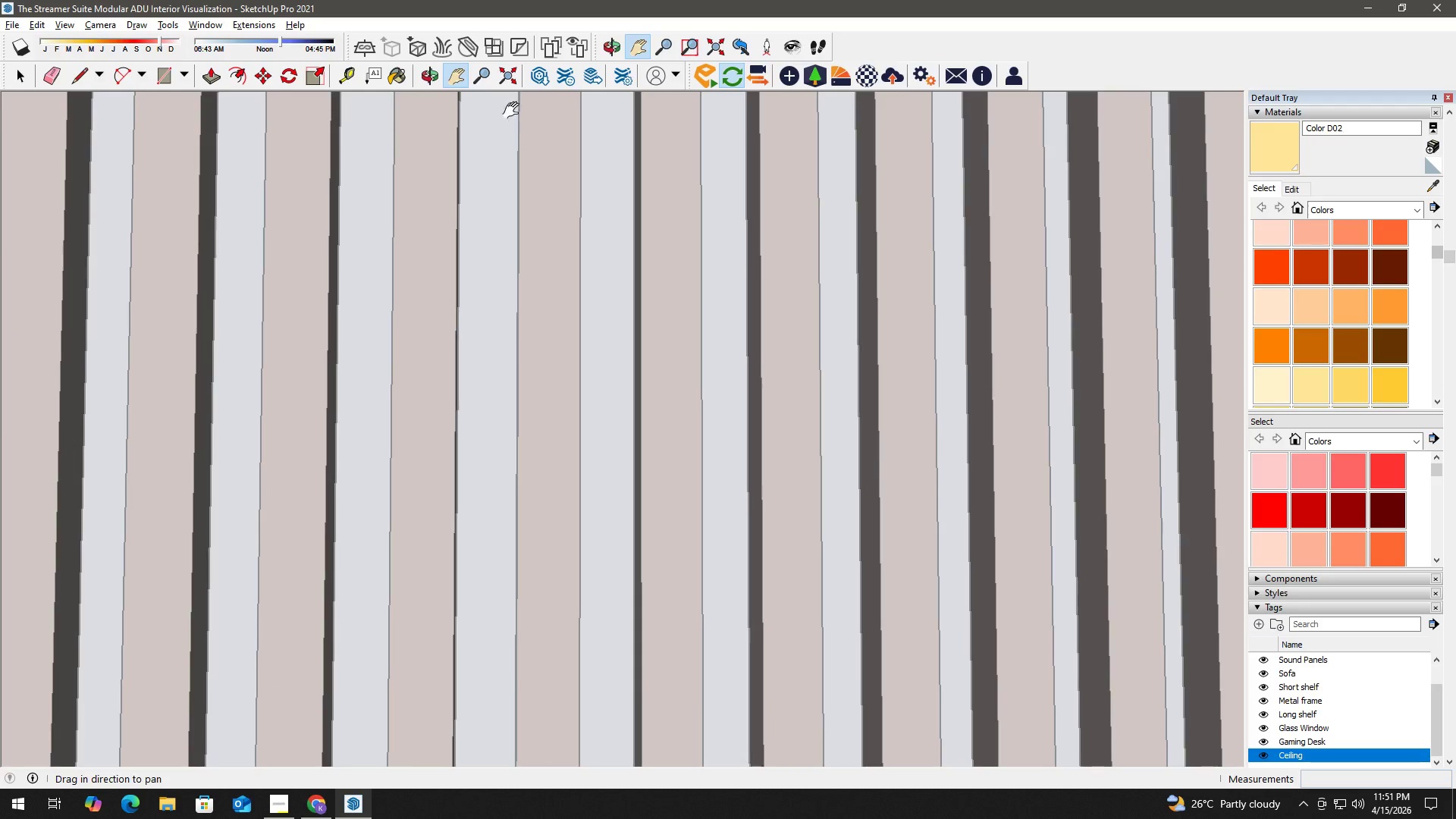 
left_click_drag(start_coordinate=[510, 74], to_coordinate=[437, 480])
 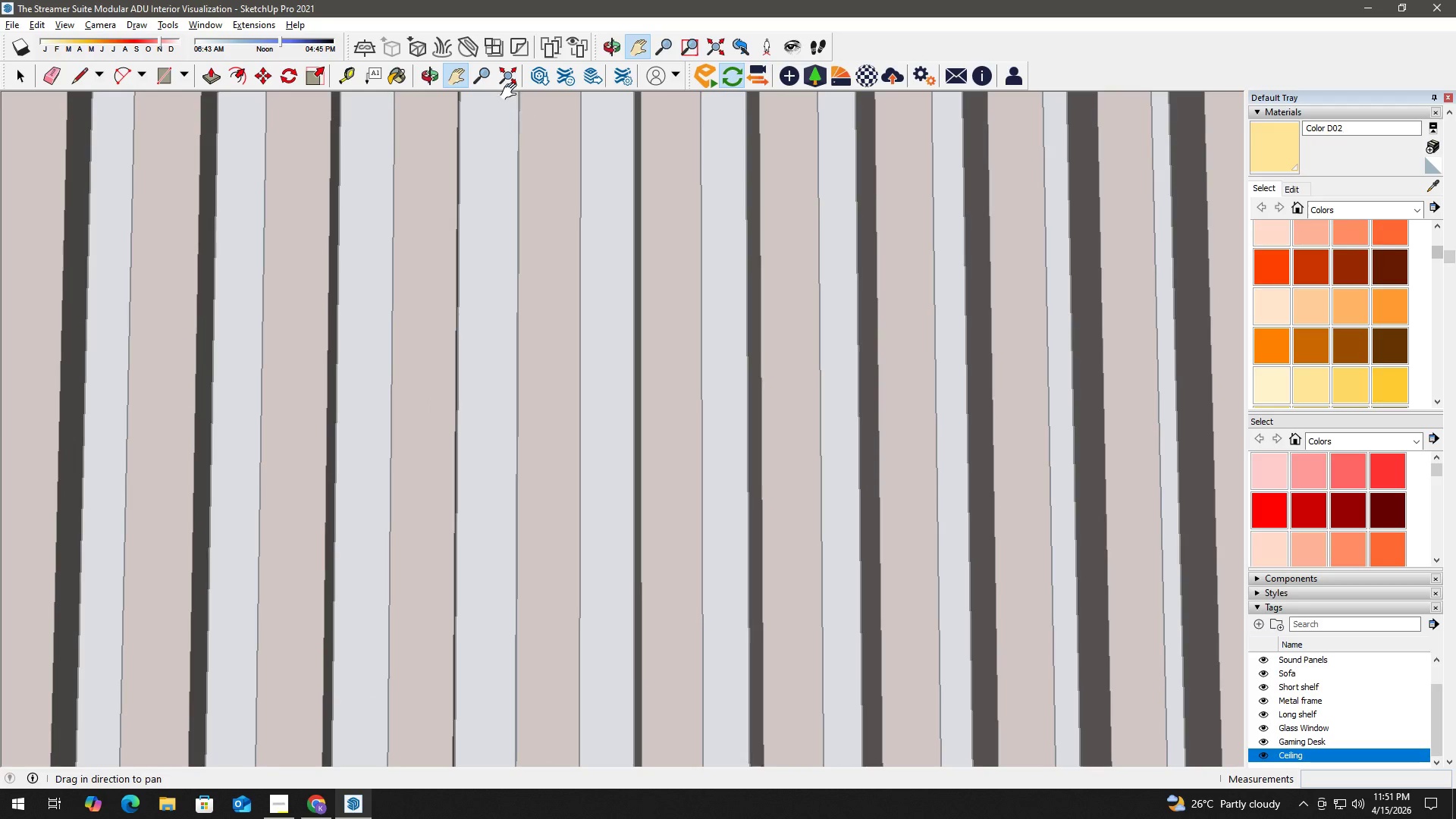 
left_click([512, 86])
 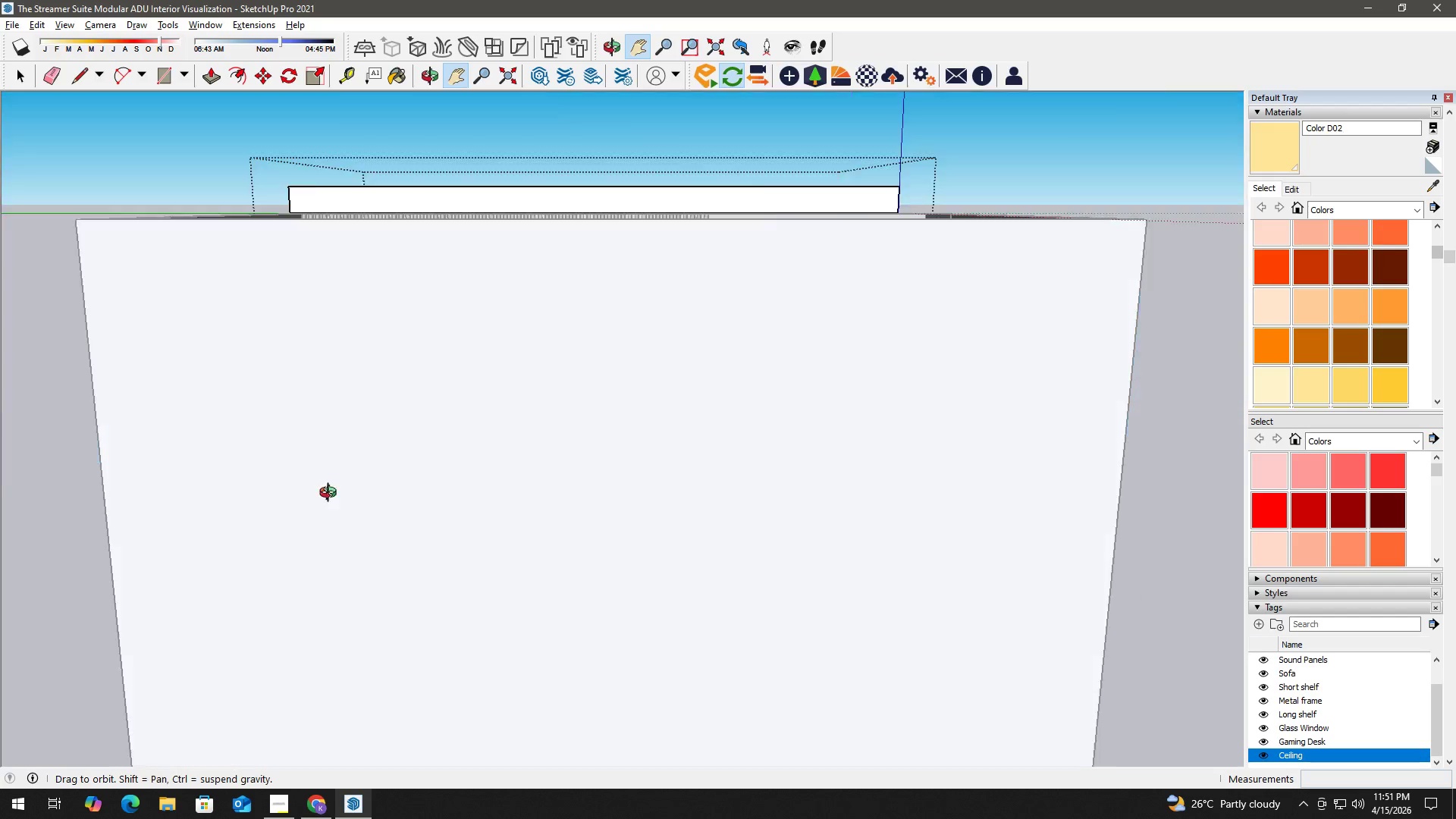 
key(H)
 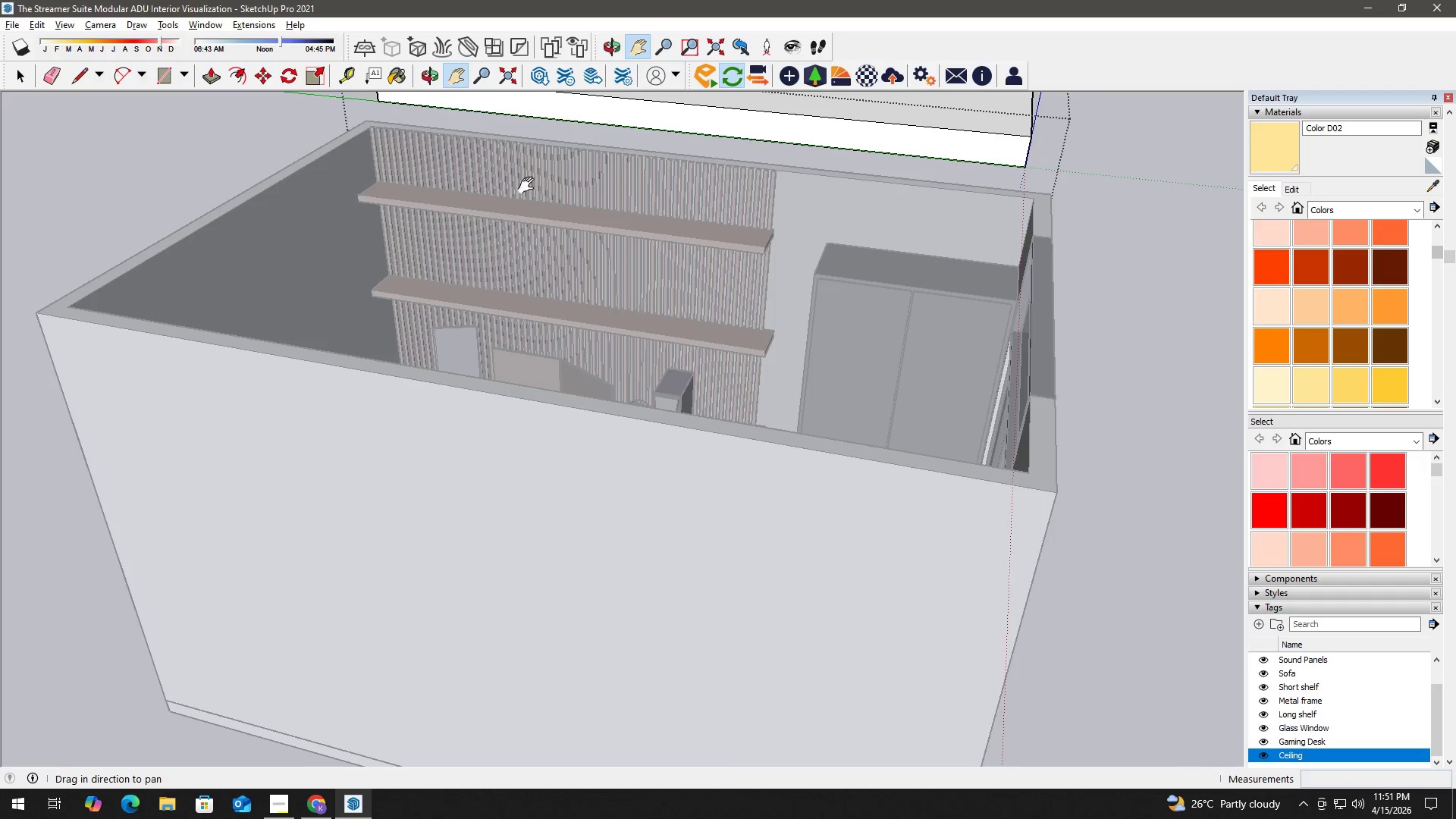 
left_click_drag(start_coordinate=[529, 186], to_coordinate=[390, 578])
 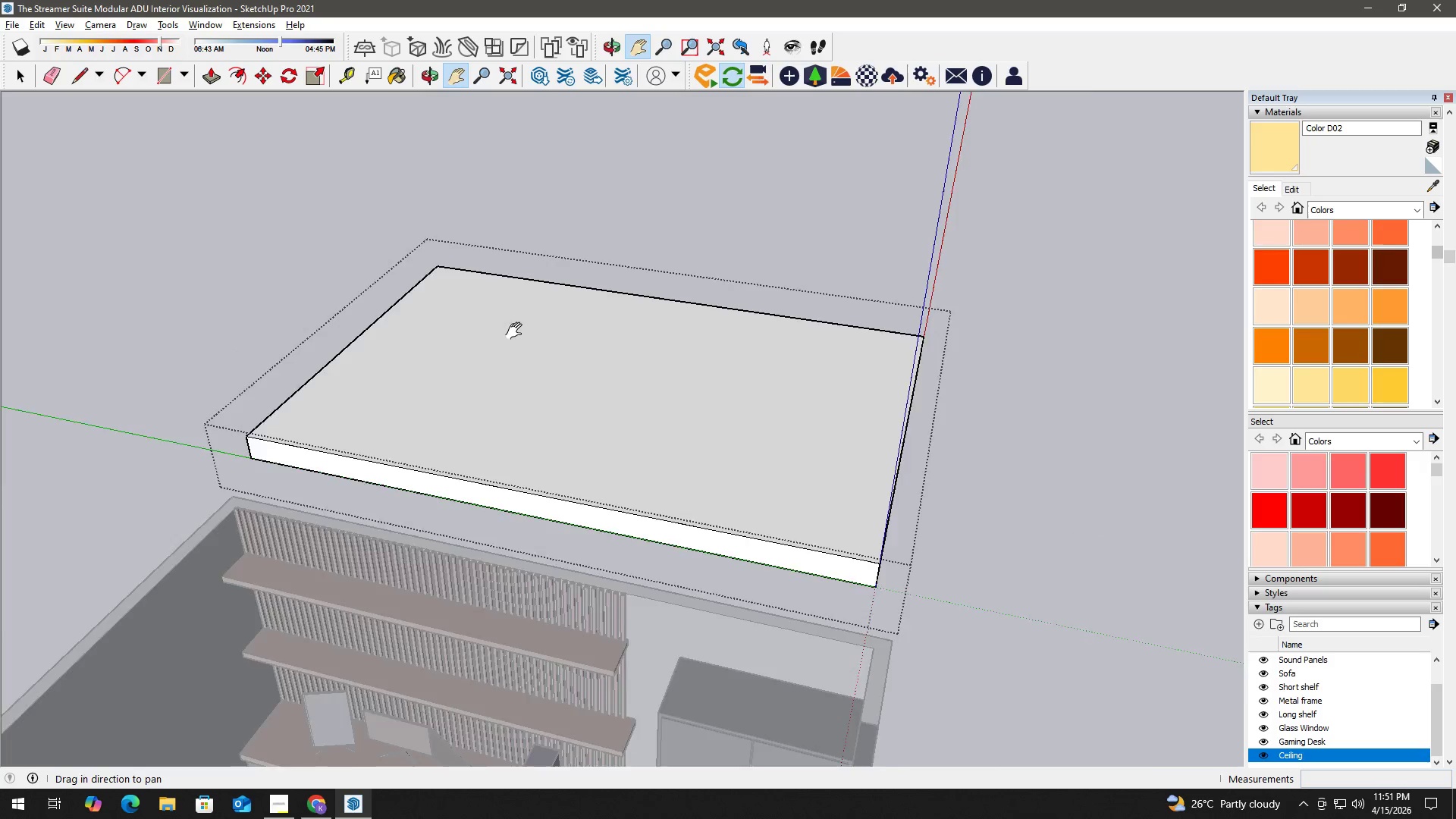 
scroll: coordinate [466, 369], scroll_direction: up, amount: 10.0
 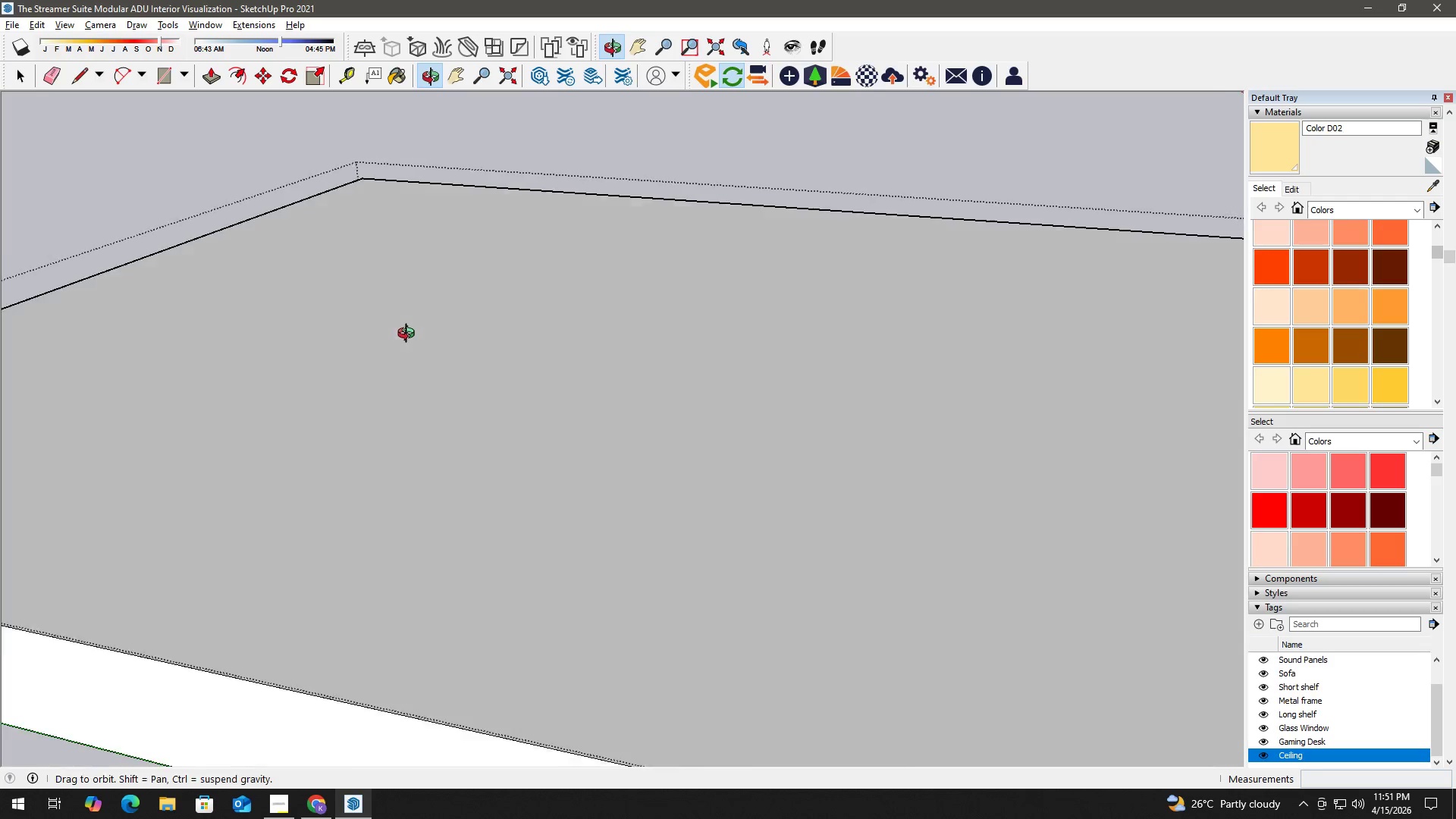 
key(H)
 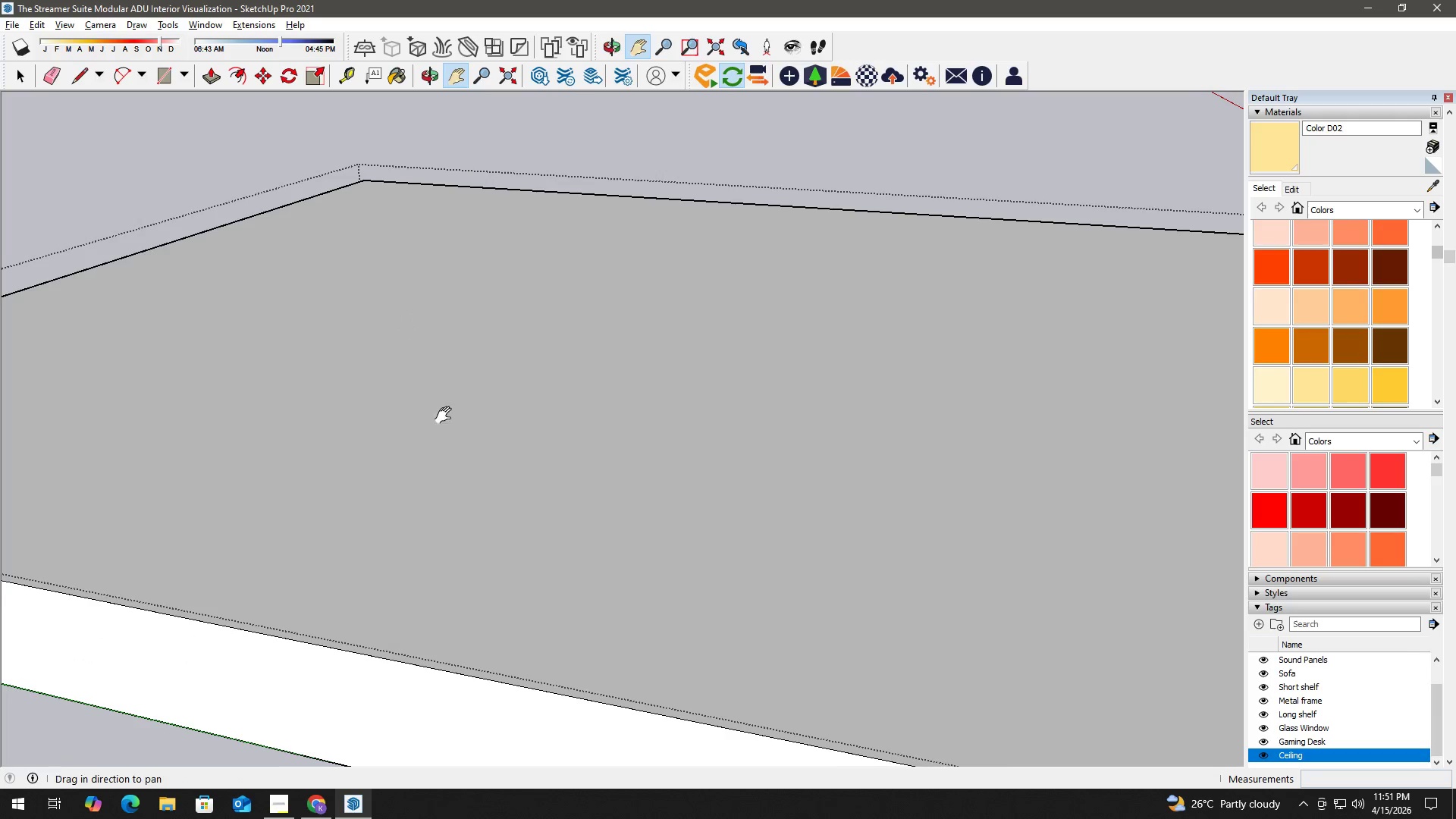 
left_click_drag(start_coordinate=[447, 416], to_coordinate=[434, 171])
 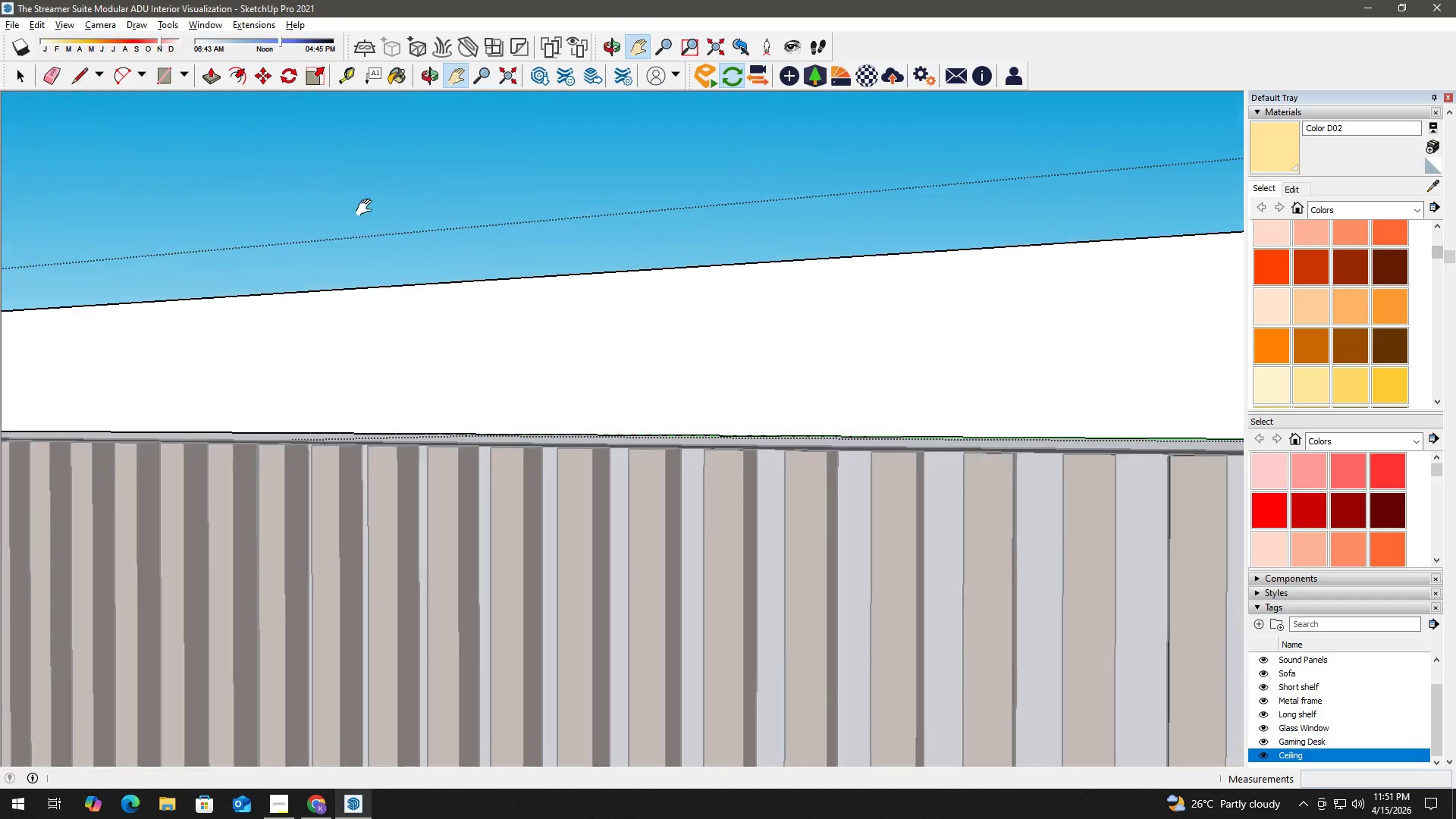 
left_click_drag(start_coordinate=[494, 483], to_coordinate=[325, 184])
 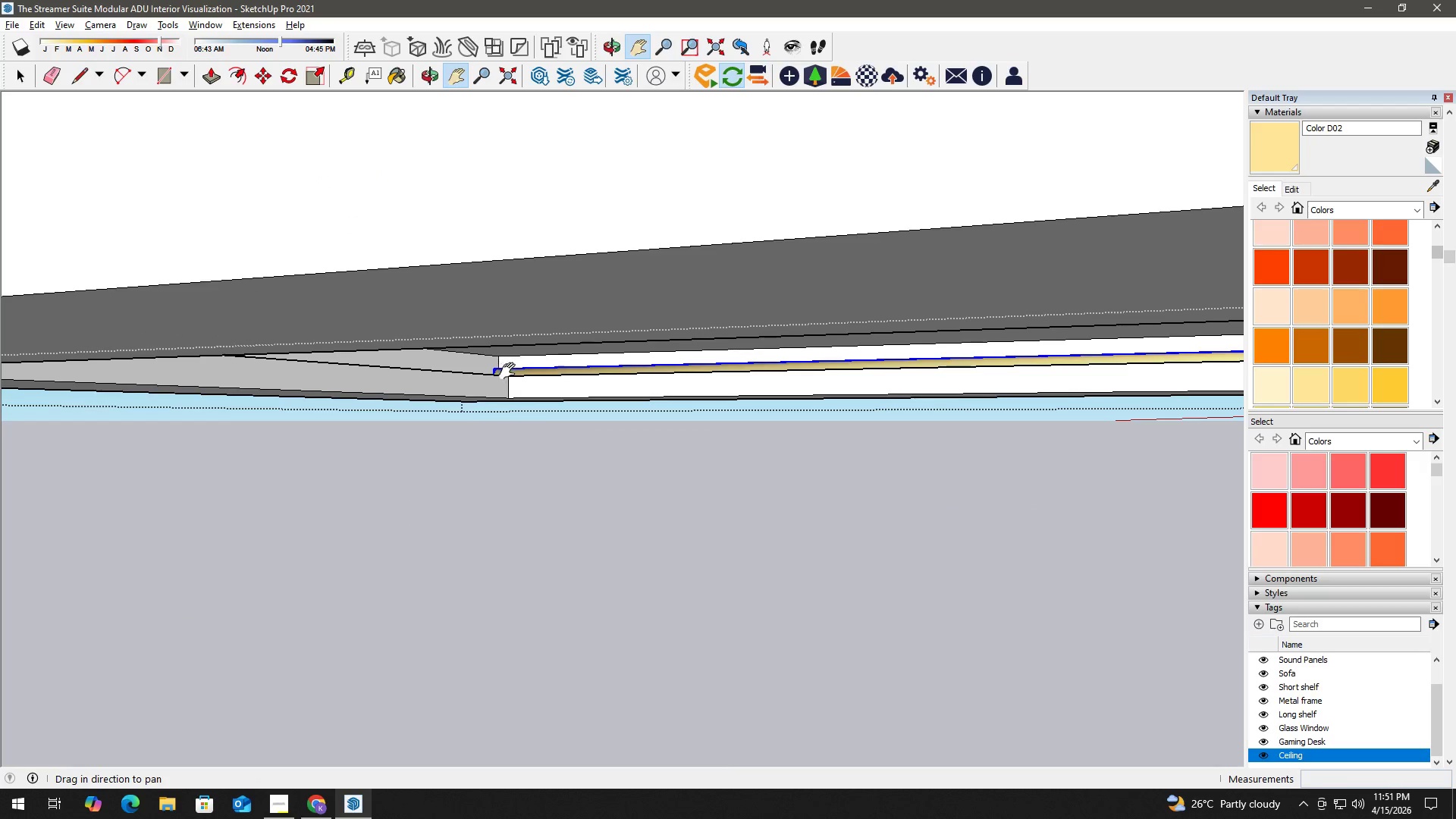 
scroll: coordinate [397, 406], scroll_direction: up, amount: 26.0
 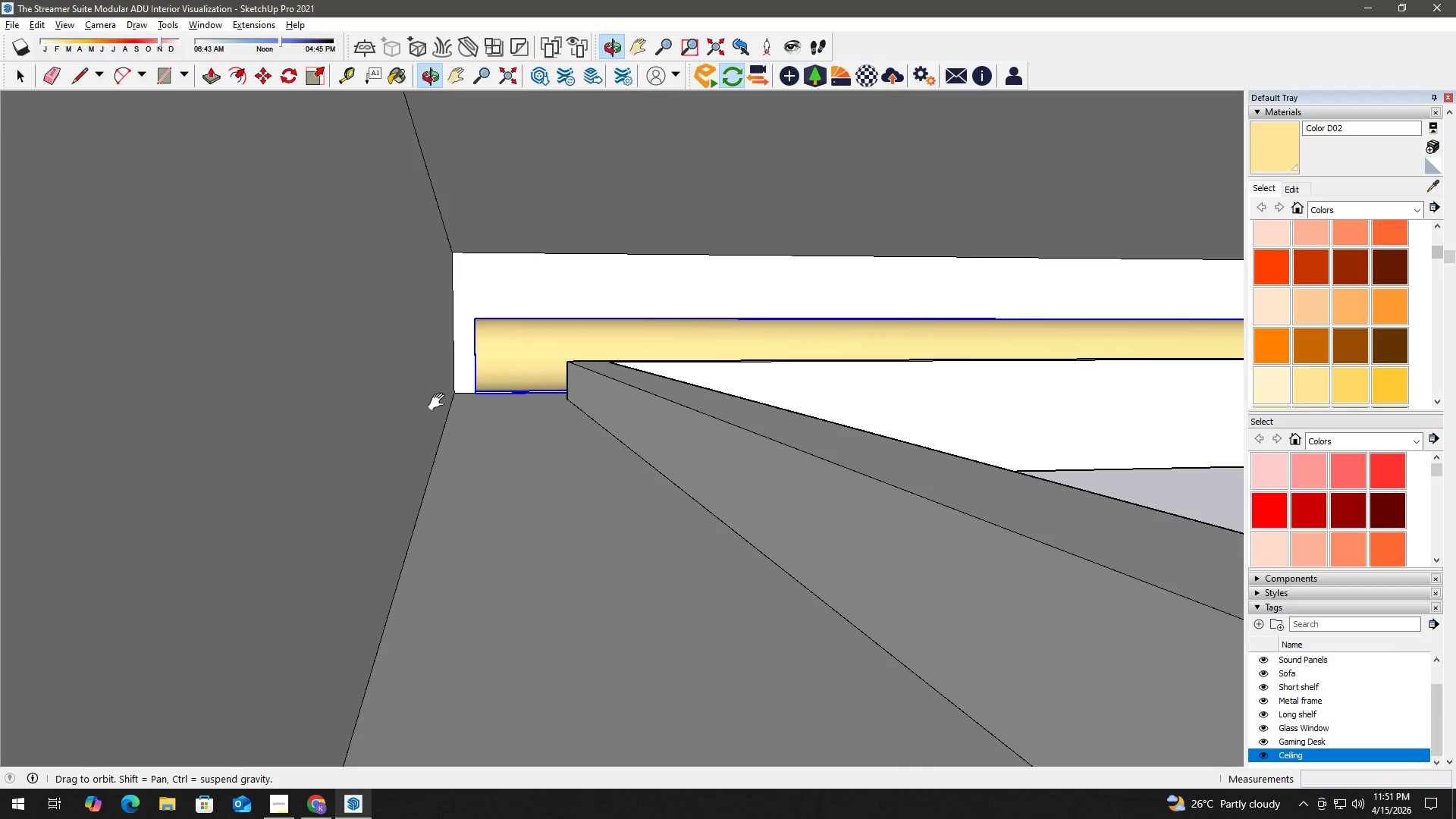 
key(M)
 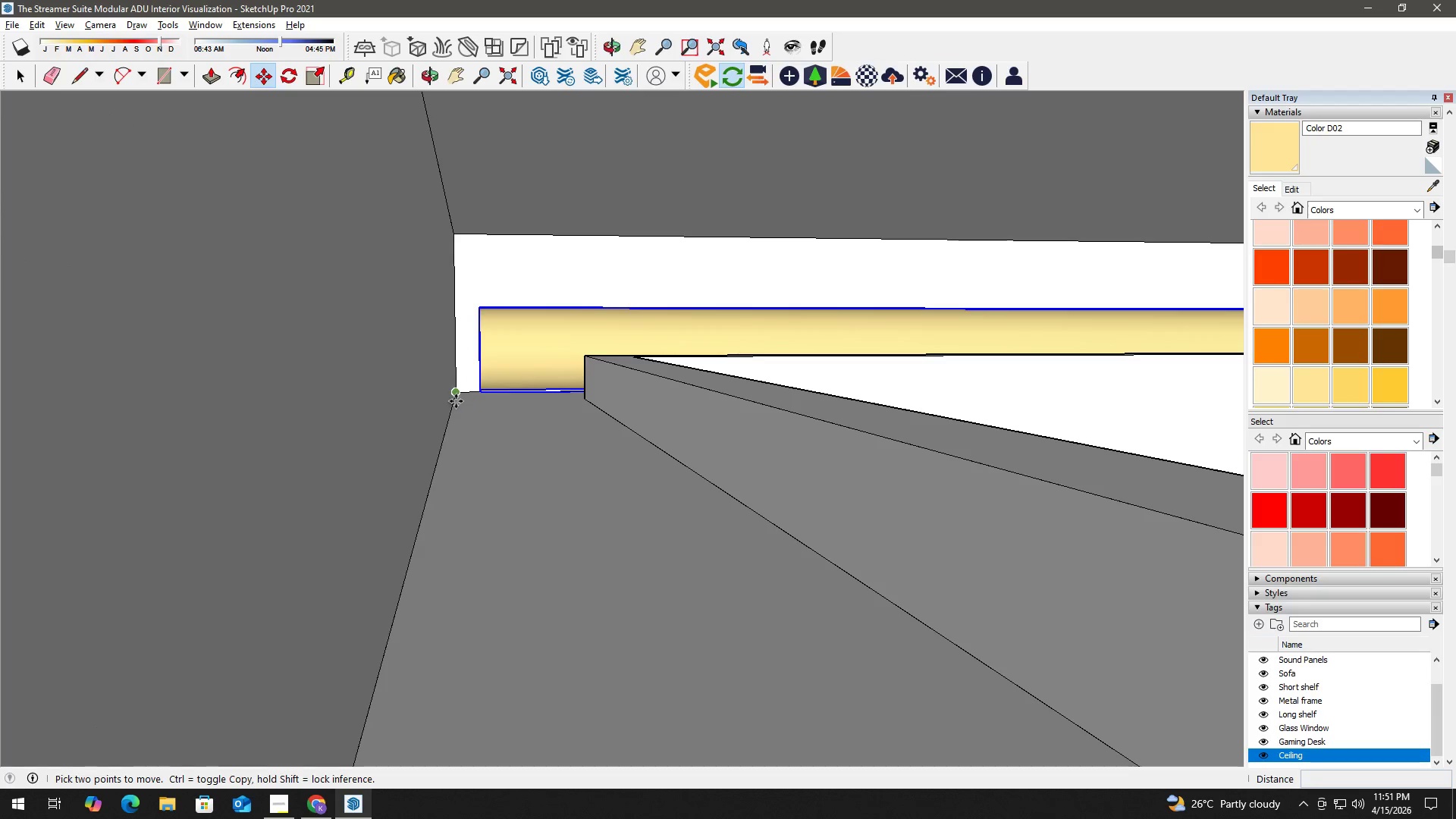 
scroll: coordinate [454, 397], scroll_direction: up, amount: 10.0
 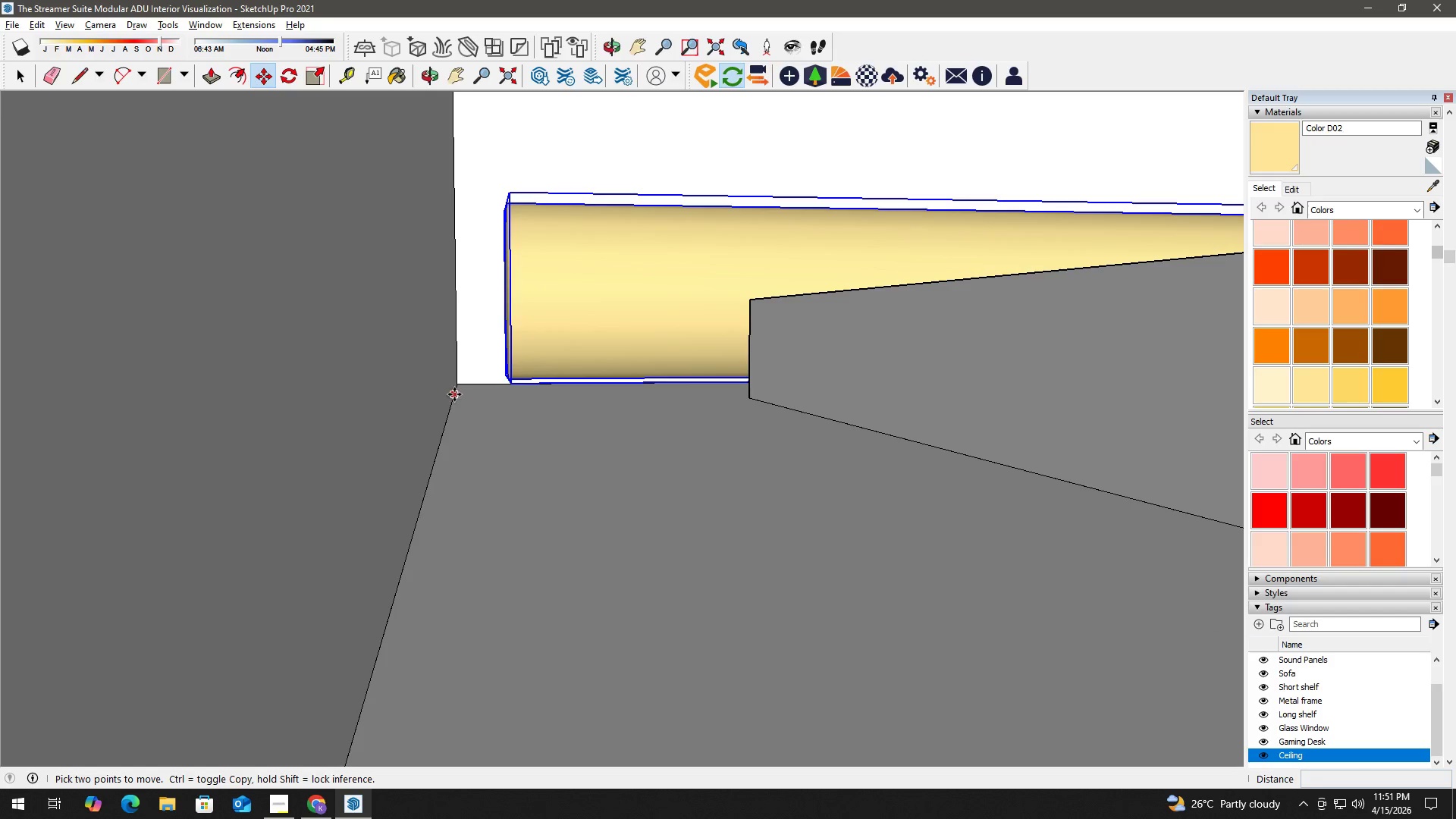 
left_click([454, 394])
 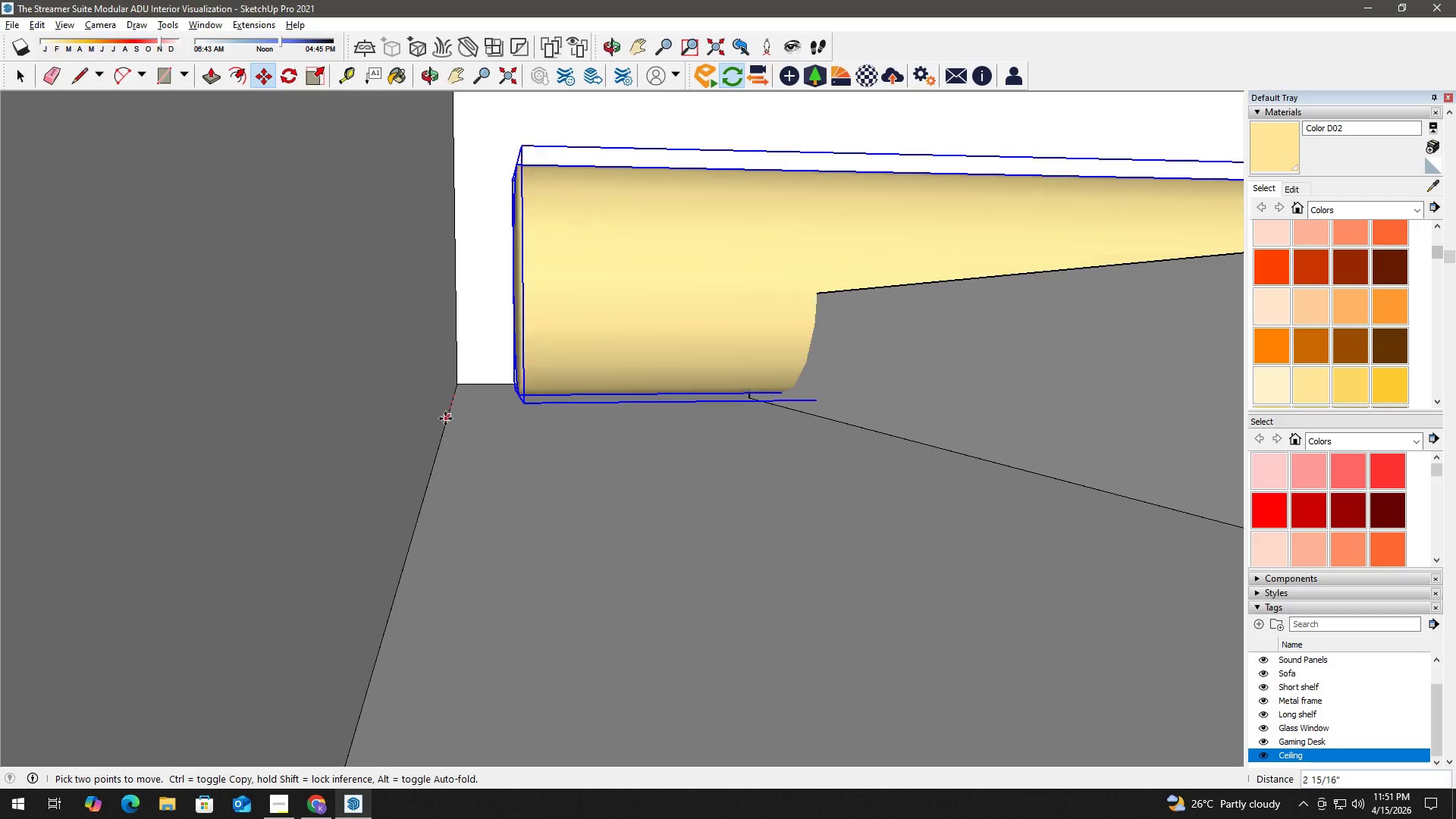 
key(Control+ControlLeft)
 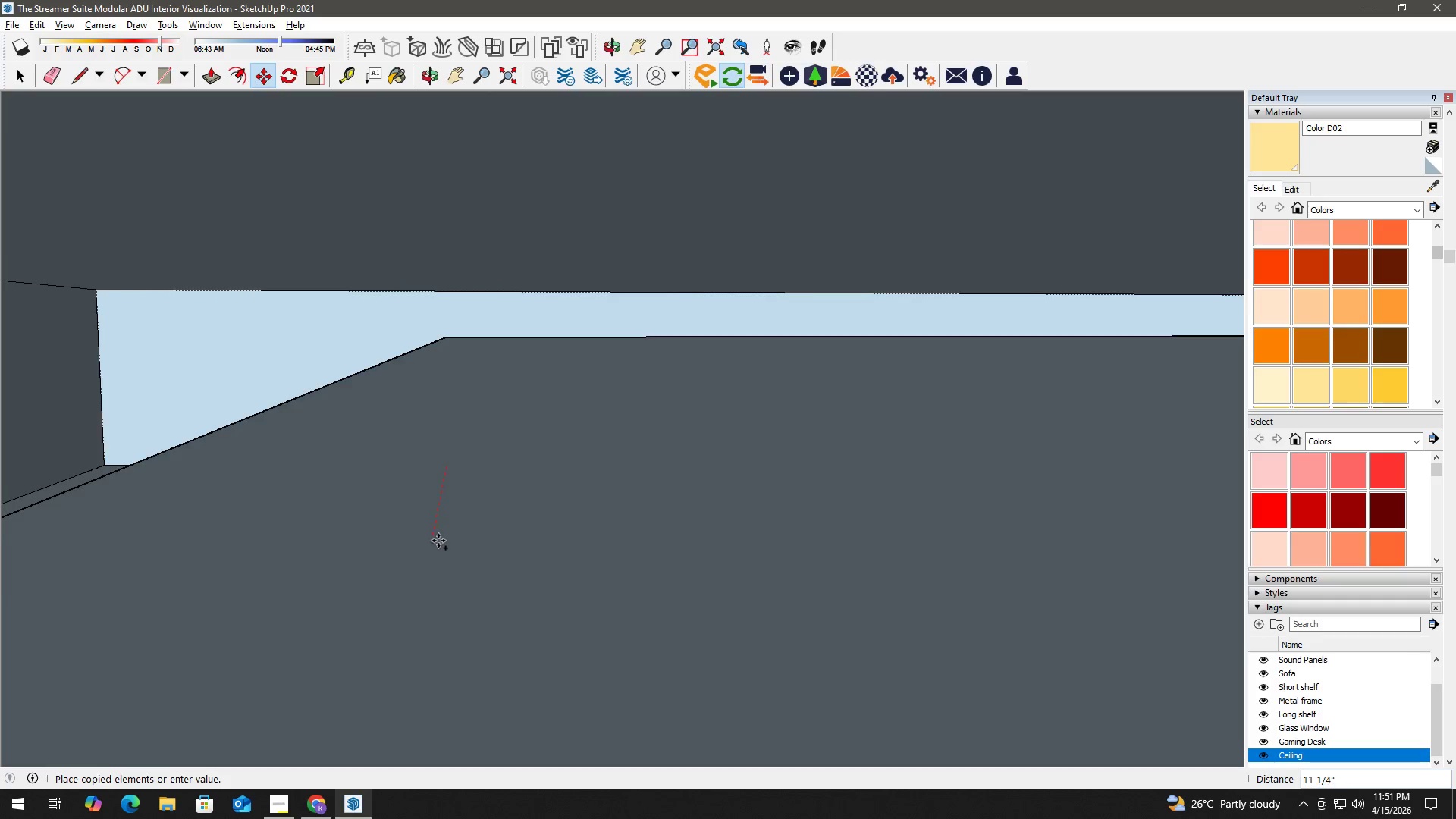 
hold_key(key=ShiftLeft, duration=0.64)
 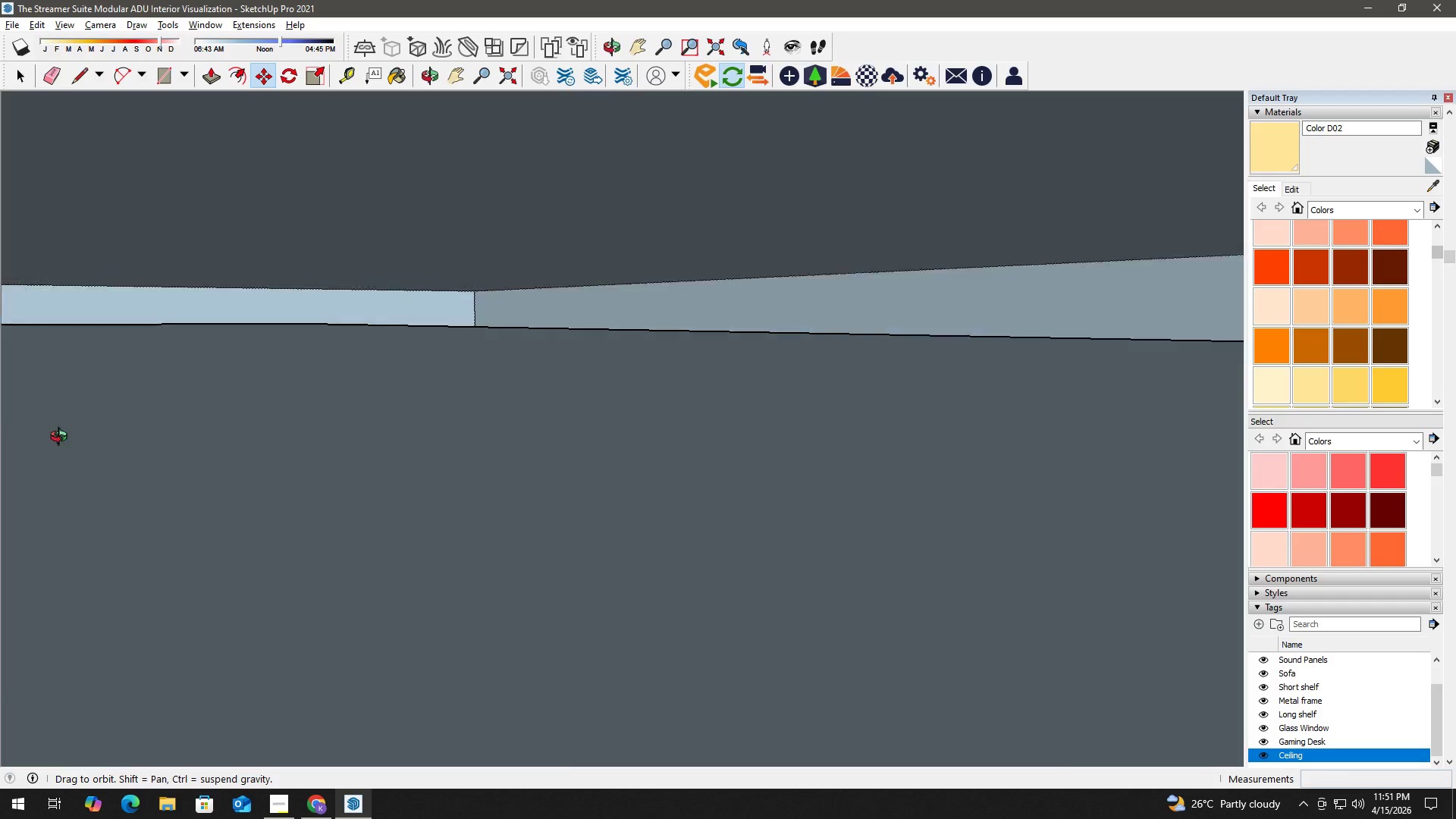 
scroll: coordinate [440, 551], scroll_direction: down, amount: 23.0
 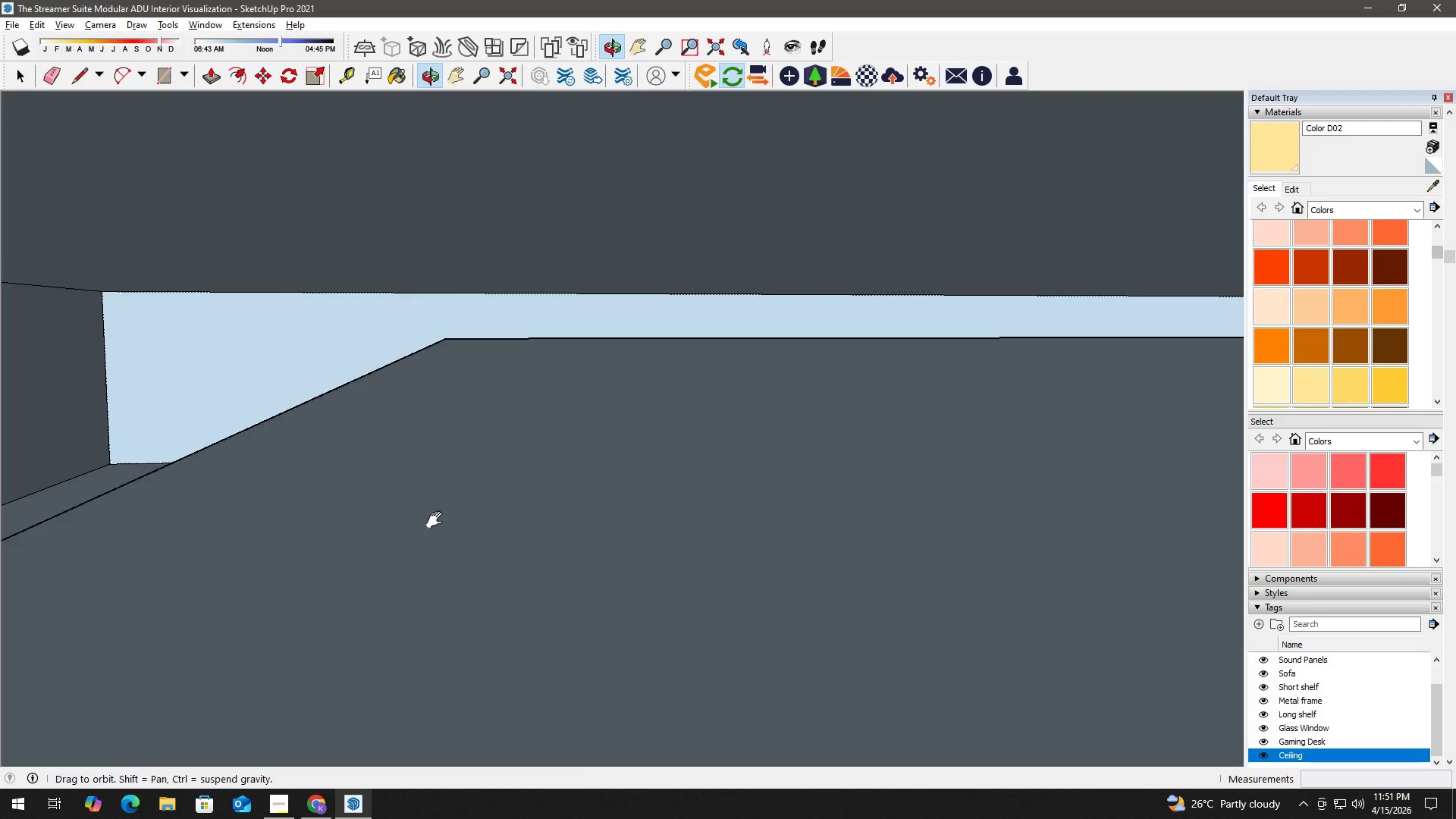 
hold_key(key=ShiftLeft, duration=0.59)
 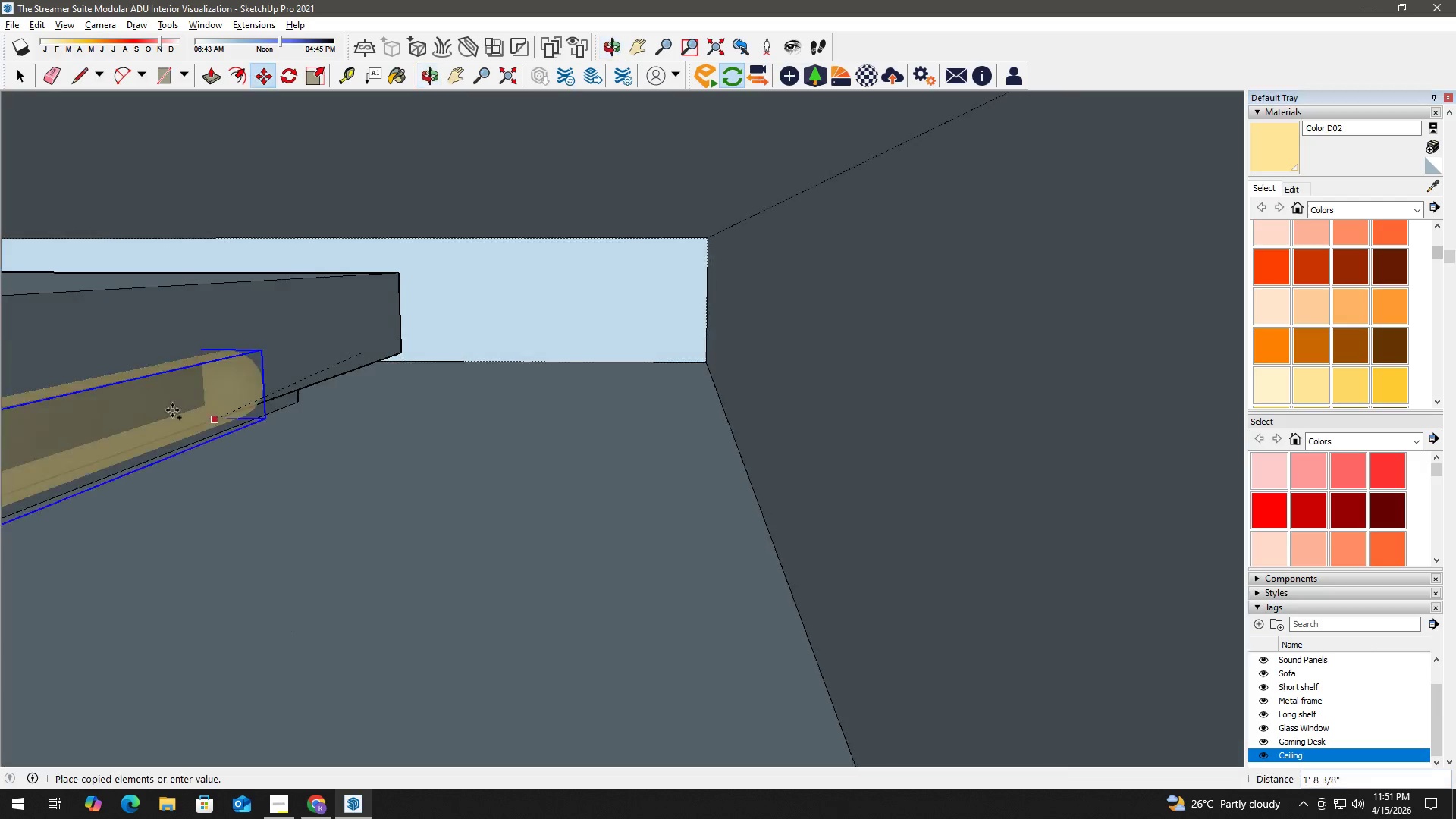 
hold_key(key=ShiftLeft, duration=1.5)
 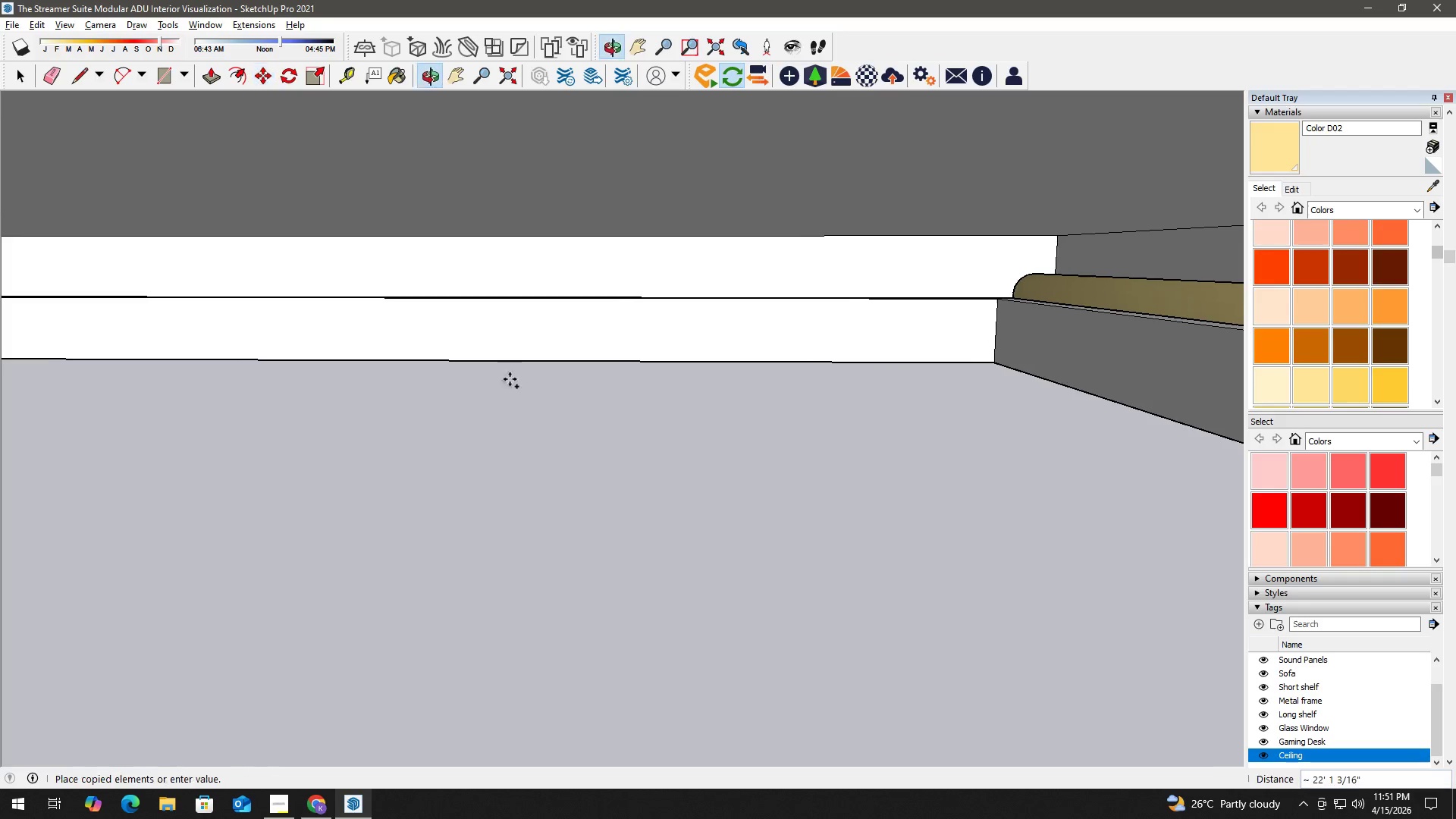 
key(Shift+ShiftLeft)
 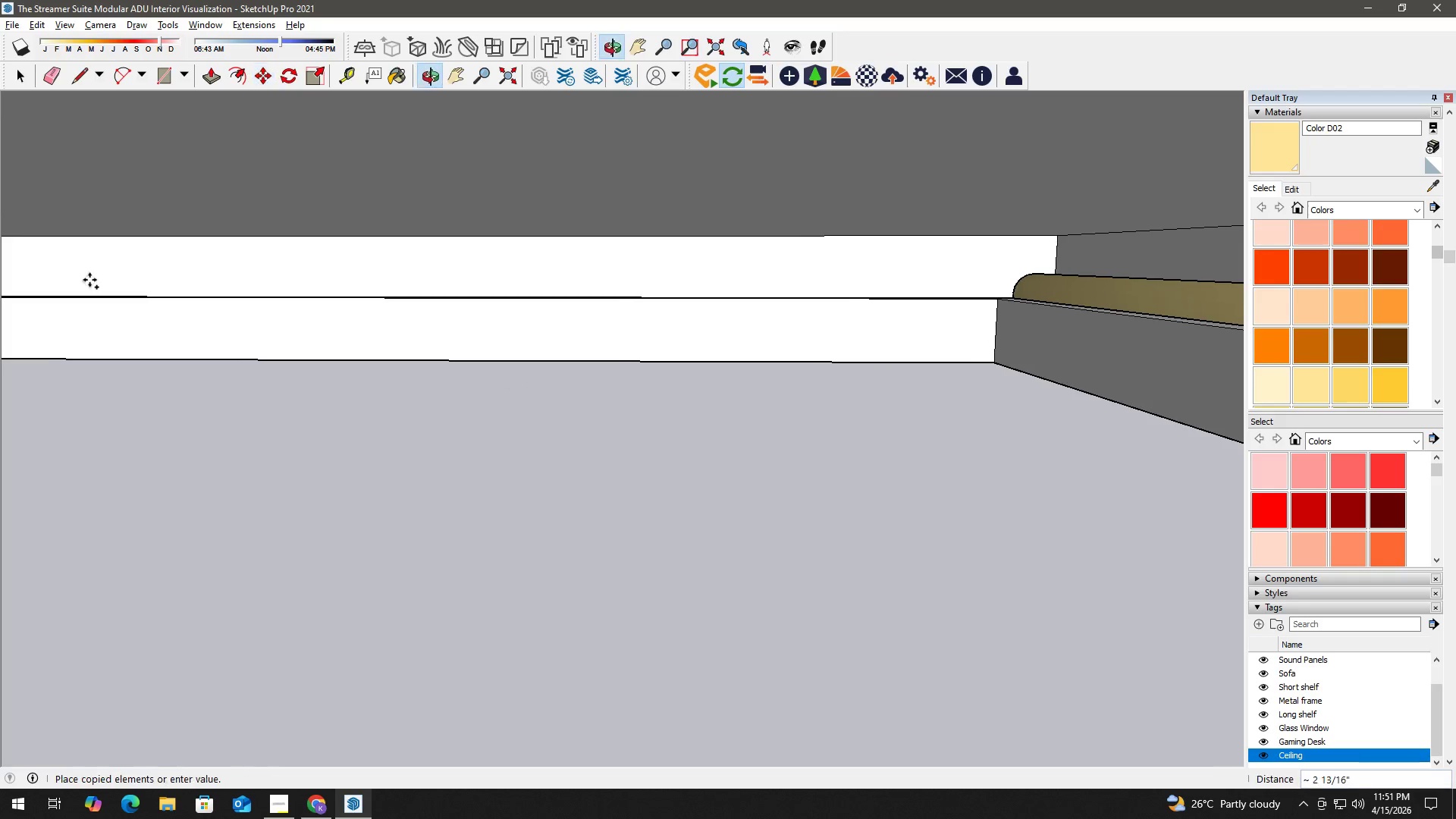 
key(Shift+ShiftLeft)
 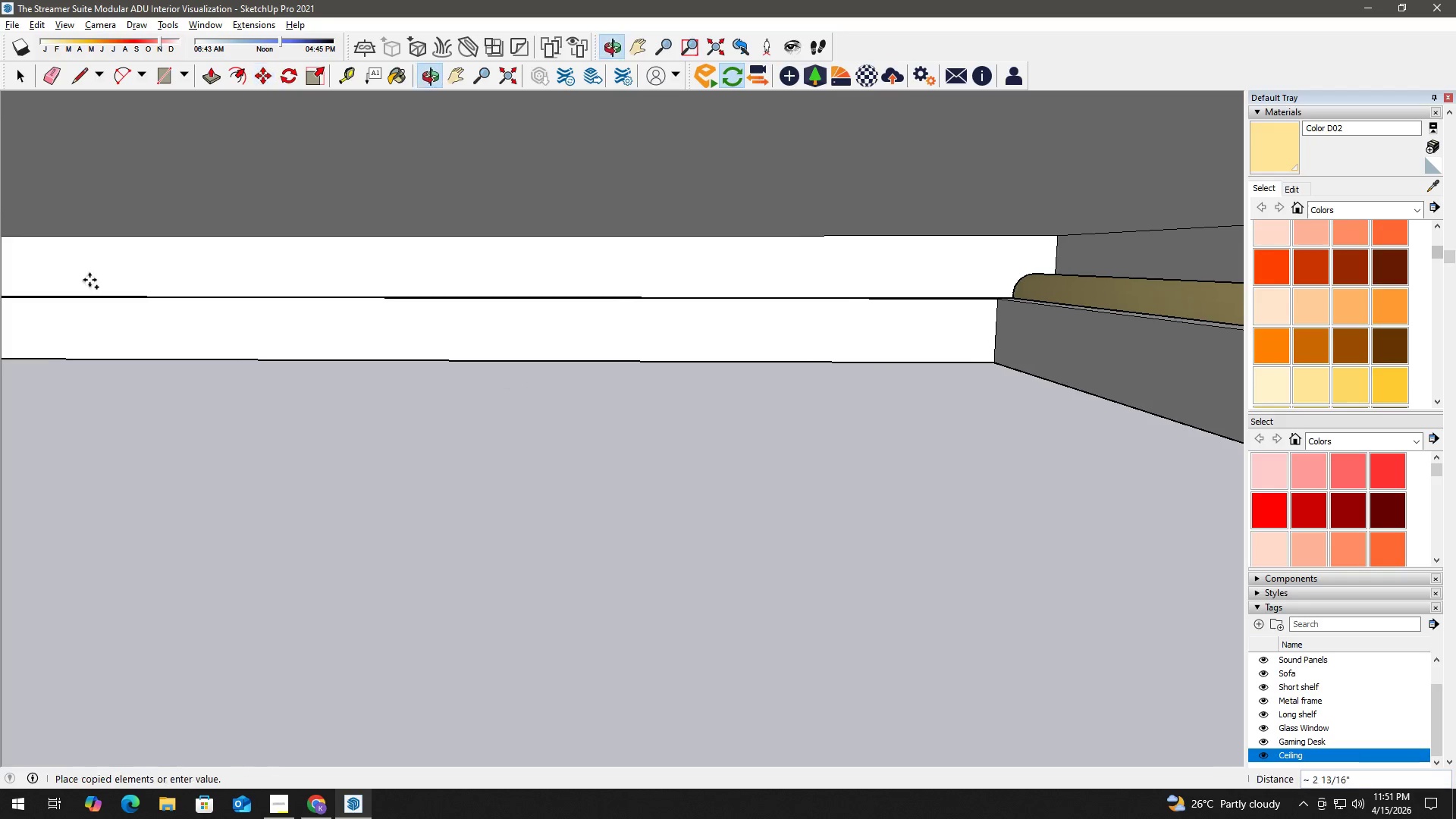 
key(Shift+ShiftLeft)
 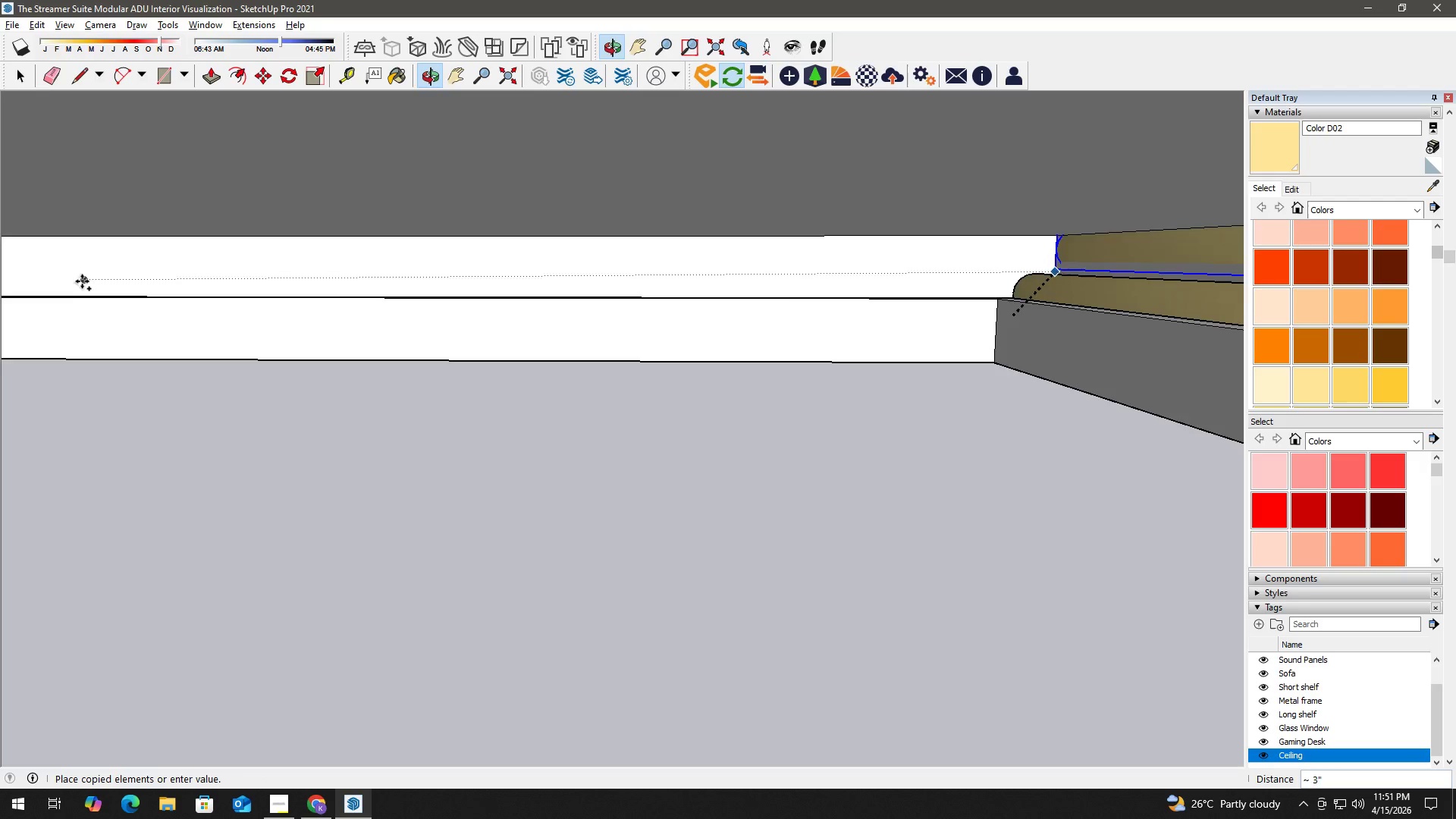 
key(Shift+ShiftLeft)
 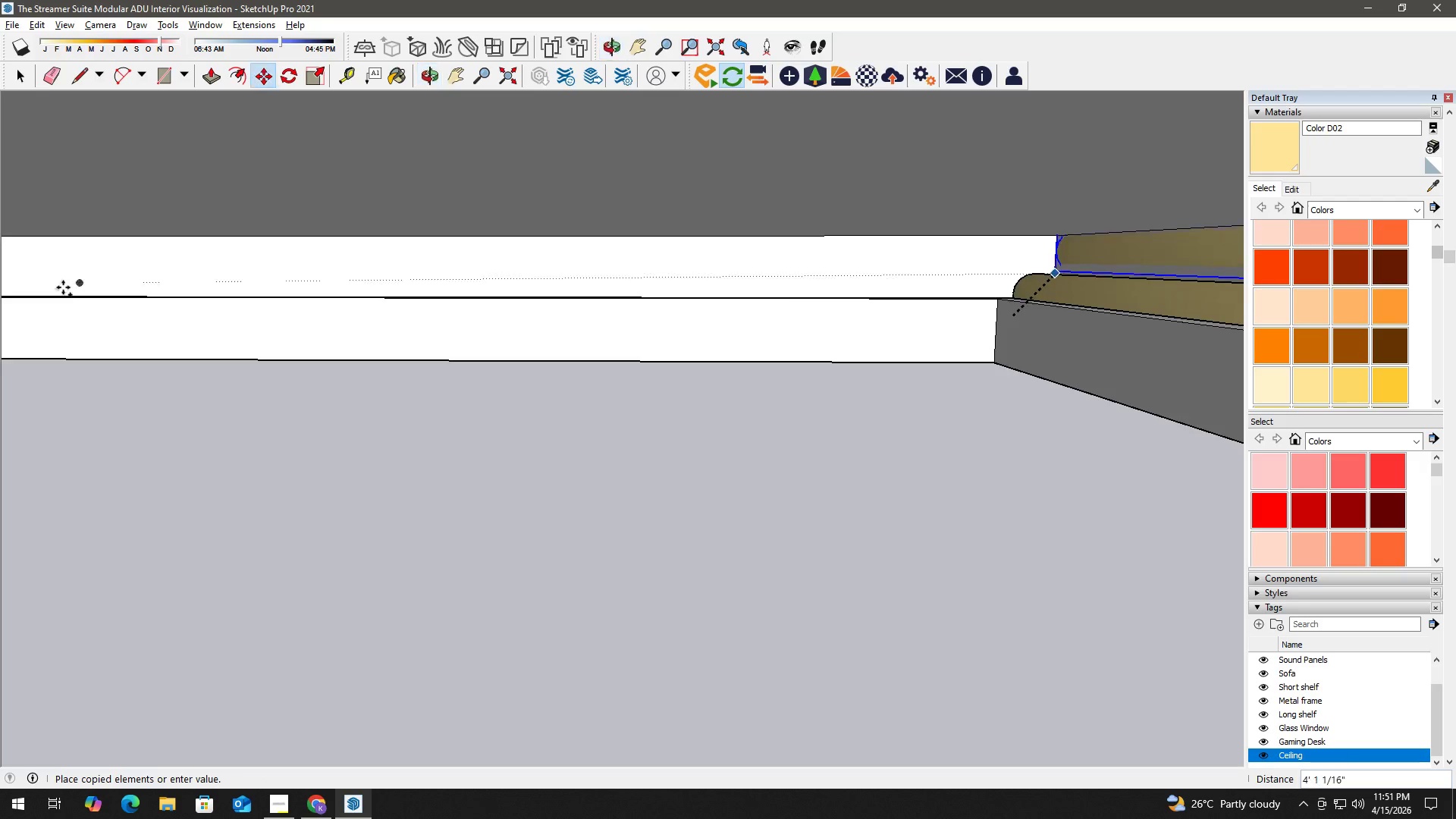 
key(Shift+ShiftLeft)
 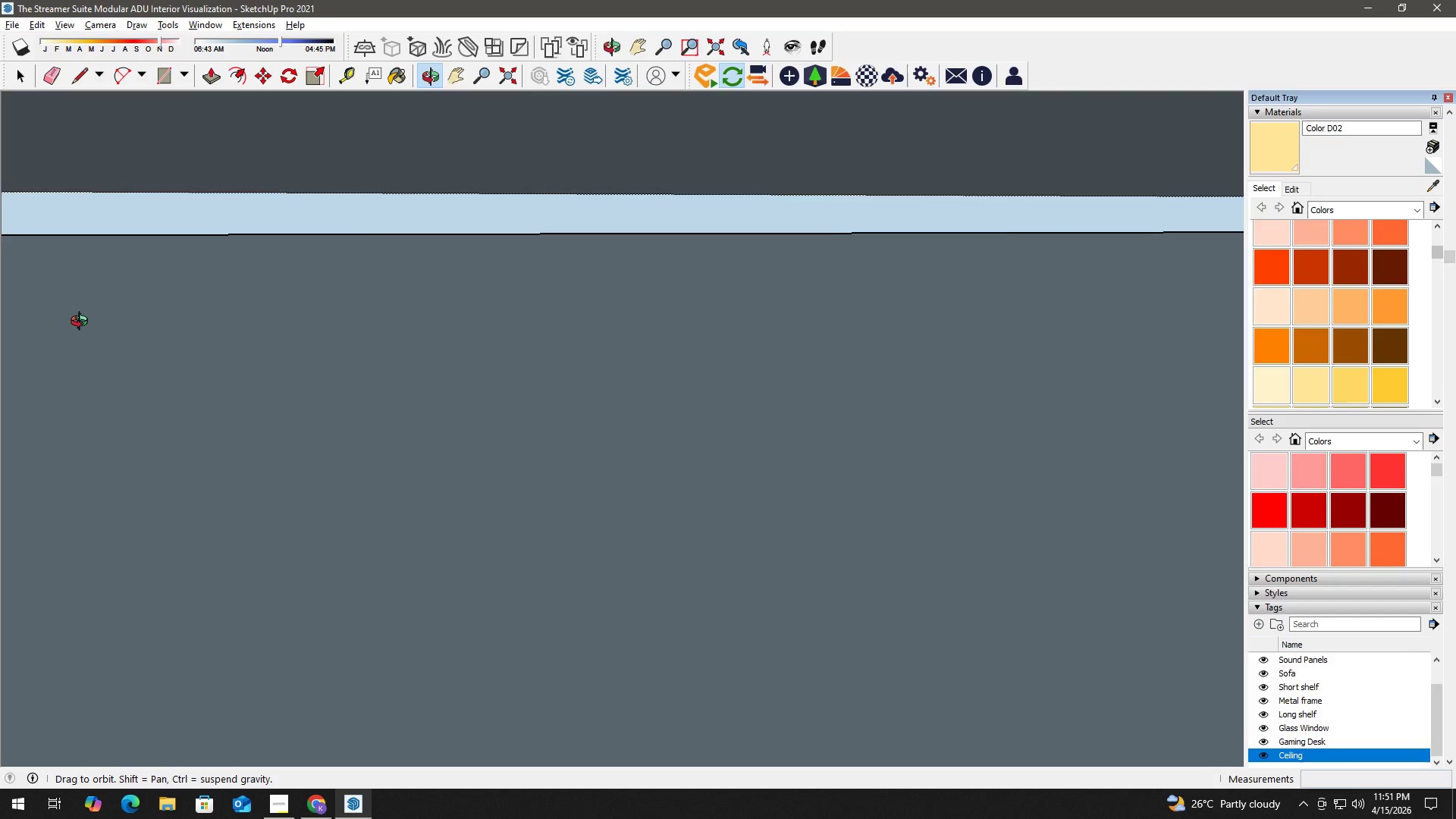 
scroll: coordinate [55, 288], scroll_direction: up, amount: 3.0
 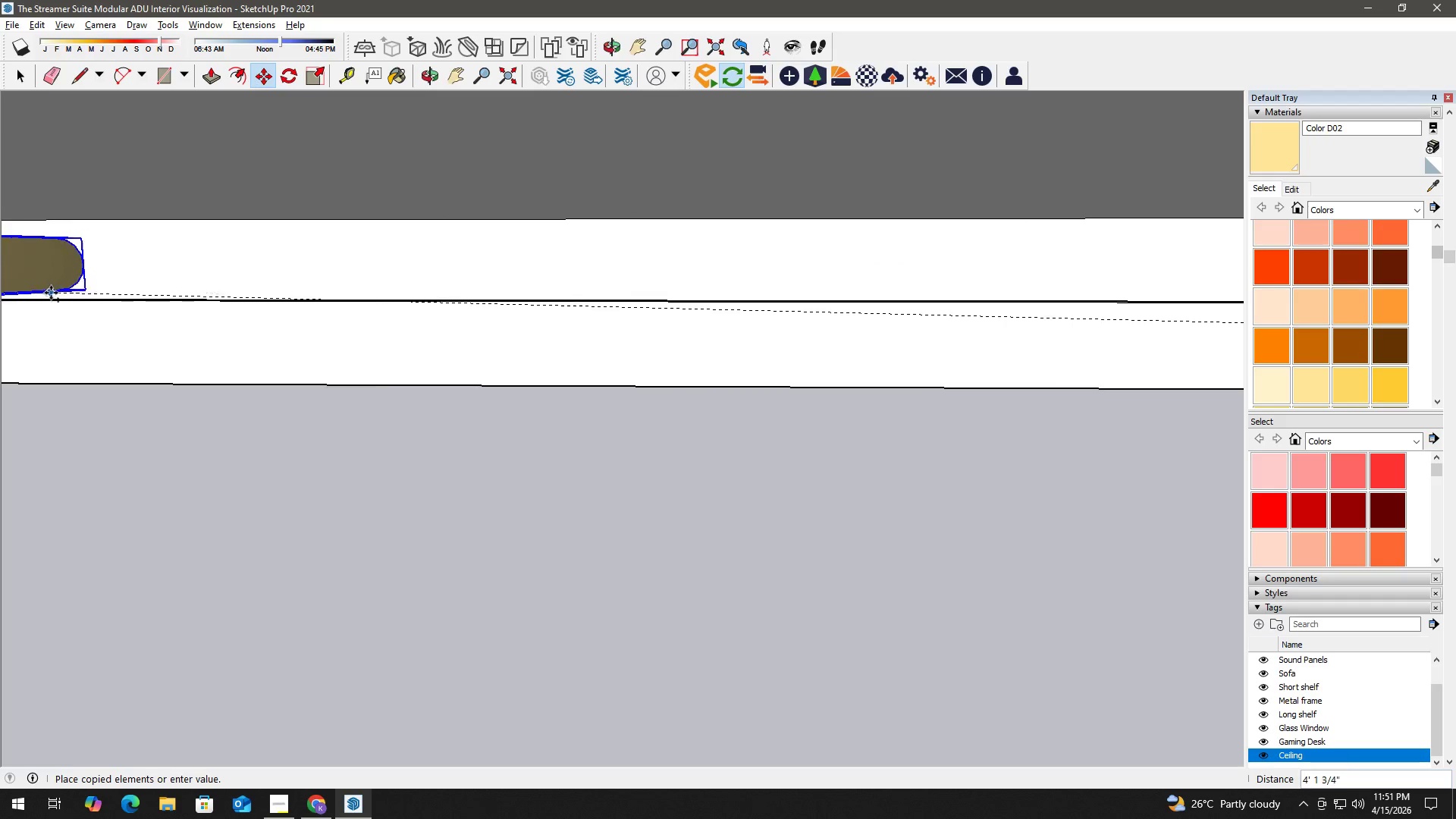 
hold_key(key=ShiftLeft, duration=0.89)
 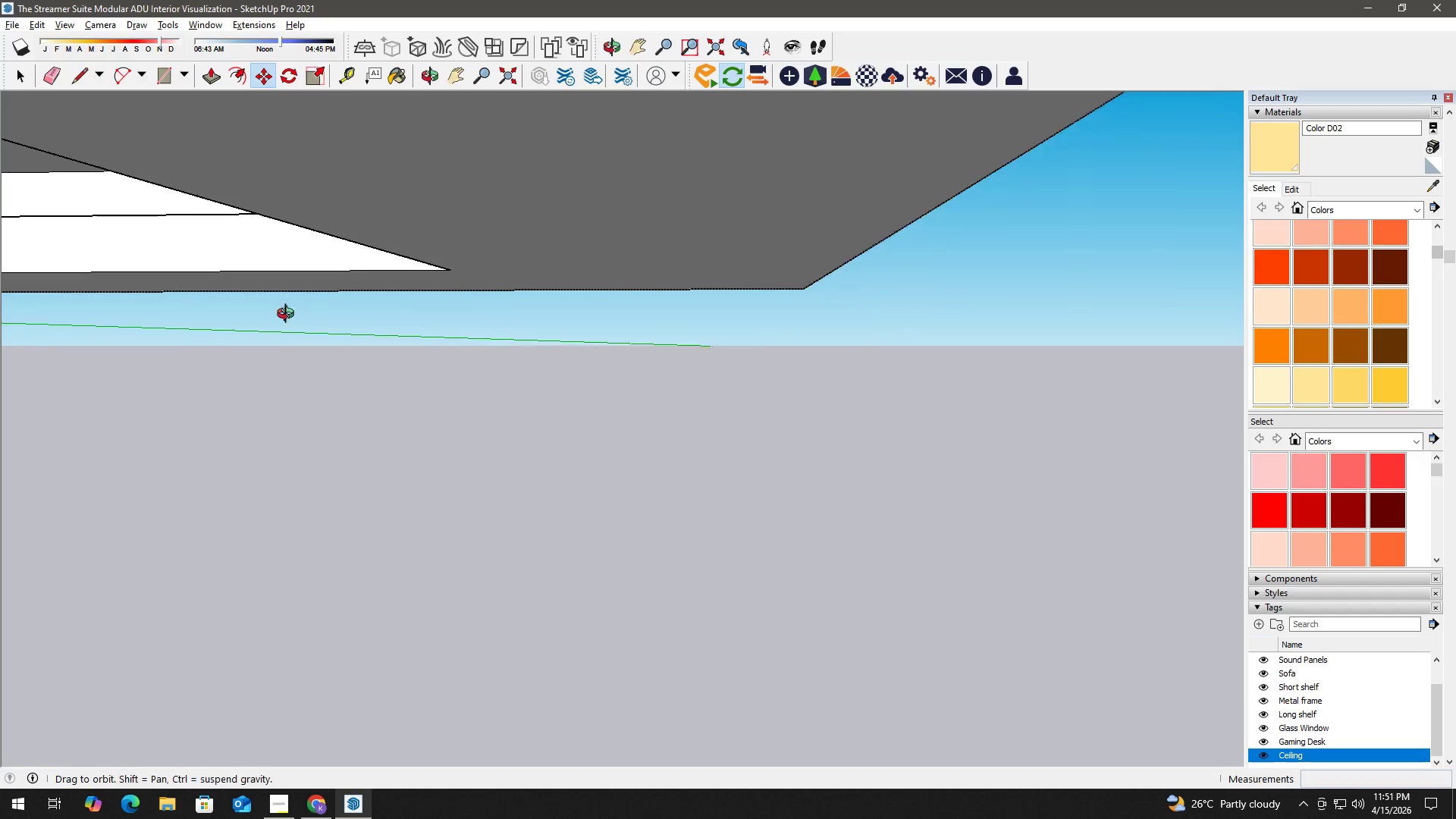 
hold_key(key=ShiftLeft, duration=0.53)
 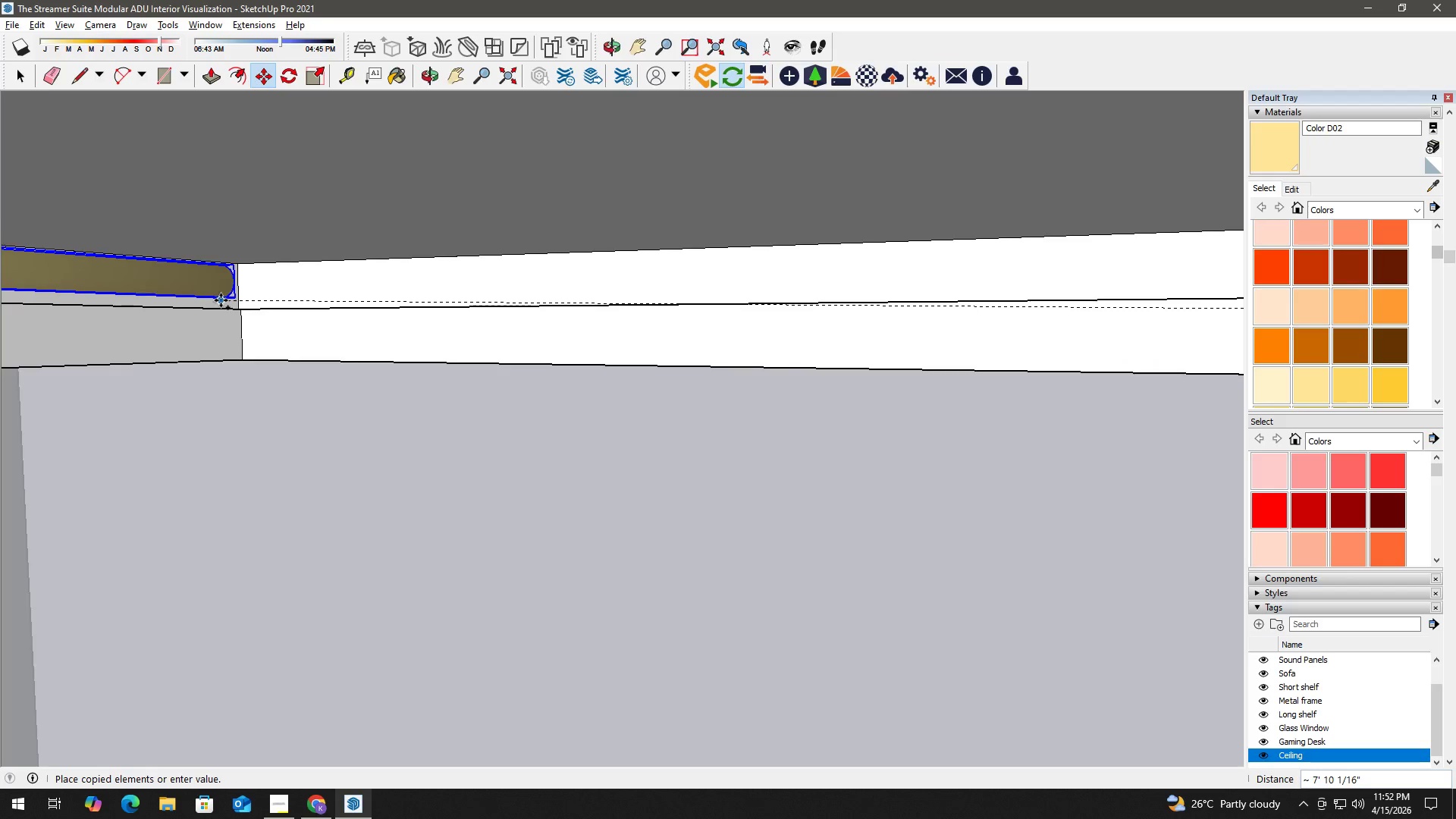 
hold_key(key=ShiftLeft, duration=1.78)
scroll: coordinate [221, 300], scroll_direction: up, amount: 7.0
 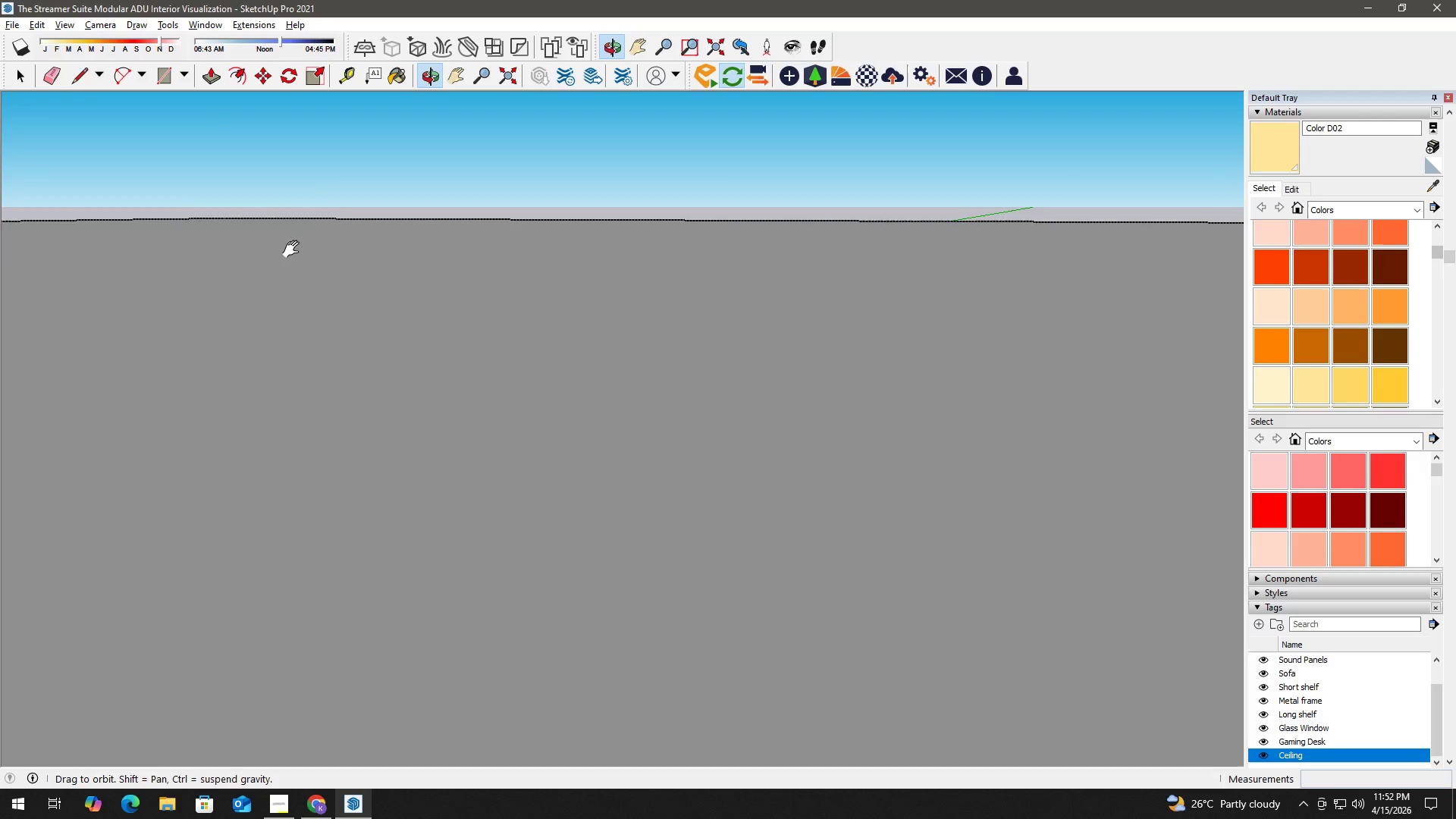 
hold_key(key=ShiftLeft, duration=0.98)
scroll: coordinate [273, 268], scroll_direction: up, amount: 1.0
 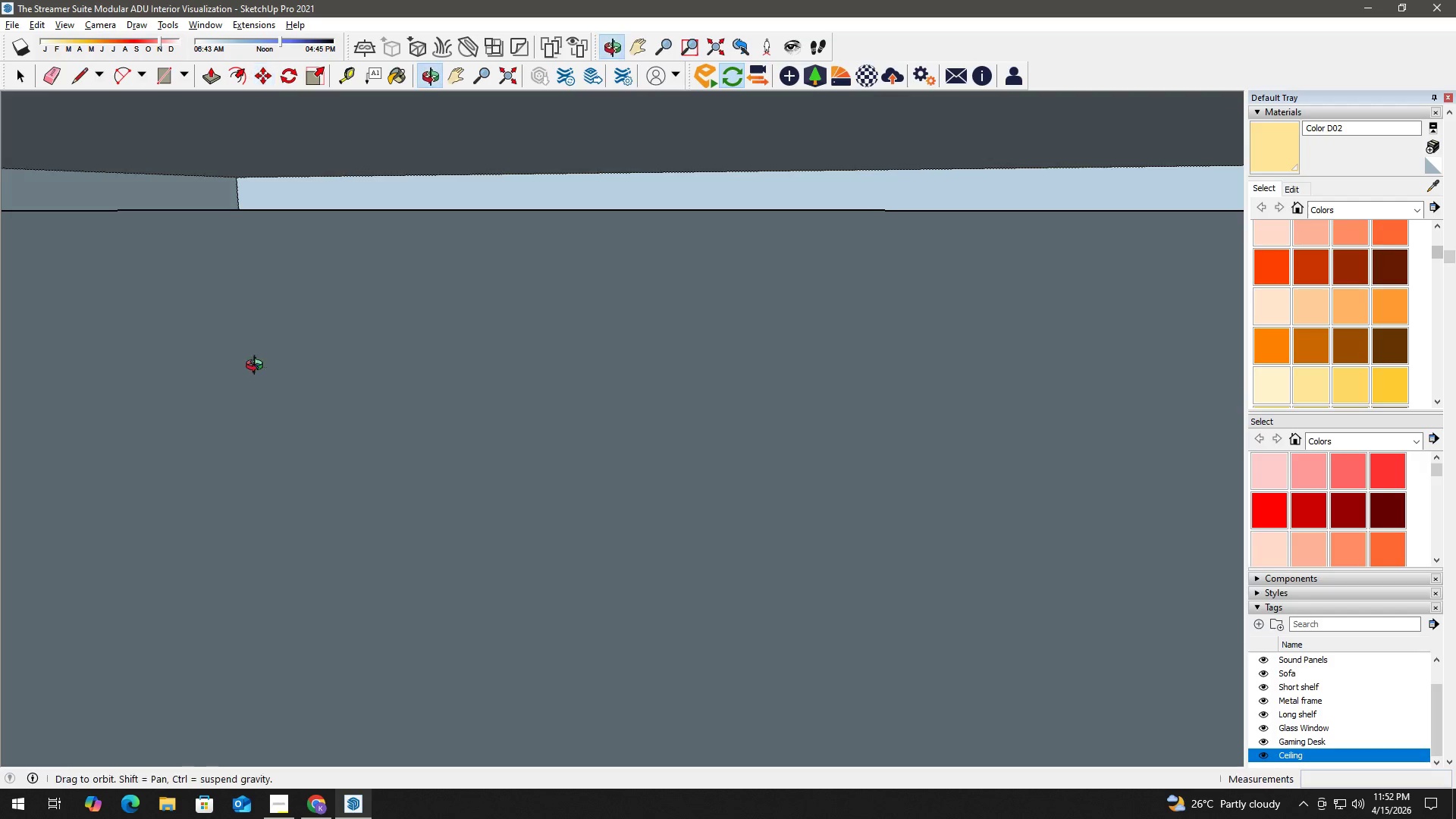 
hold_key(key=ShiftLeft, duration=0.53)
 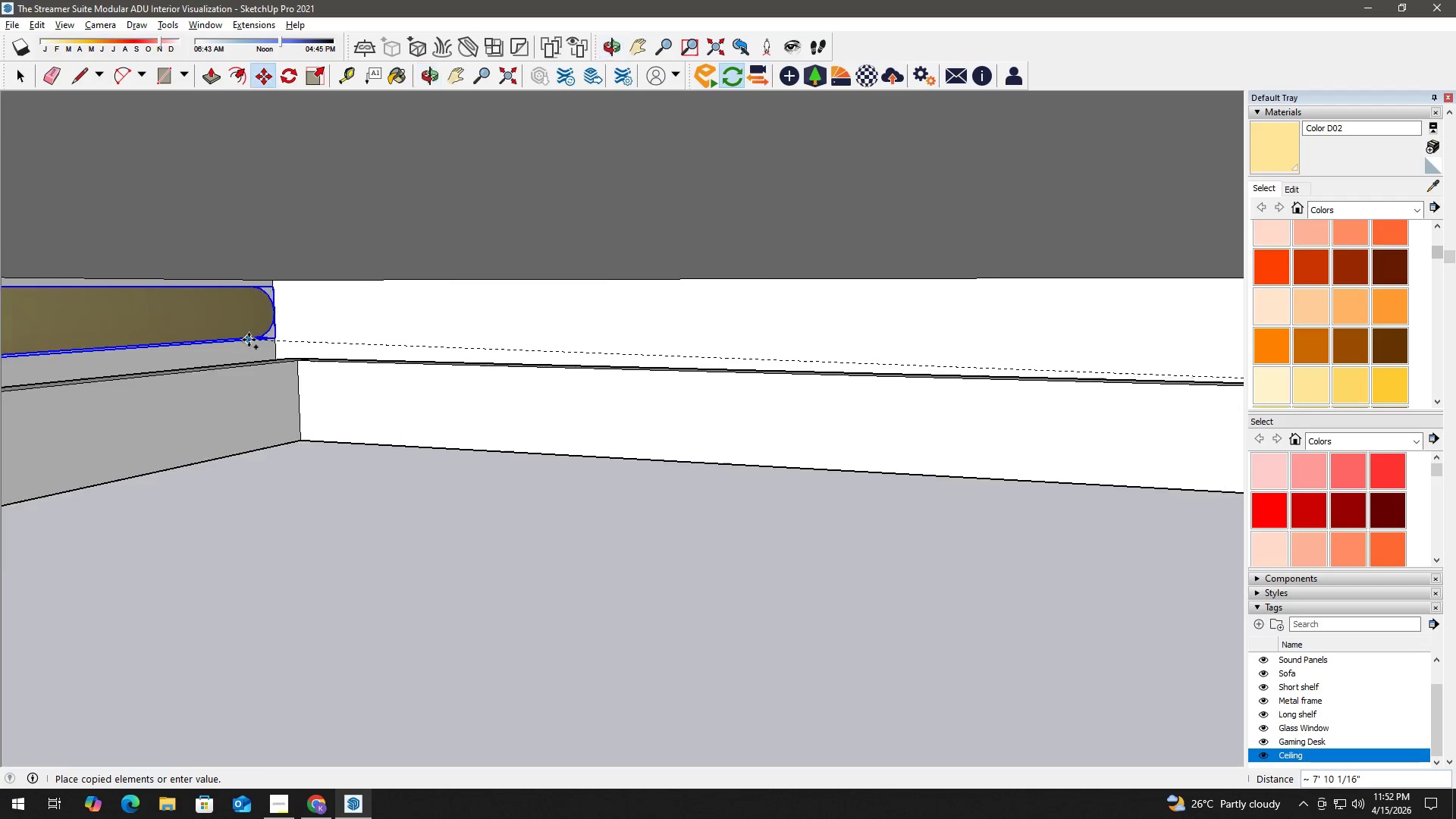 
scroll: coordinate [269, 362], scroll_direction: up, amount: 9.0
 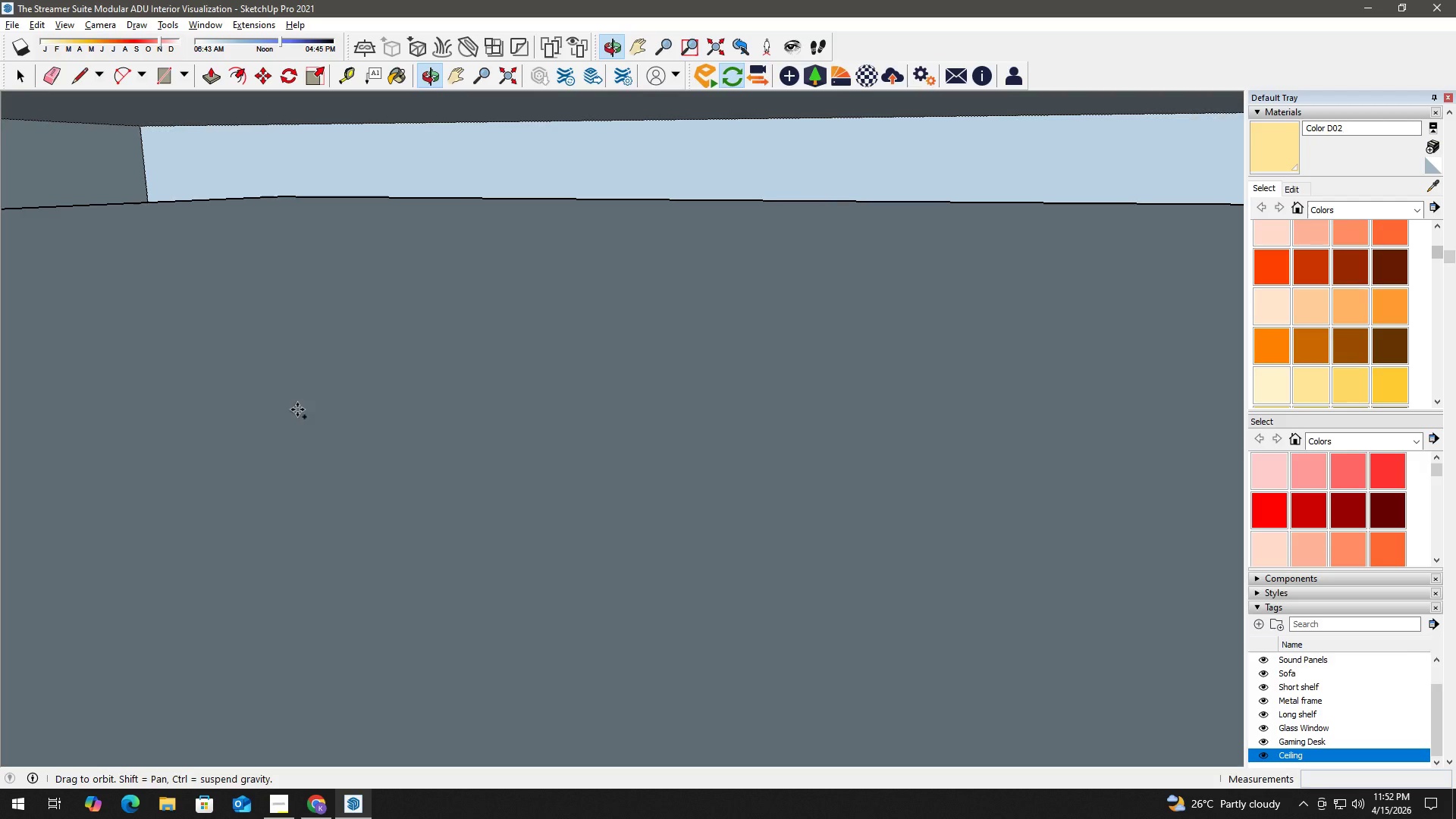 
hold_key(key=ShiftLeft, duration=1.5)
hold_key(key=ShiftLeft, duration=0.62)
scroll: coordinate [347, 402], scroll_direction: up, amount: 6.0
 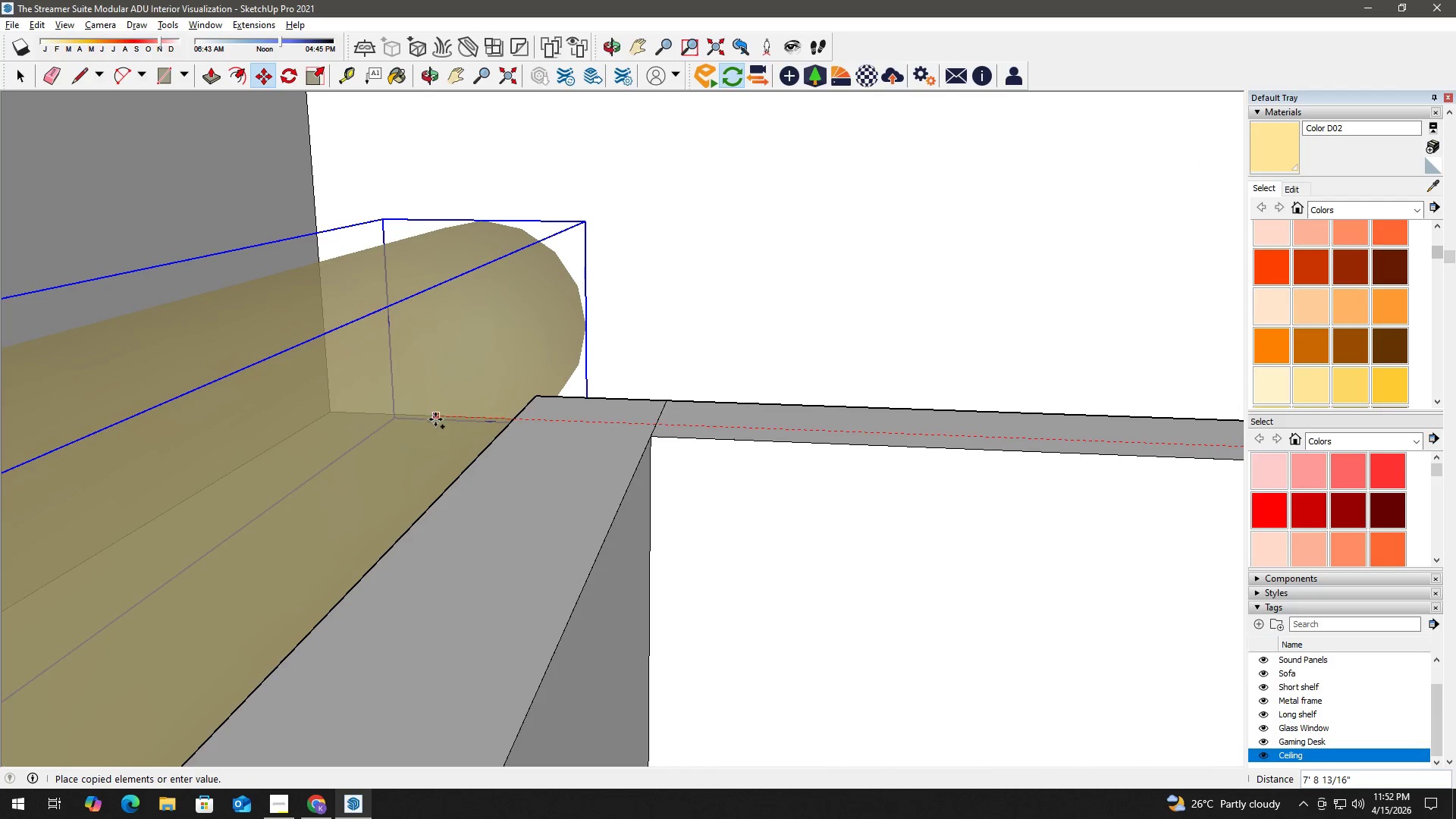 
left_click([435, 419])
 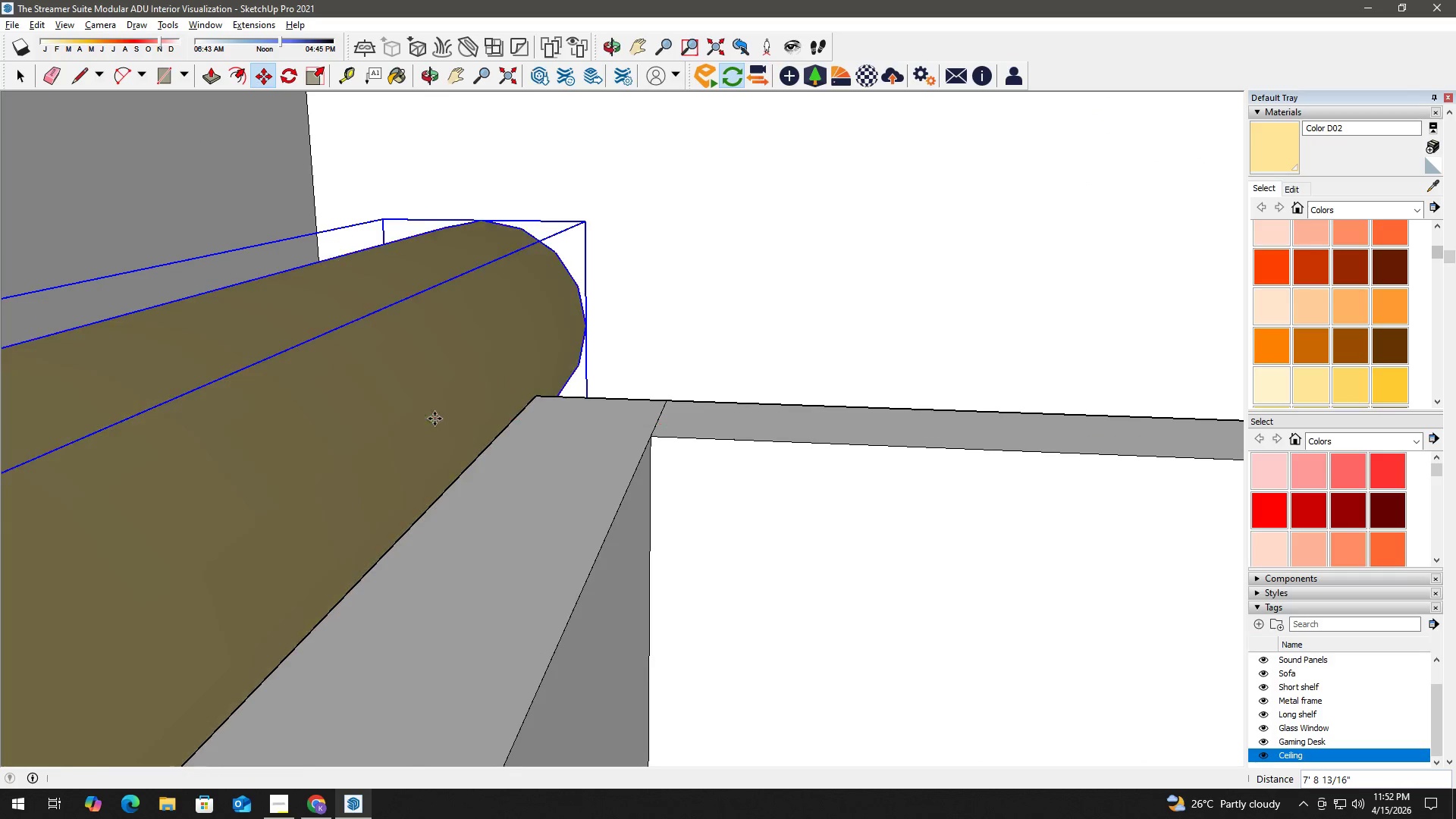 
key(Space)
 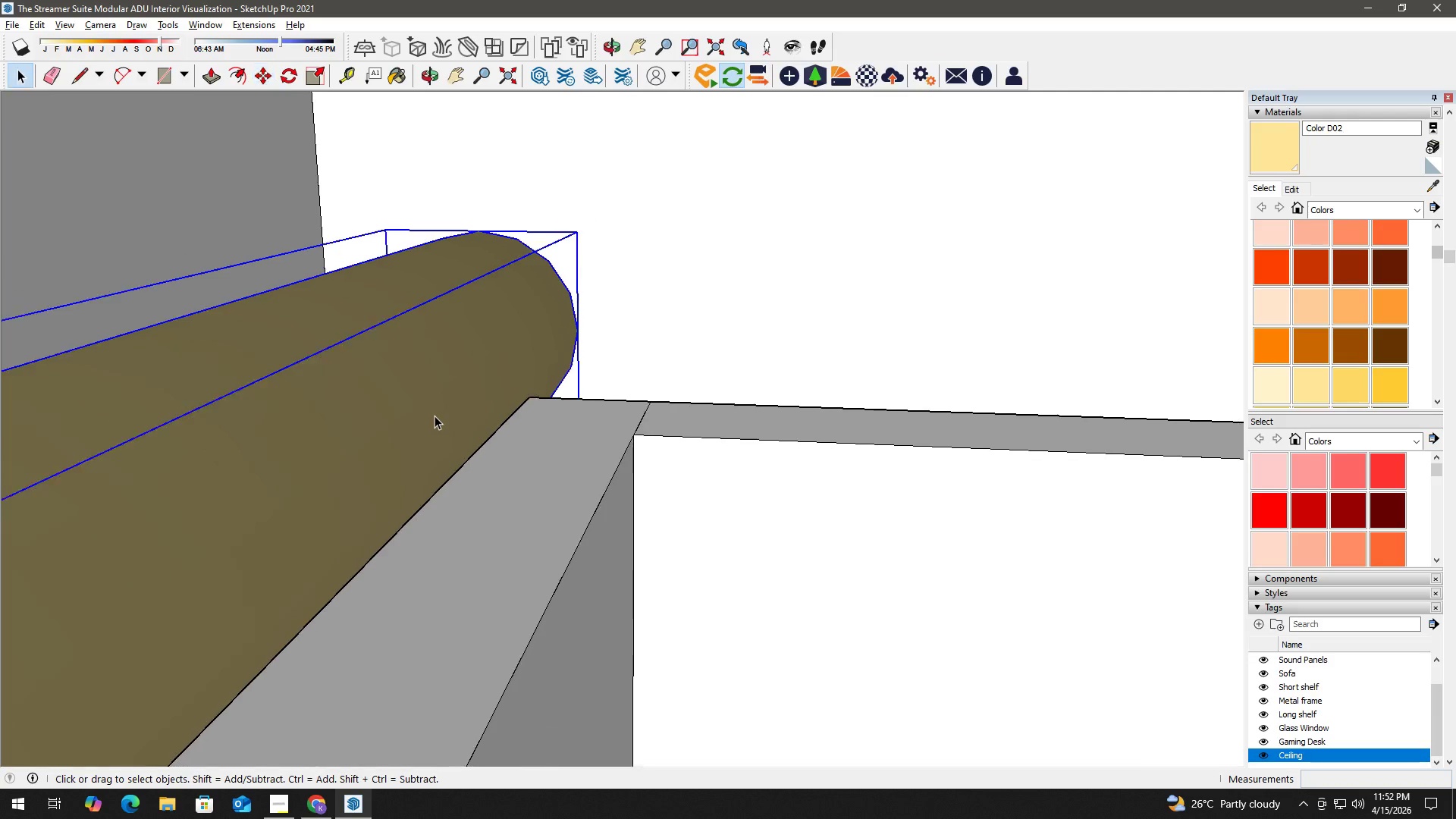 
key(H)
 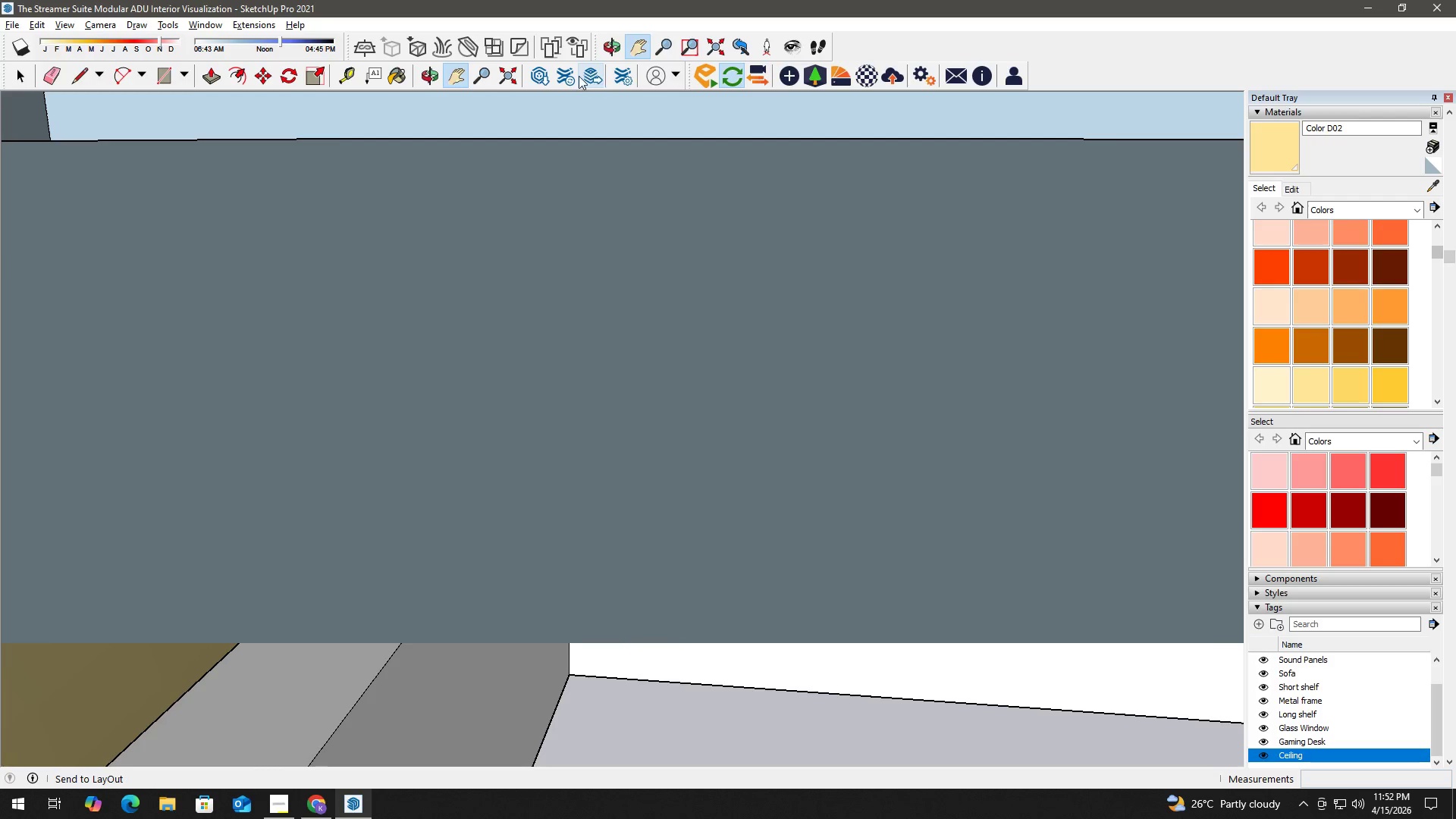 
scroll: coordinate [437, 401], scroll_direction: down, amount: 7.0
 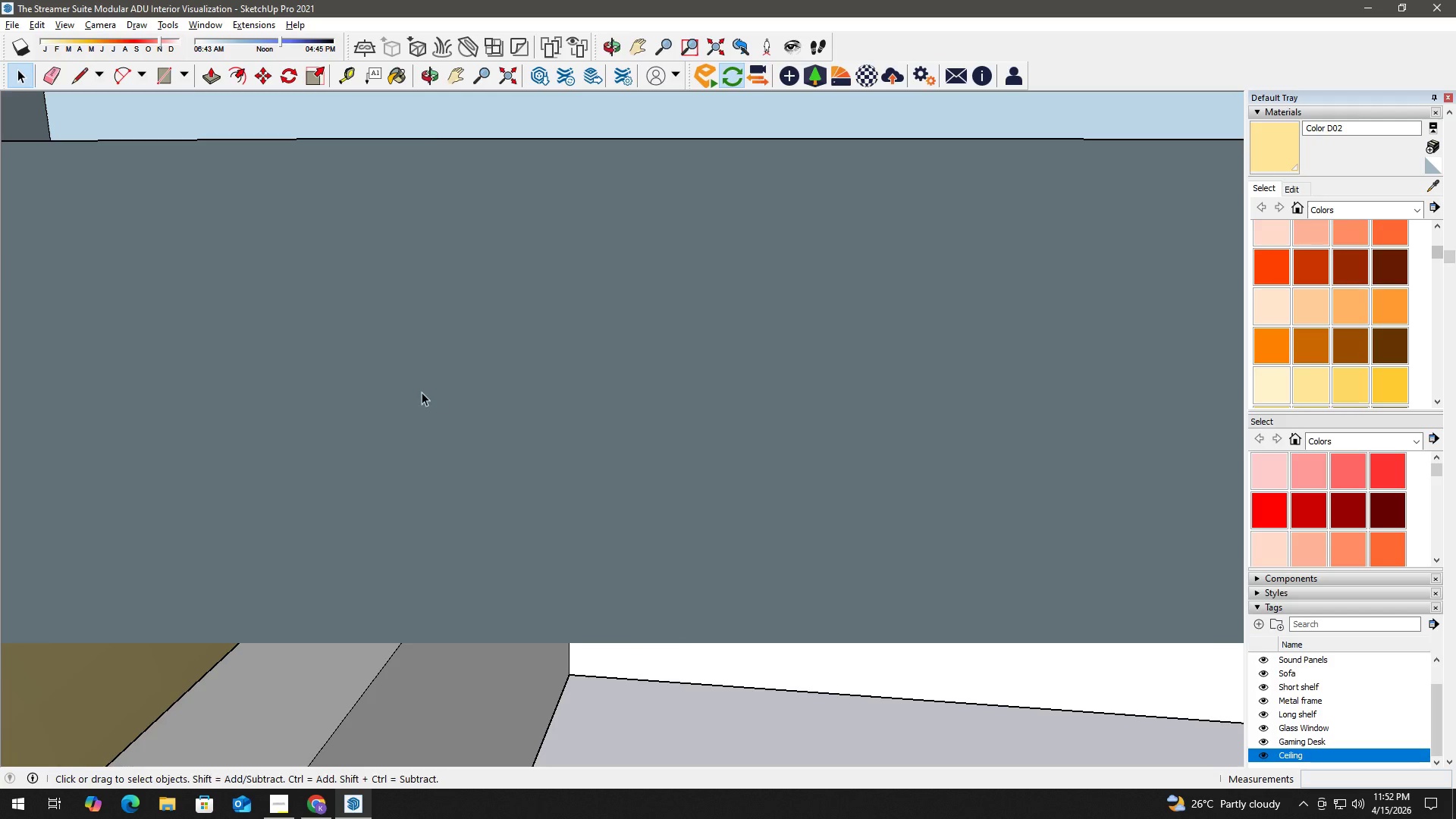 
left_click([509, 76])
 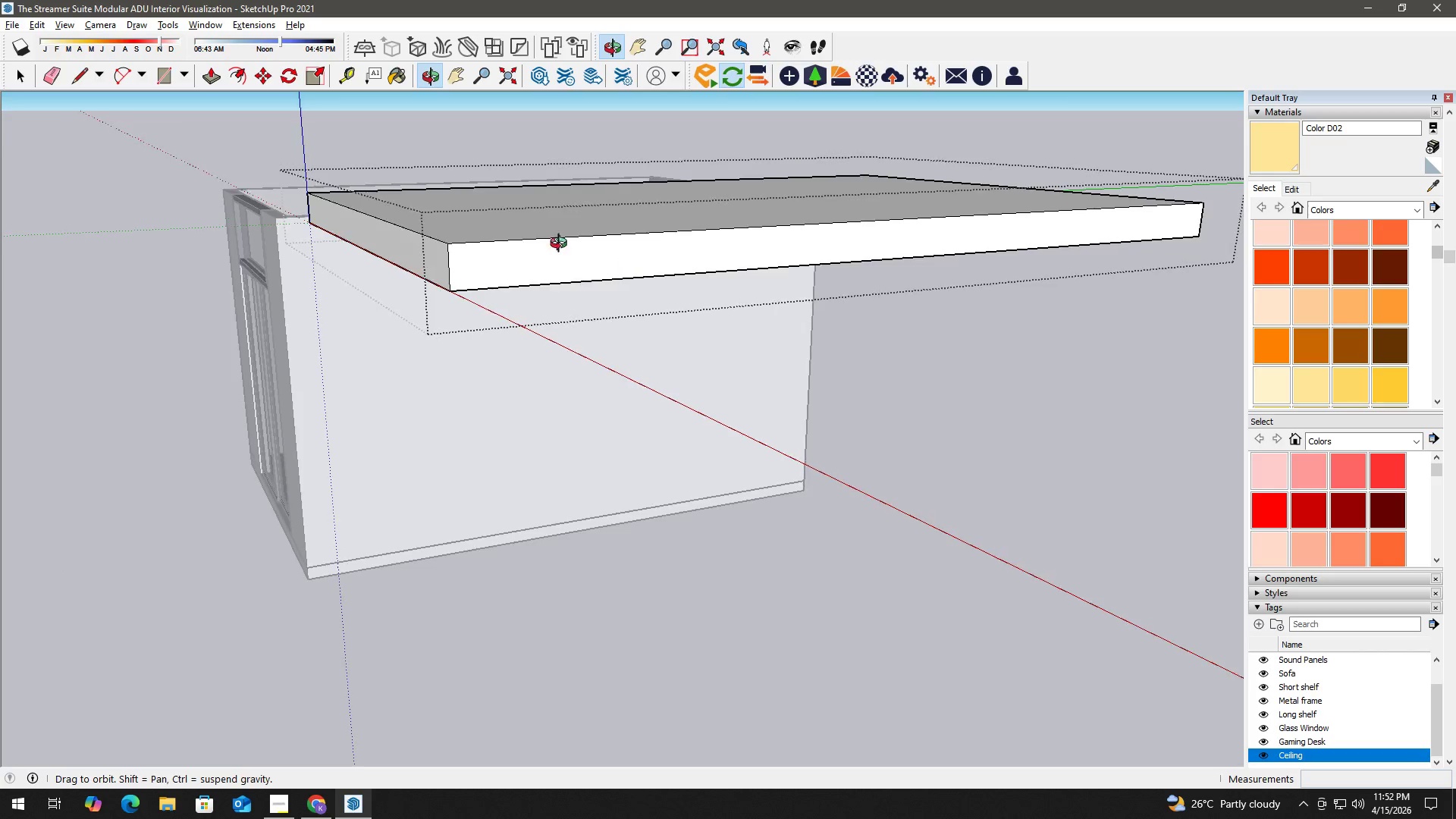 
scroll: coordinate [342, 177], scroll_direction: up, amount: 19.0
 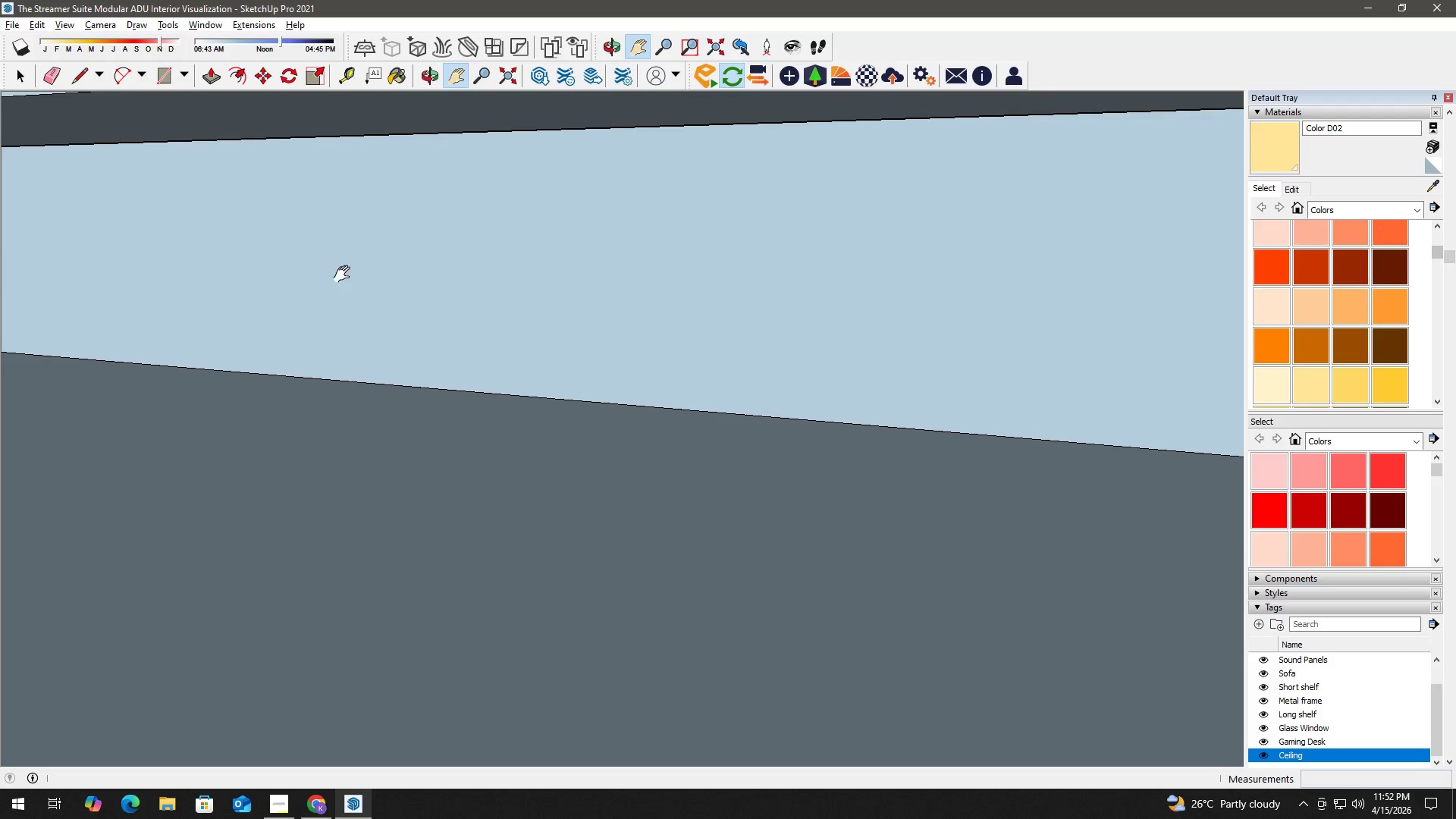 
key(H)
 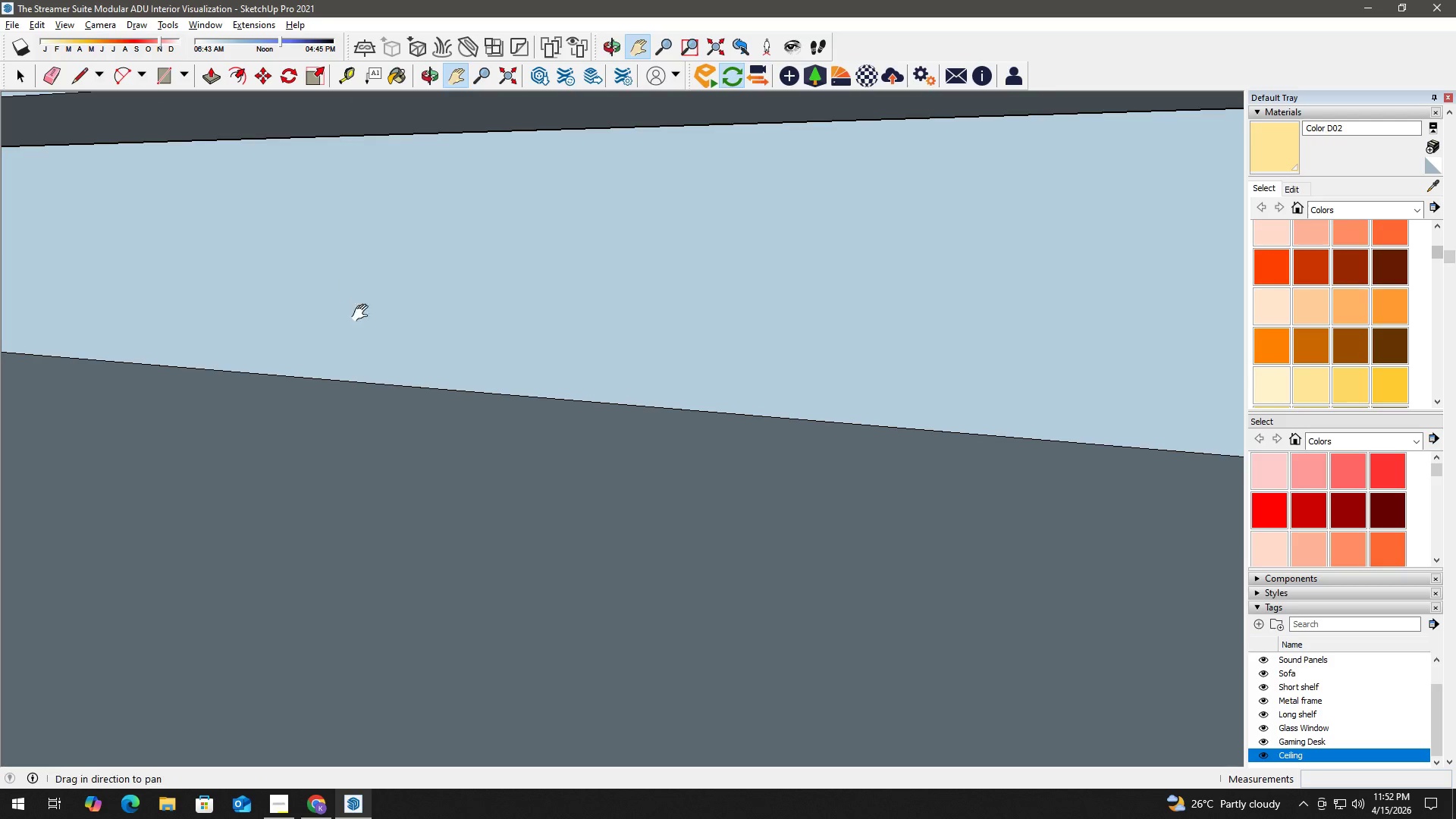 
left_click_drag(start_coordinate=[363, 313], to_coordinate=[324, 18])
 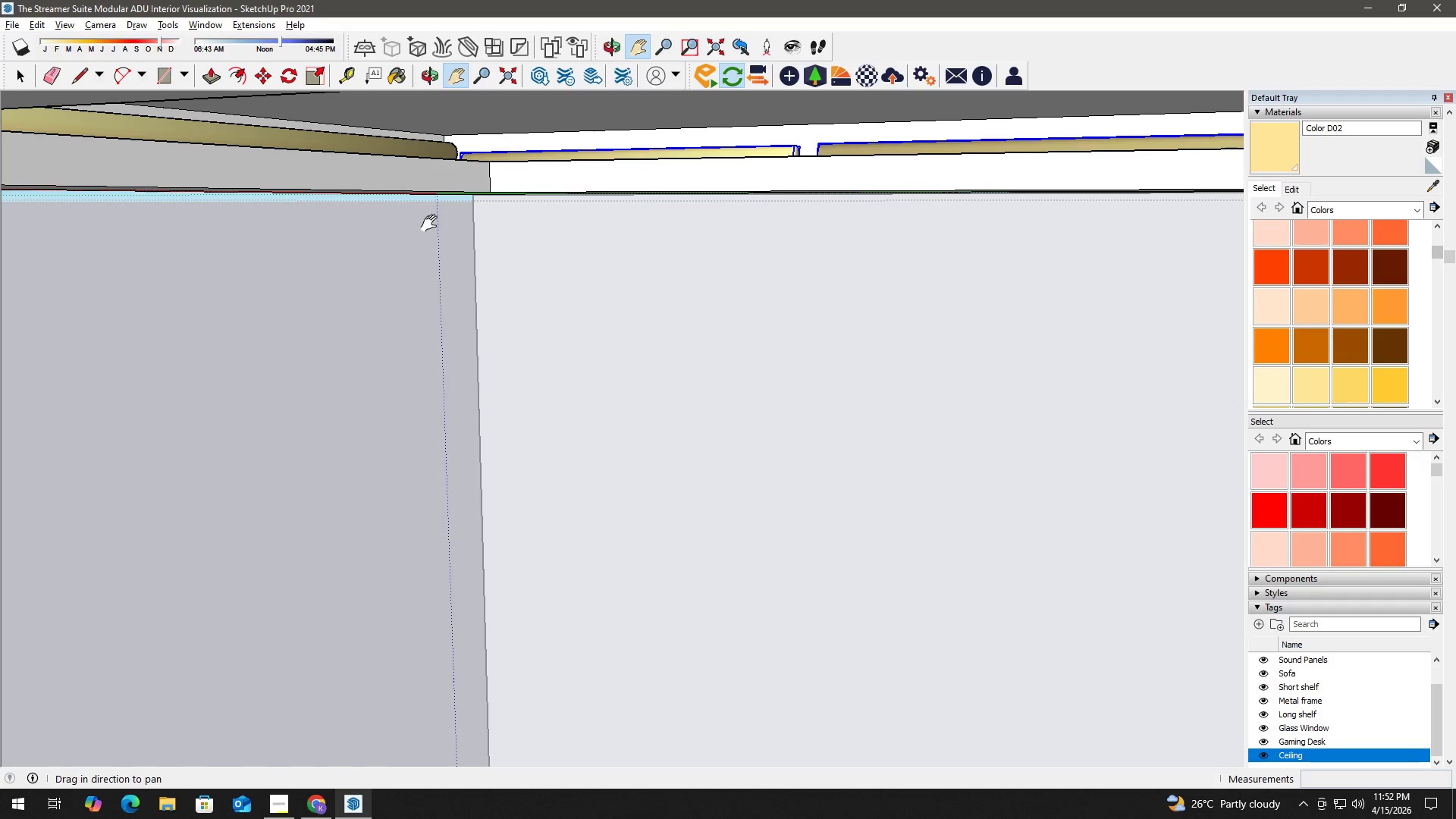 
left_click_drag(start_coordinate=[438, 228], to_coordinate=[384, 176])
 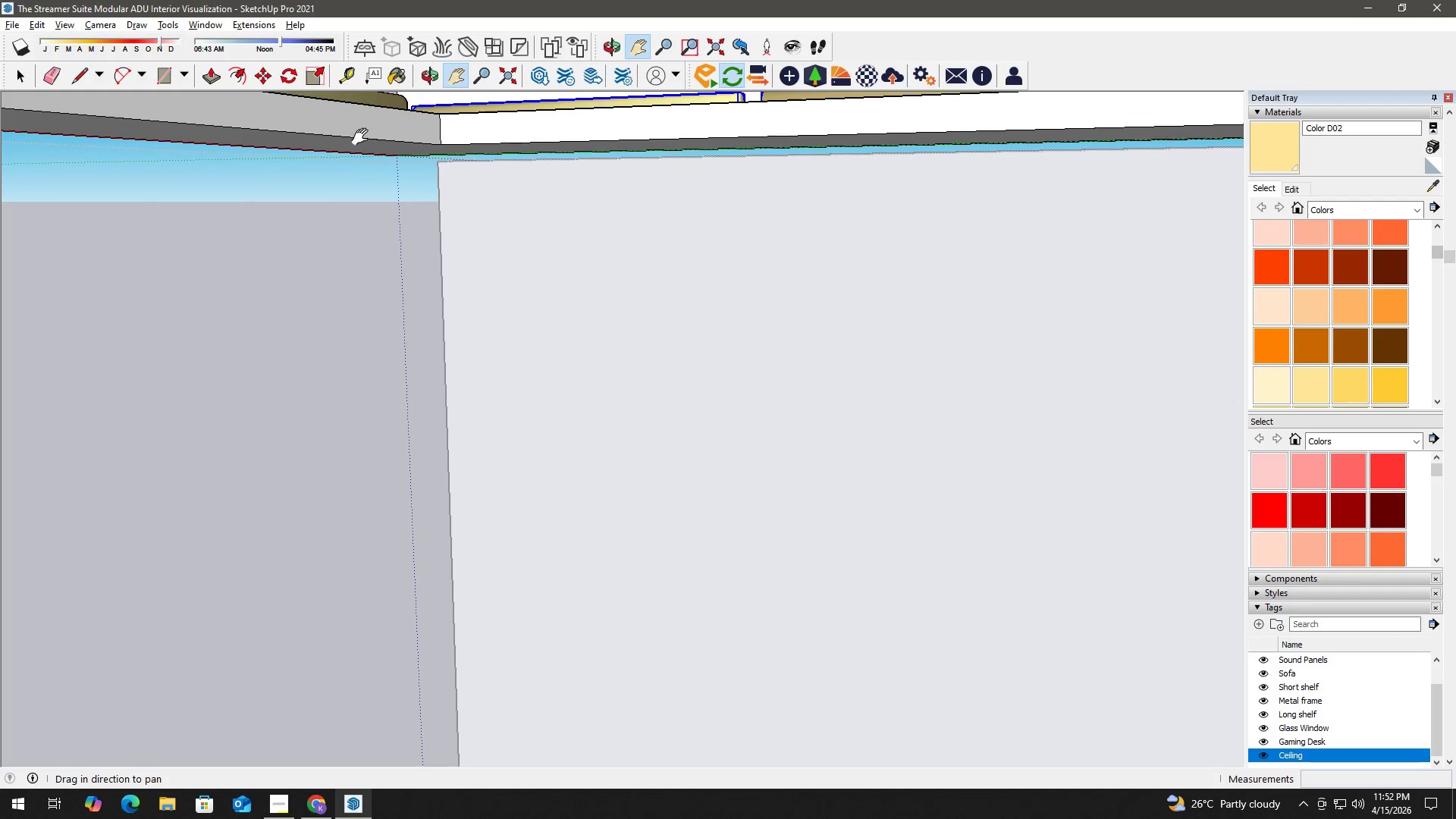 
left_click_drag(start_coordinate=[350, 144], to_coordinate=[381, 224])
 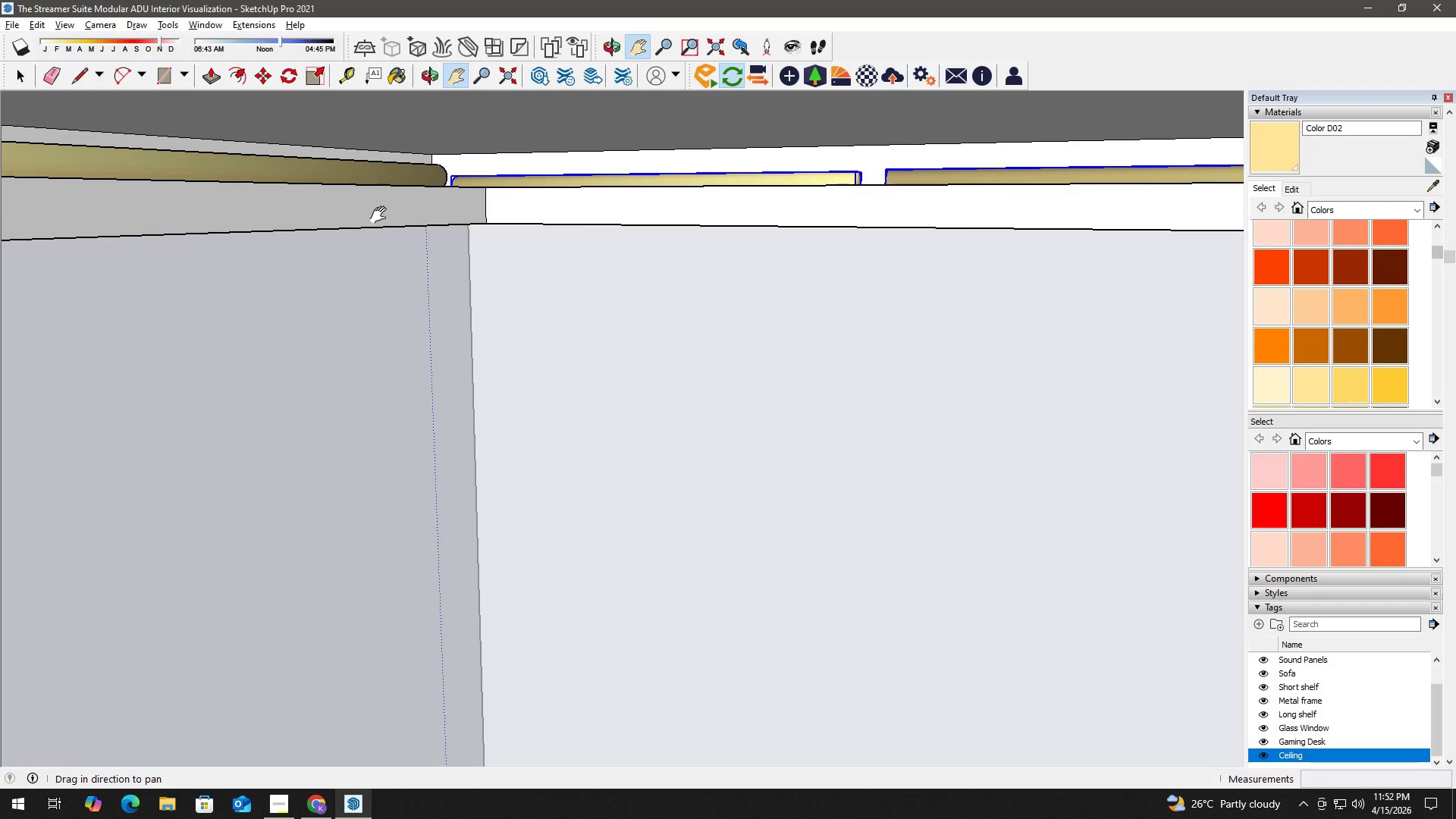 
scroll: coordinate [369, 210], scroll_direction: up, amount: 3.0
 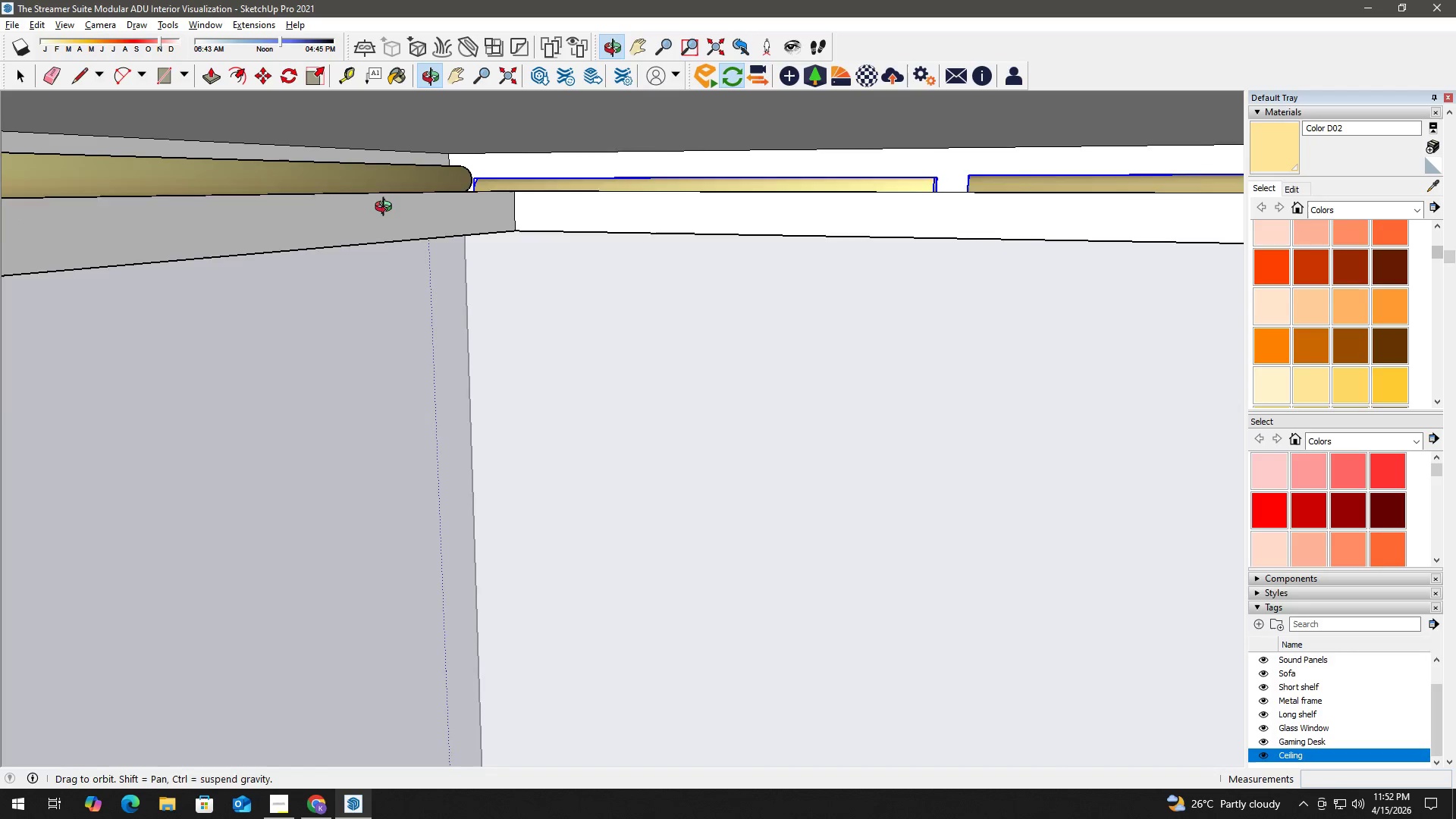 
key(H)
 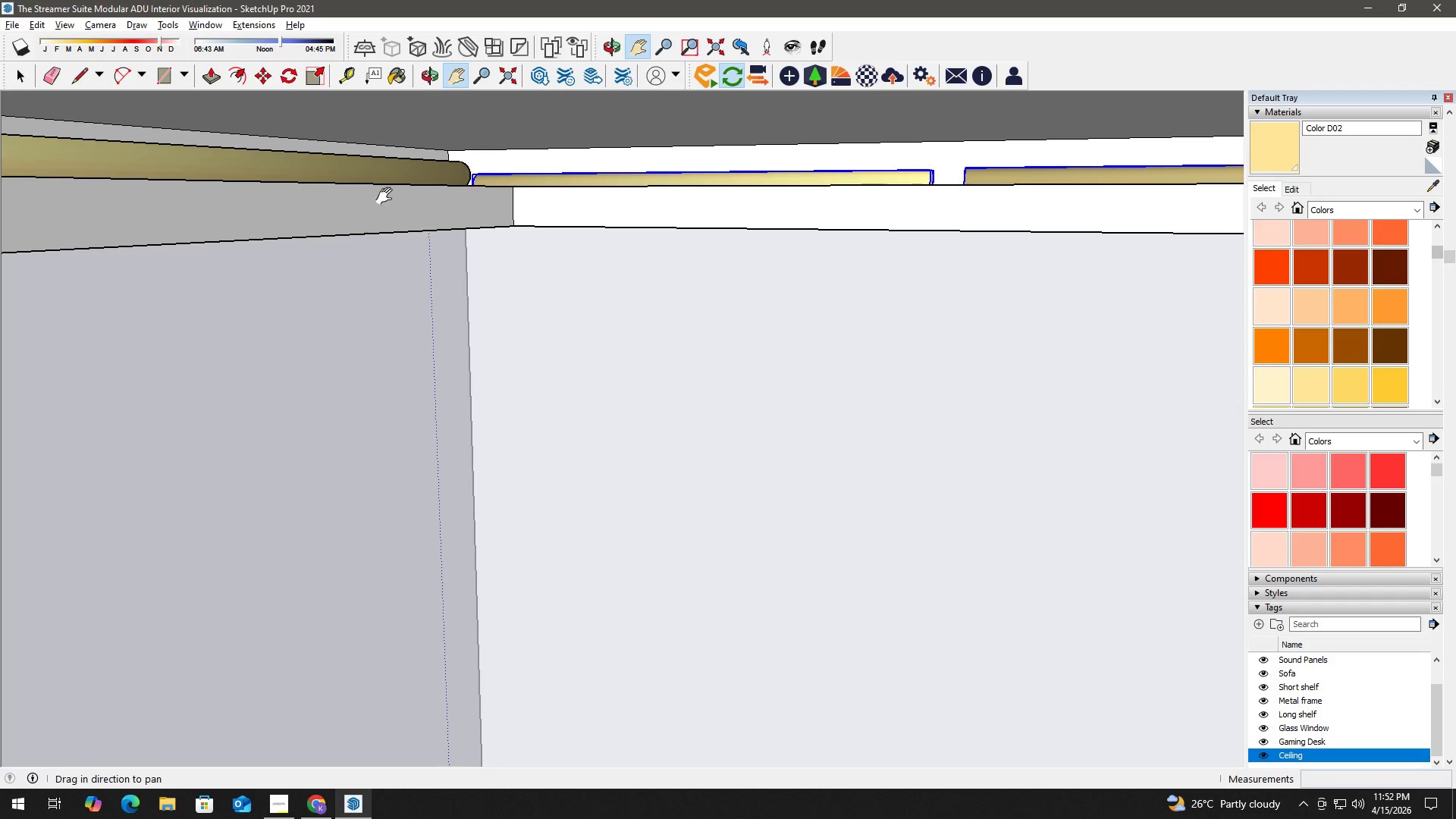 
scroll: coordinate [404, 167], scroll_direction: up, amount: 5.0
 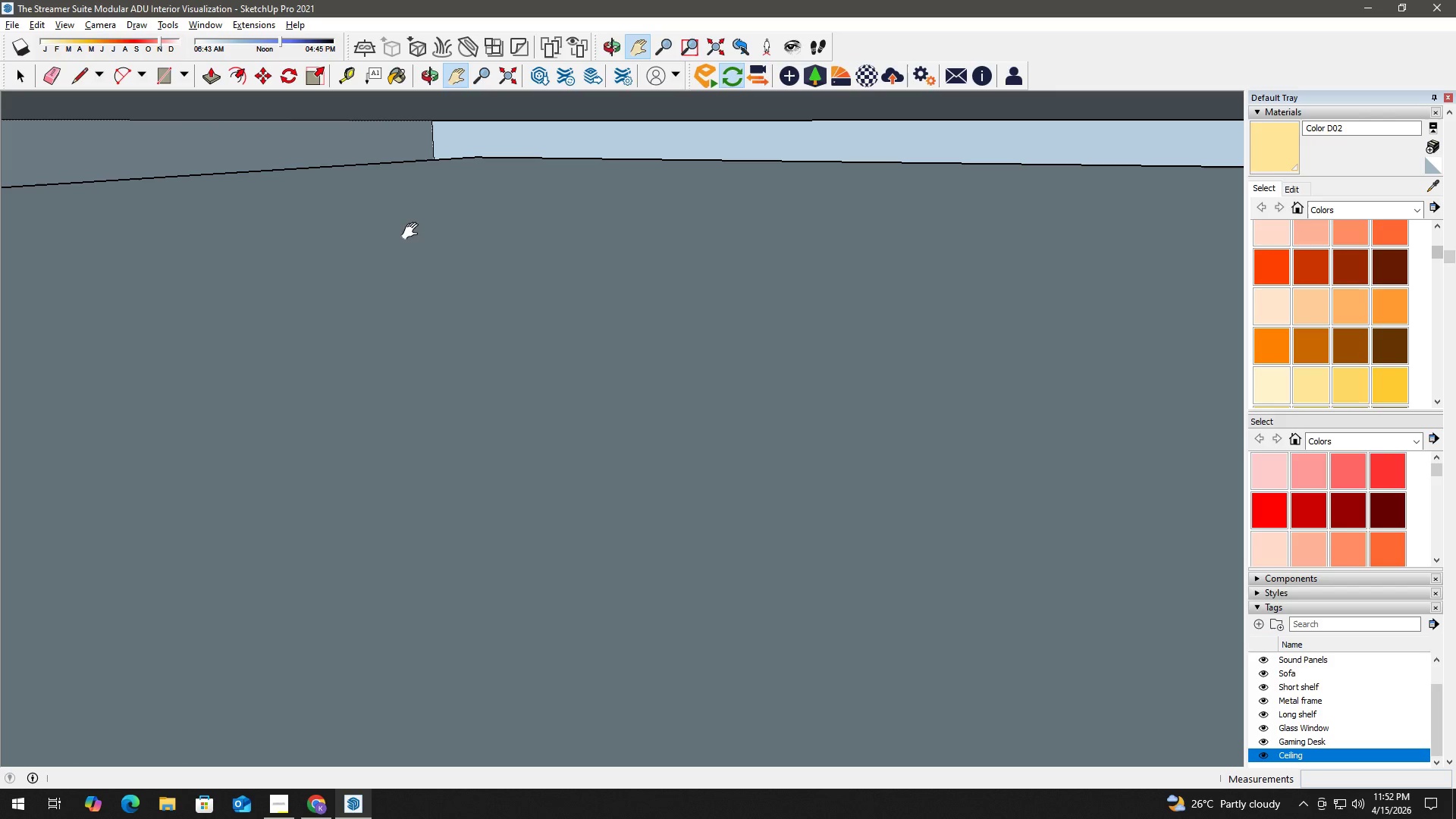 
key(H)
 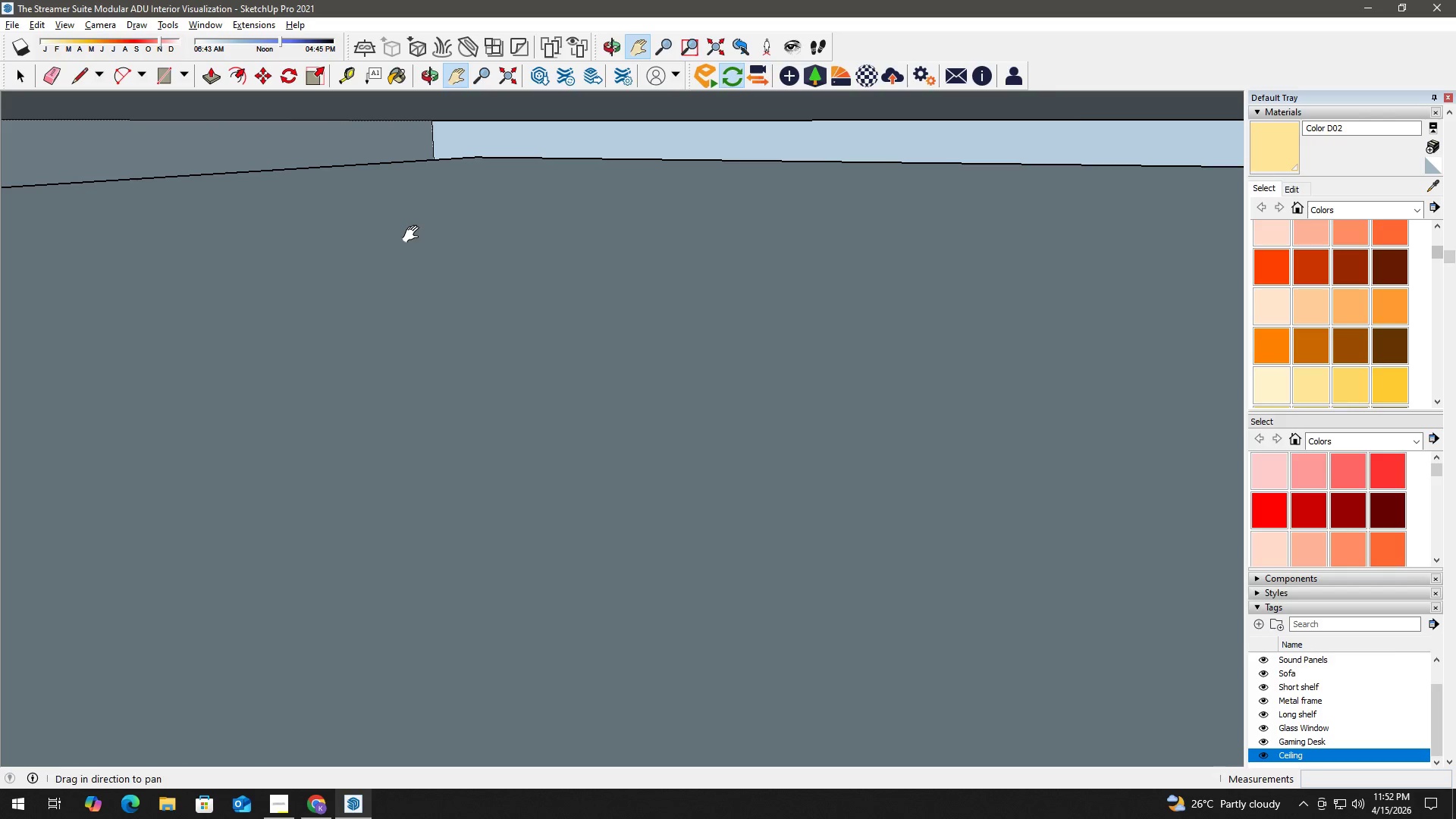 
left_click_drag(start_coordinate=[414, 240], to_coordinate=[425, 96])
 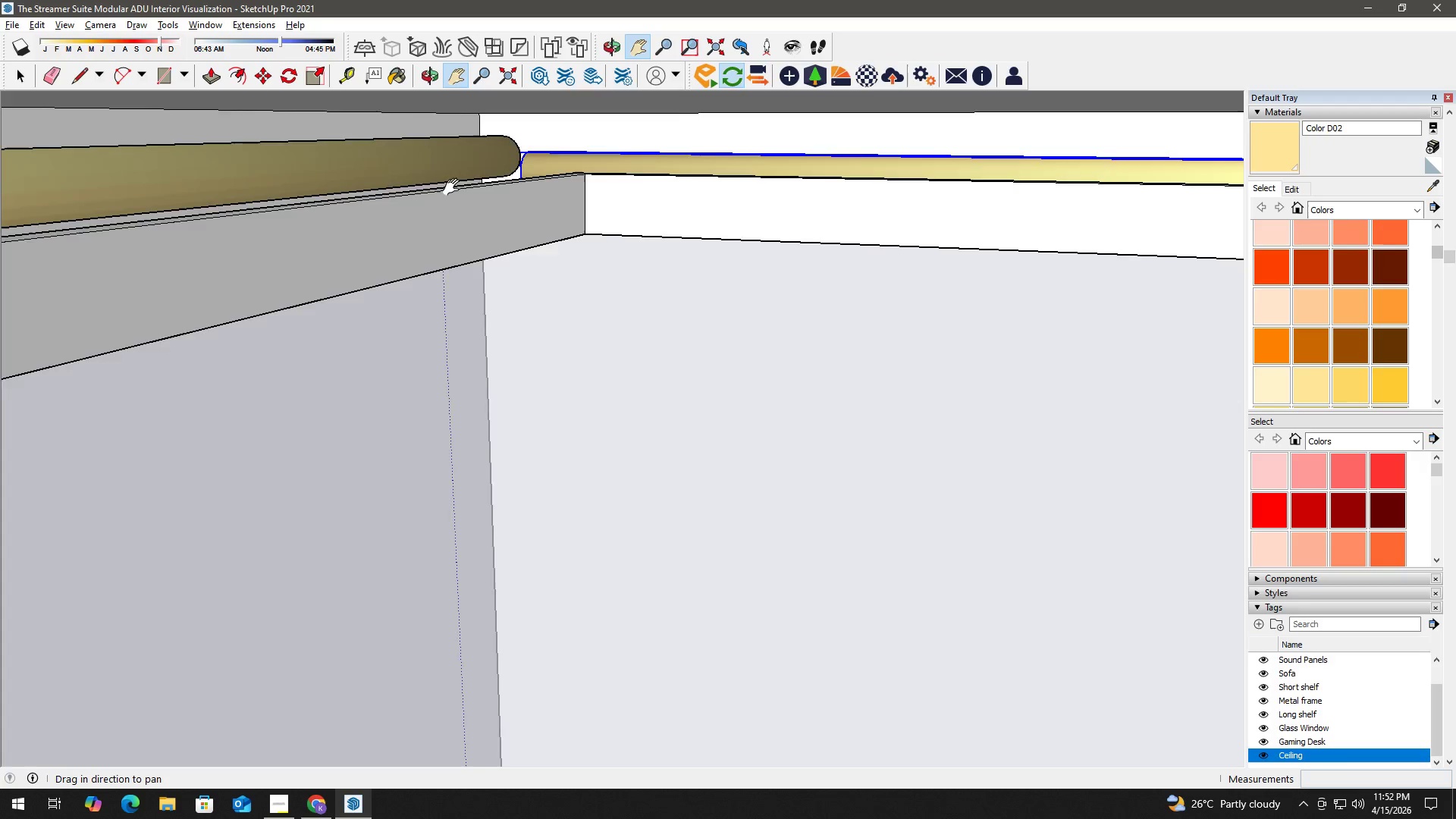 
key(Space)
 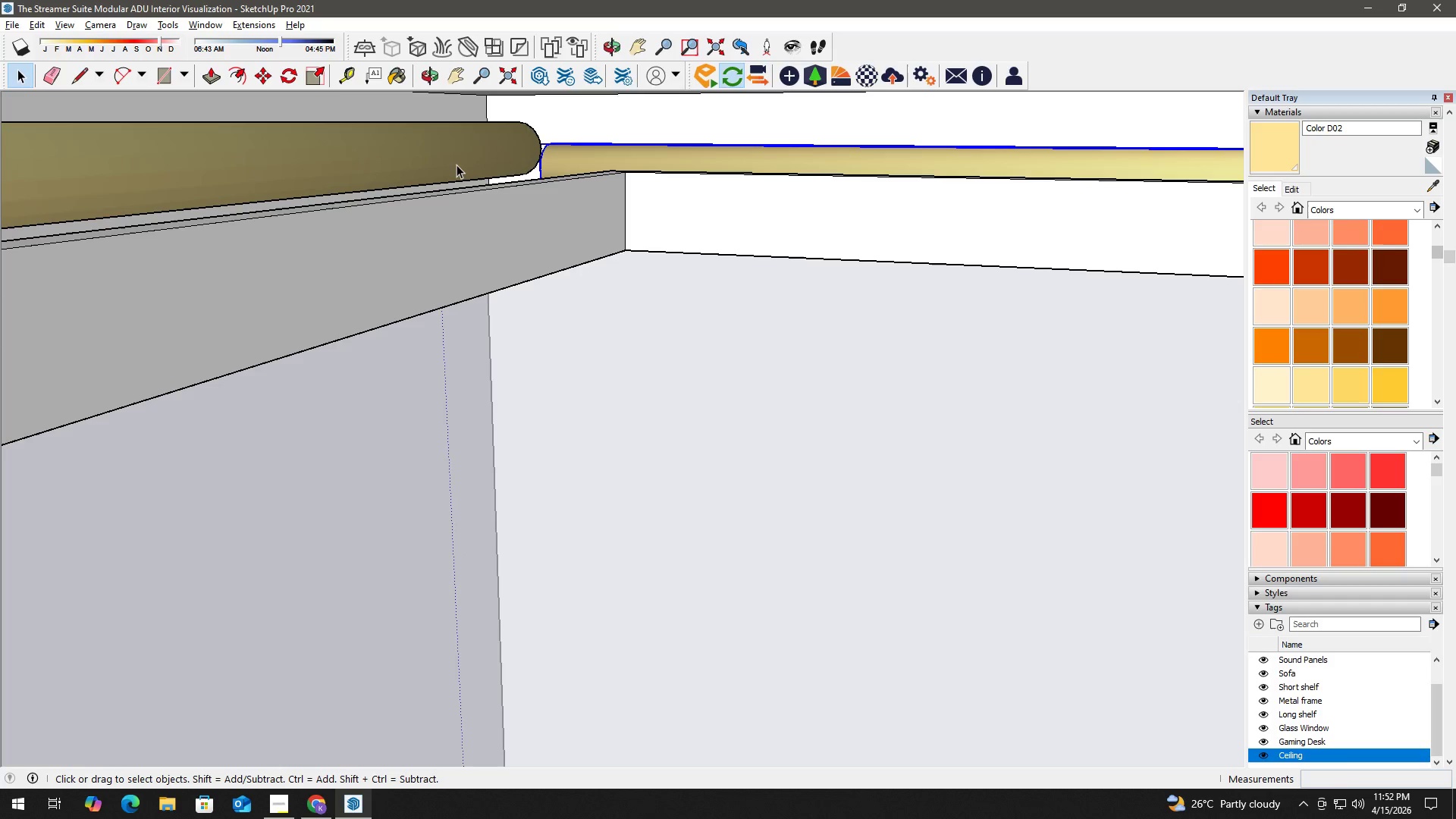 
scroll: coordinate [454, 177], scroll_direction: up, amount: 3.0
 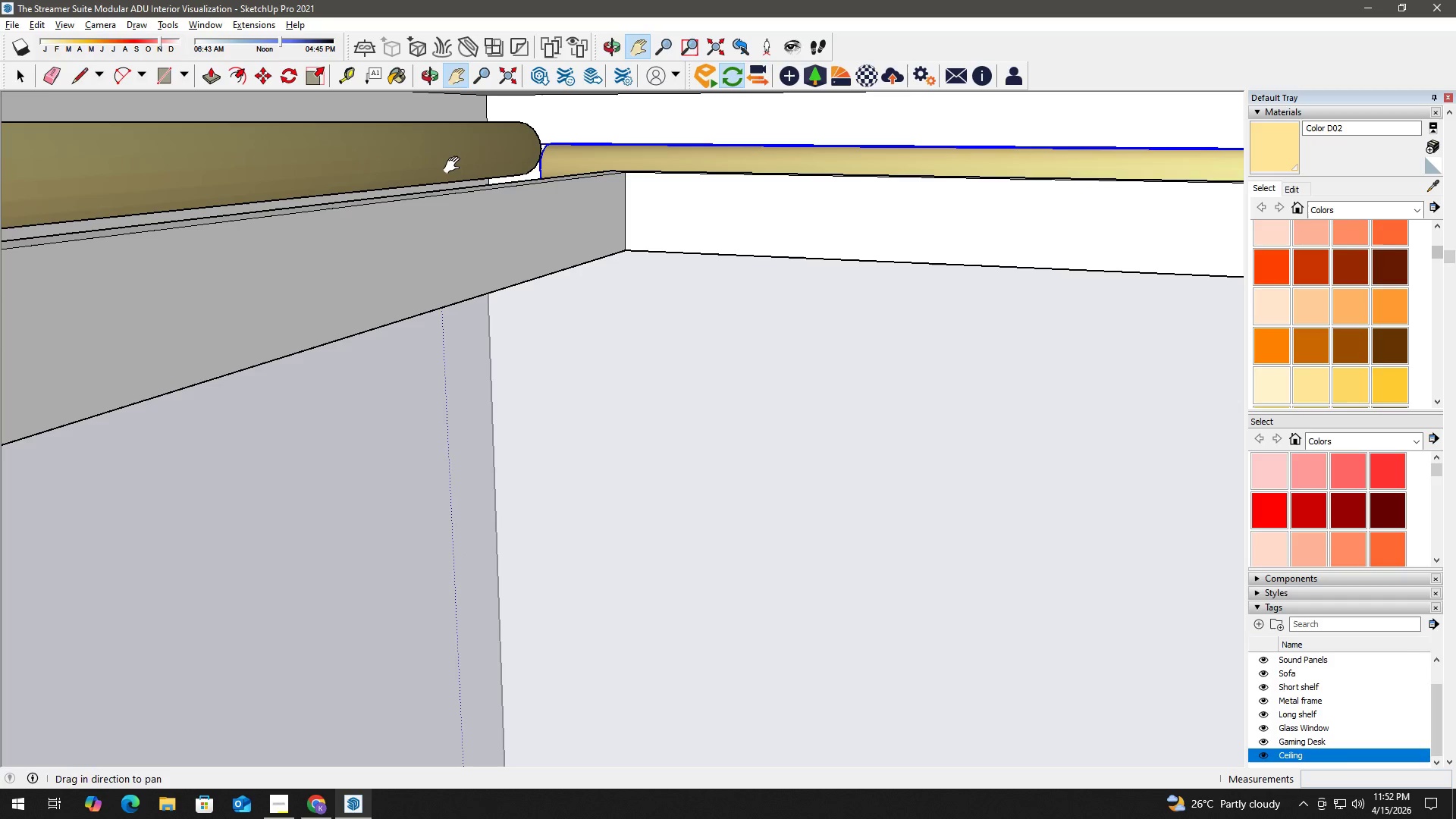 
left_click([457, 165])
 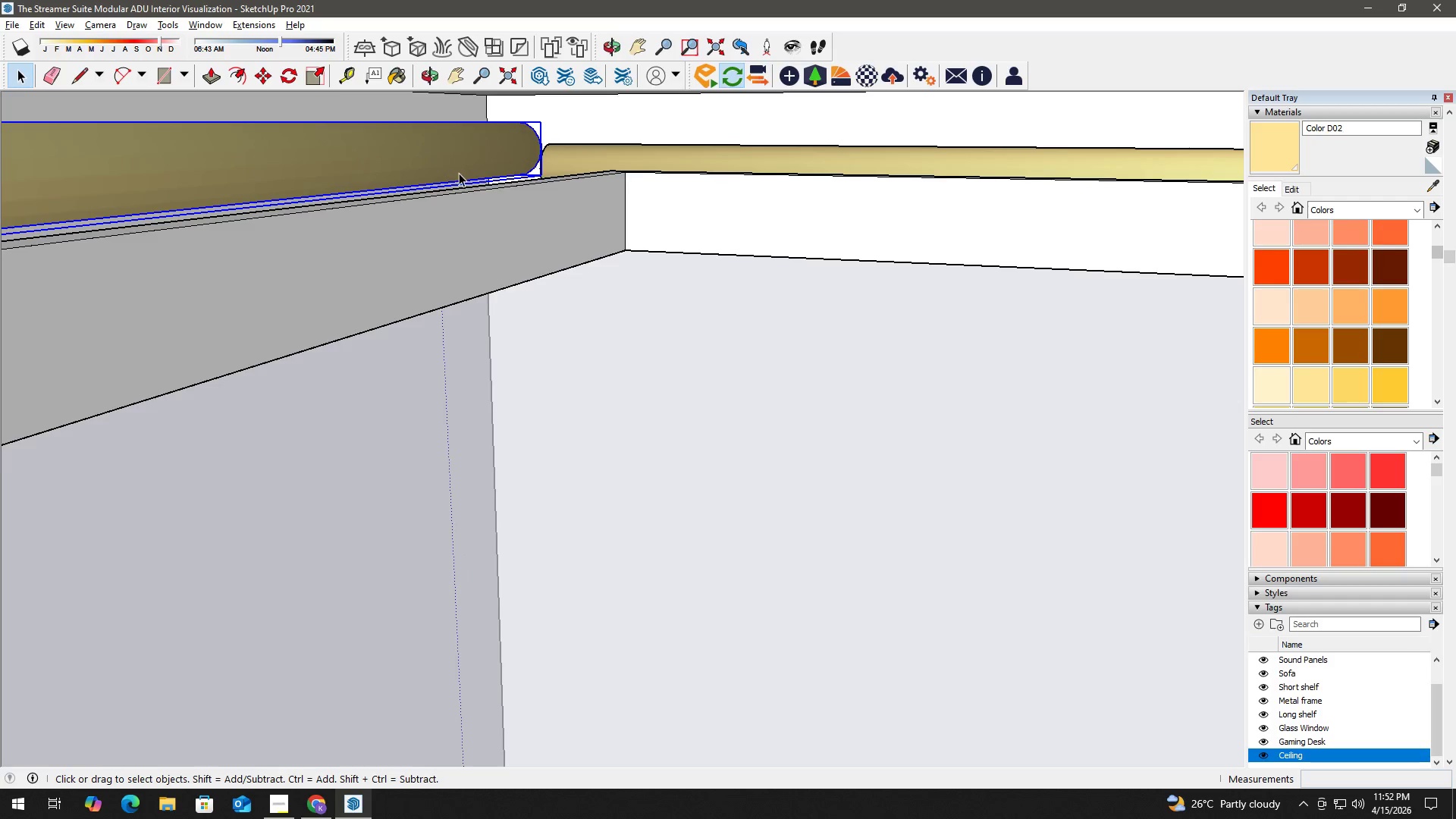 
scroll: coordinate [459, 173], scroll_direction: up, amount: 1.0
 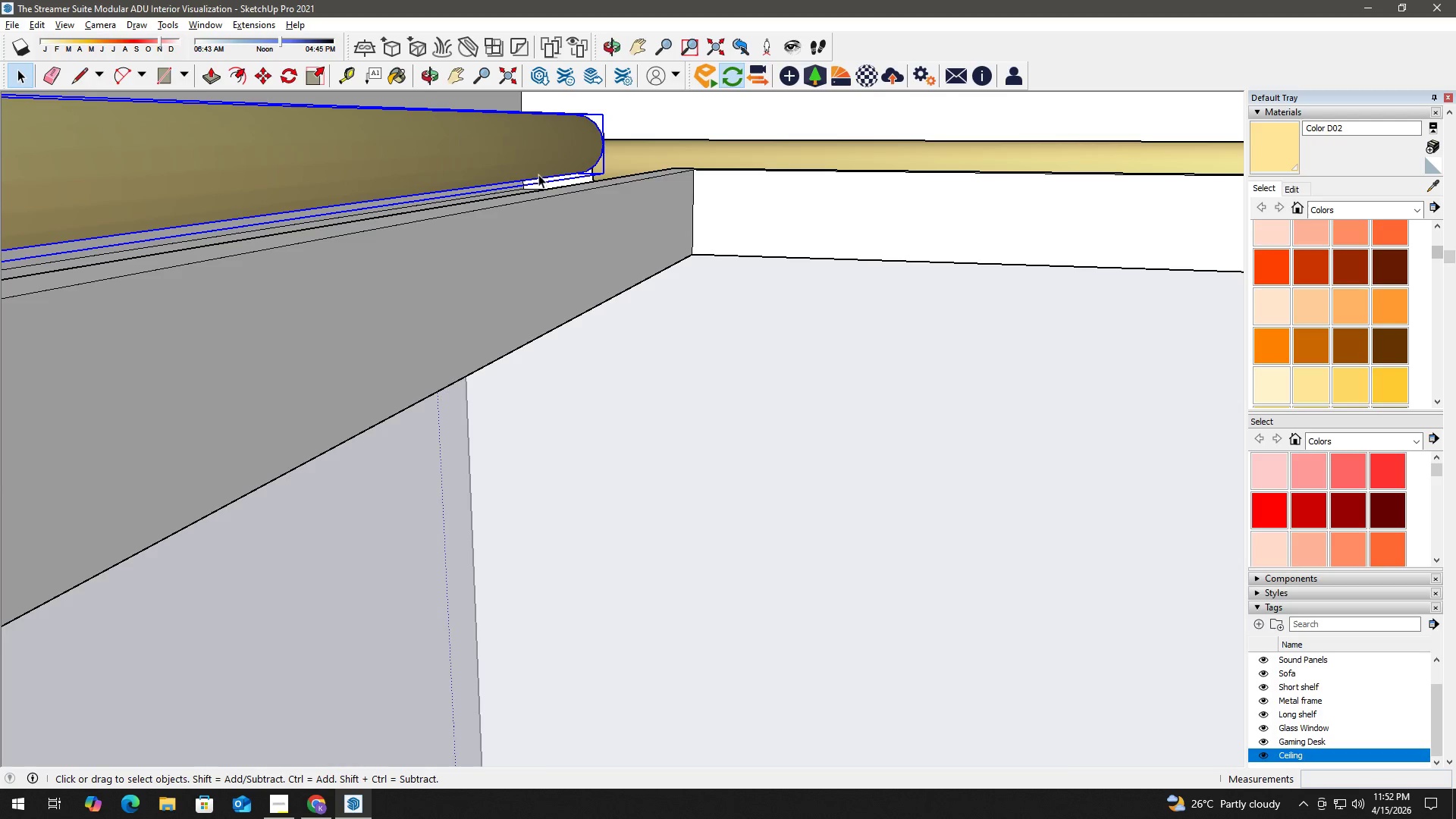 
key(M)
 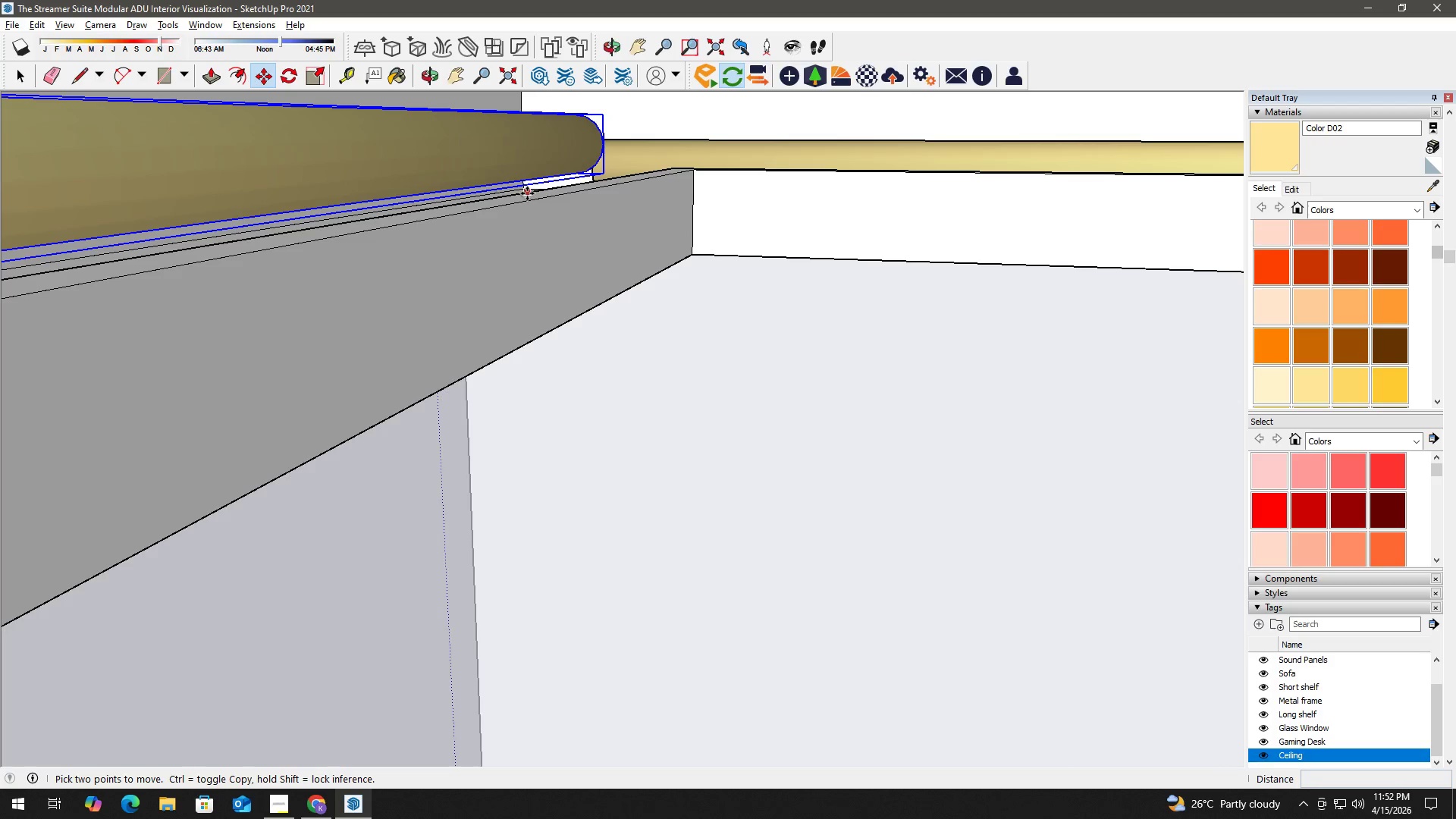 
left_click([527, 193])
 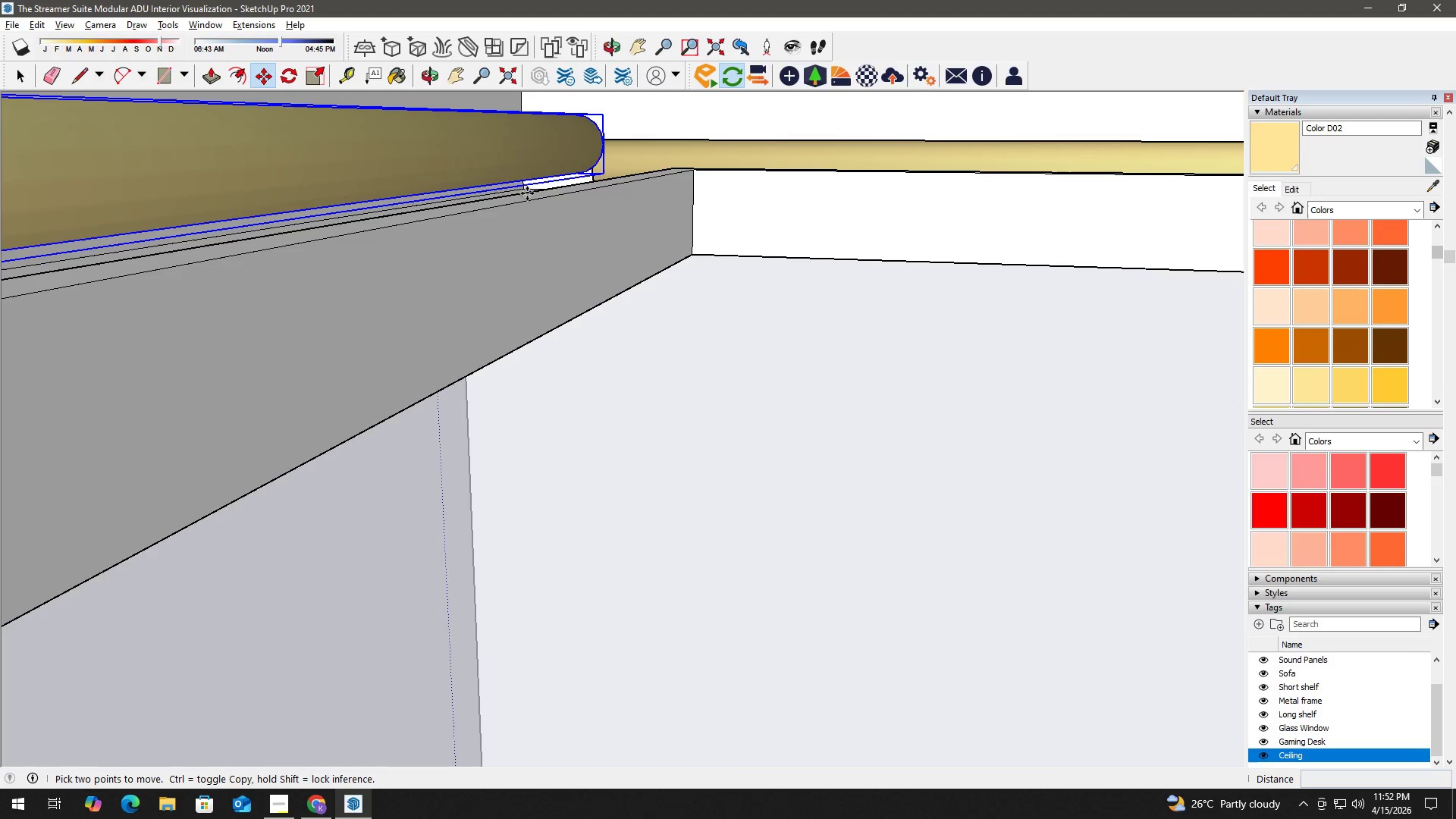 
key(Control+ControlLeft)
 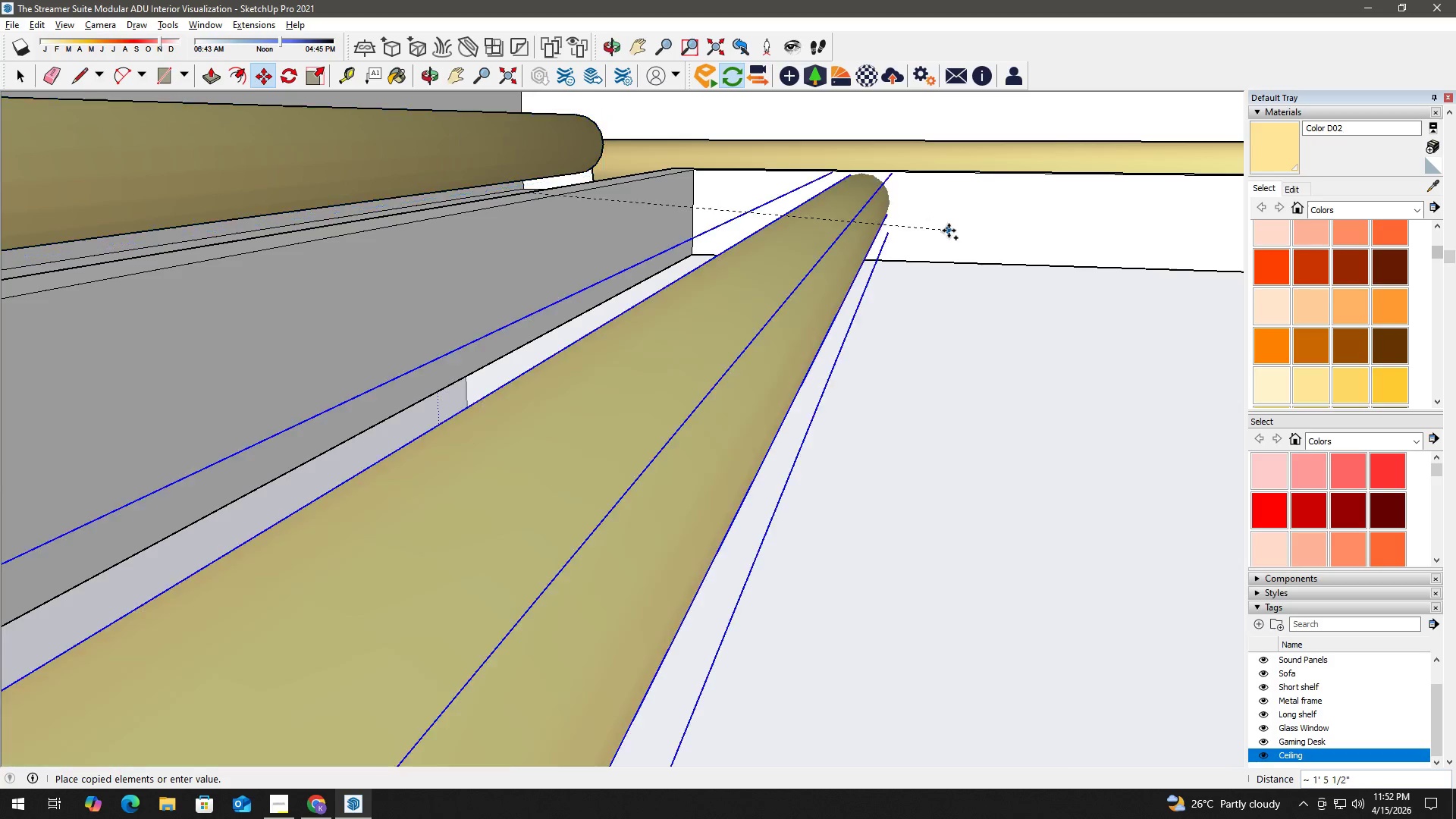 
hold_key(key=ShiftLeft, duration=1.12)
scroll: coordinate [1022, 246], scroll_direction: down, amount: 6.0
 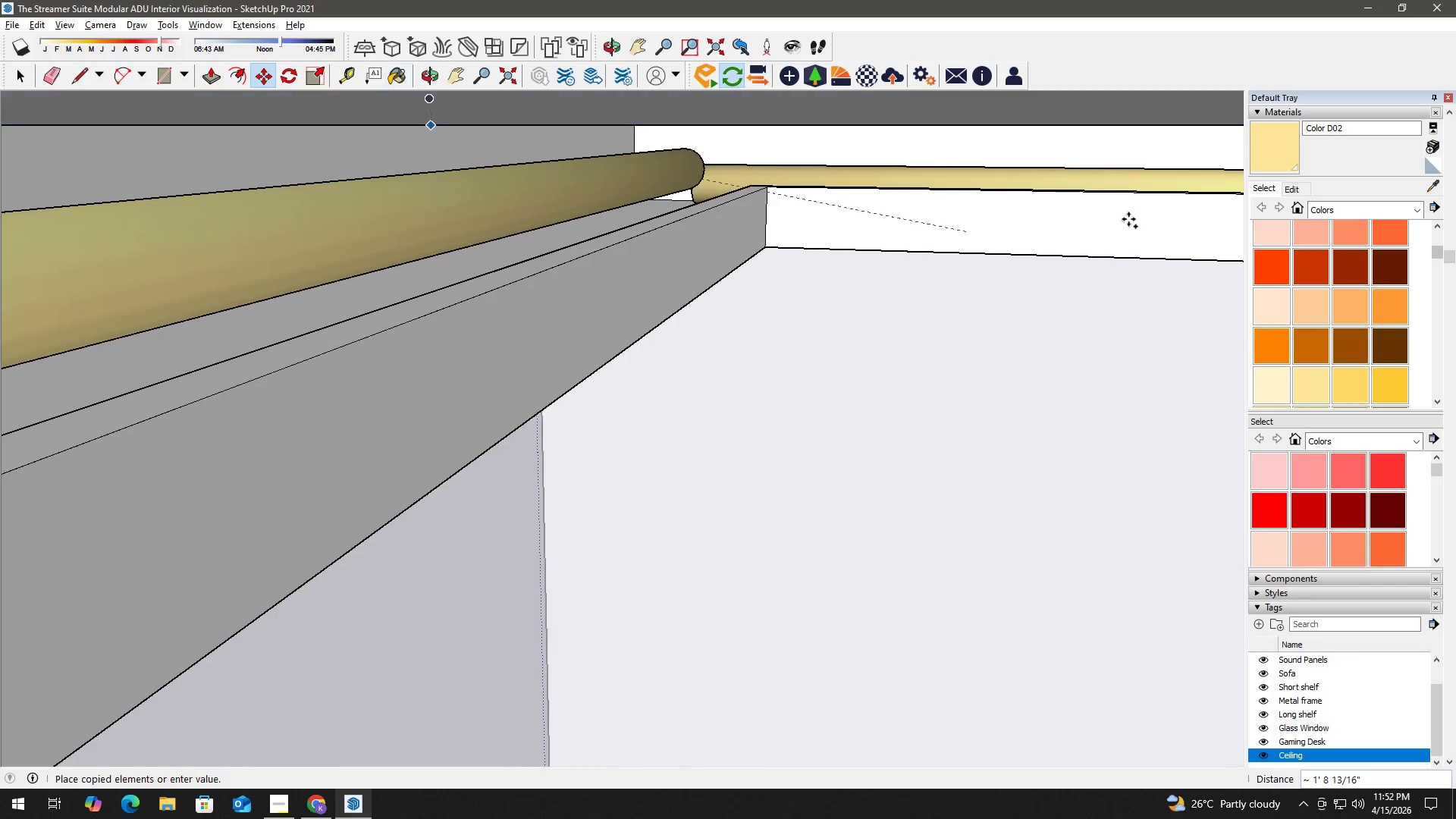 
hold_key(key=ShiftLeft, duration=0.33)
 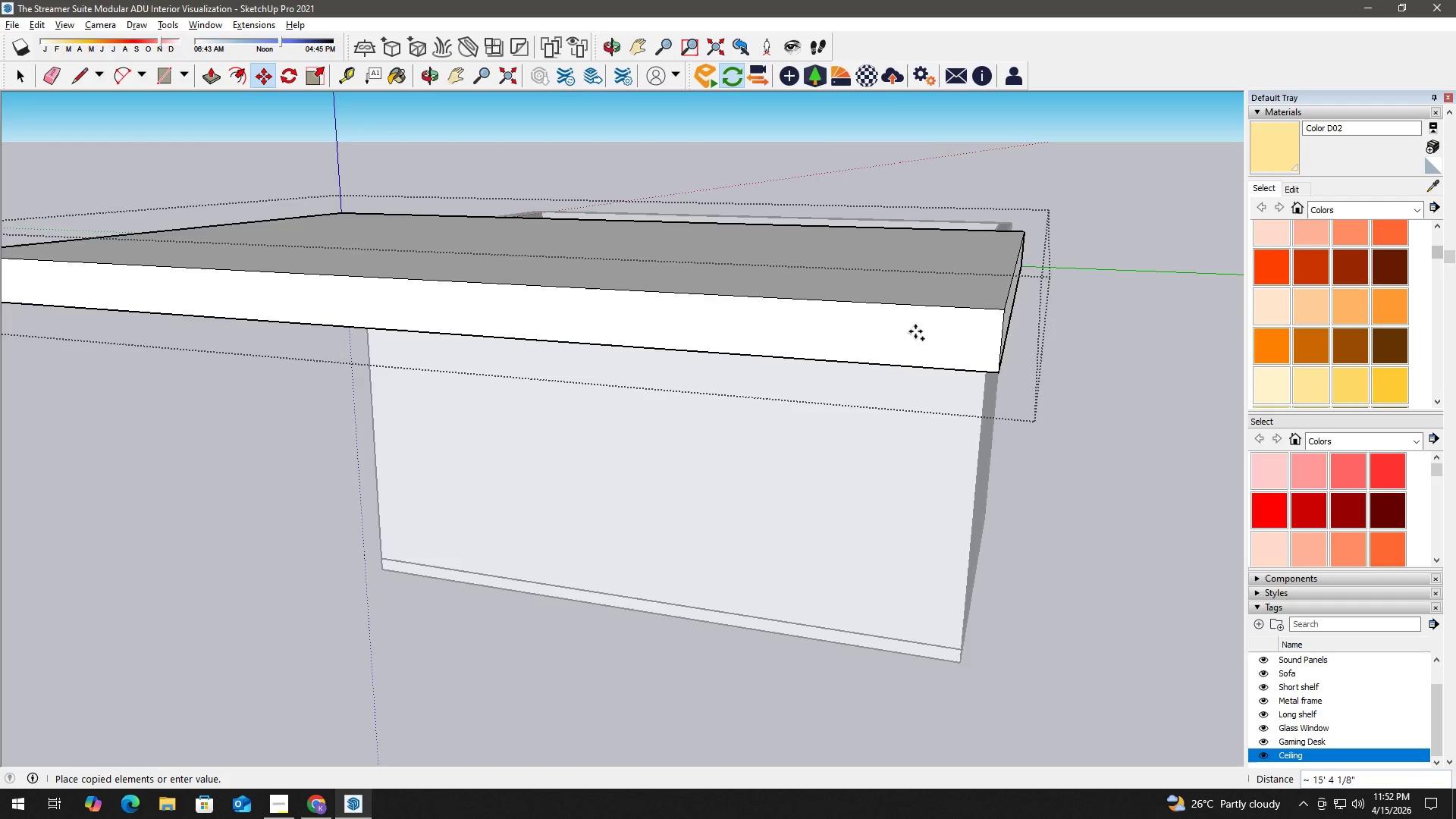 
scroll: coordinate [771, 370], scroll_direction: up, amount: 7.0
 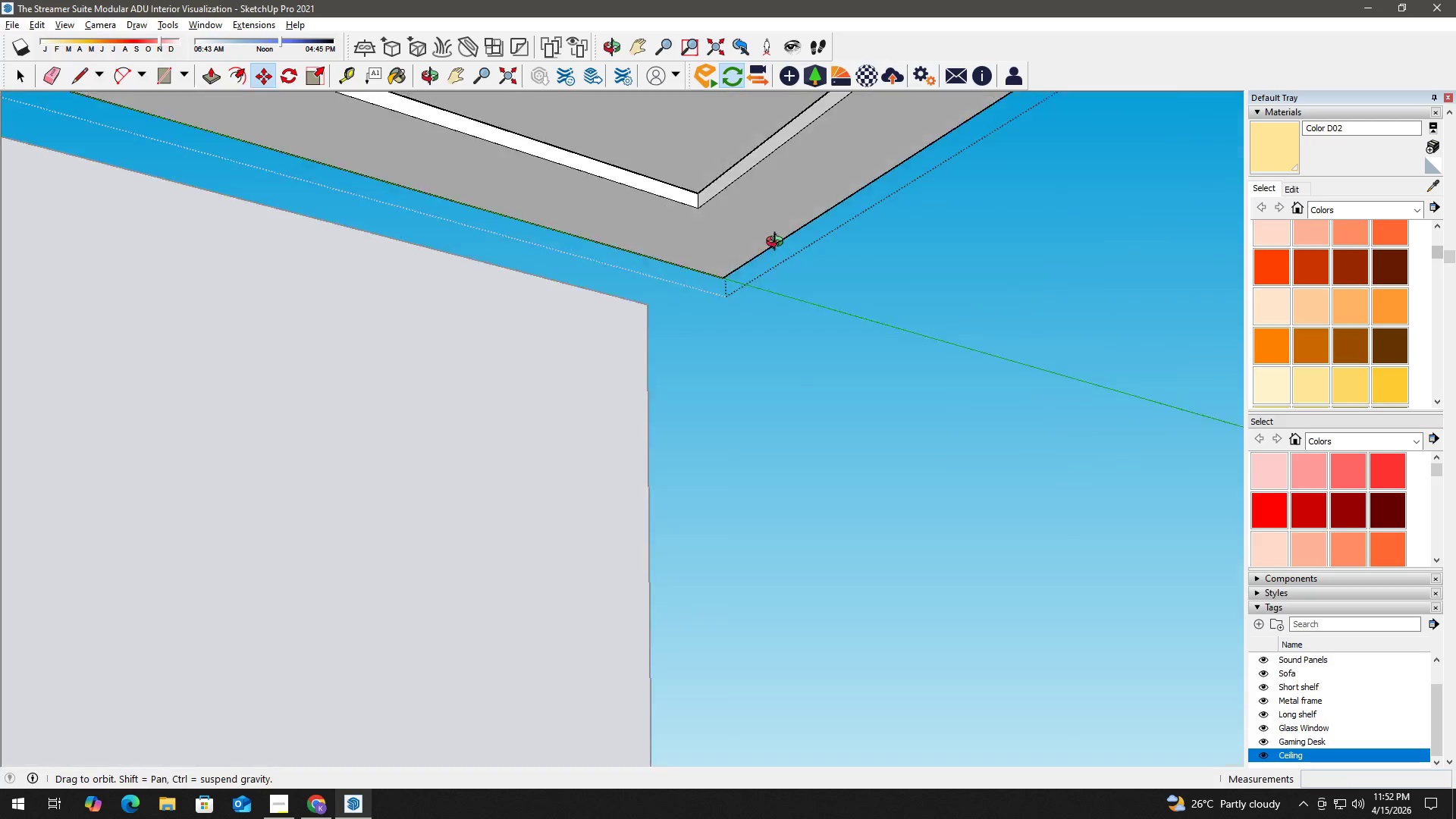 
hold_key(key=ShiftLeft, duration=0.45)
 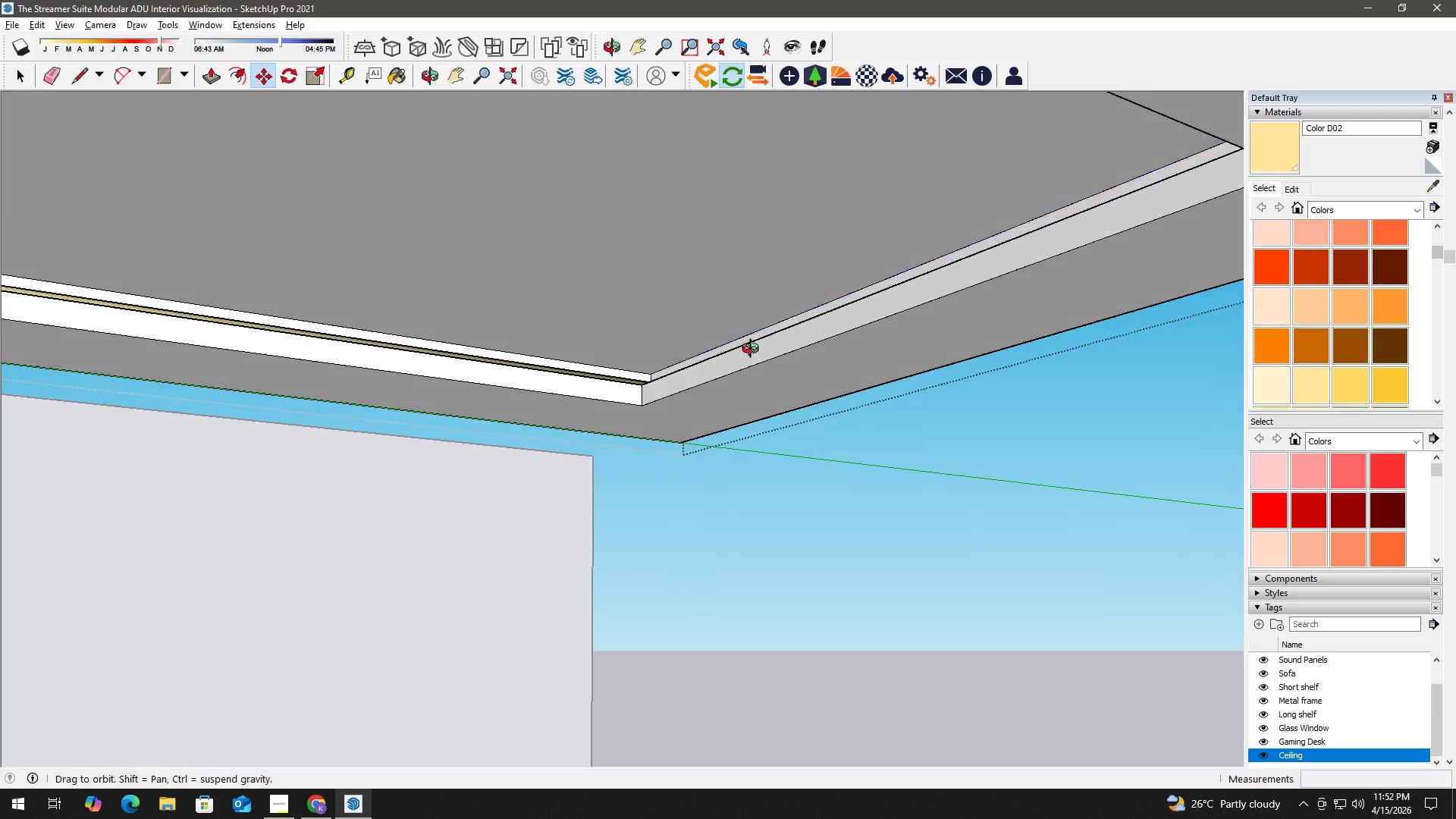 
scroll: coordinate [740, 348], scroll_direction: up, amount: 13.0
 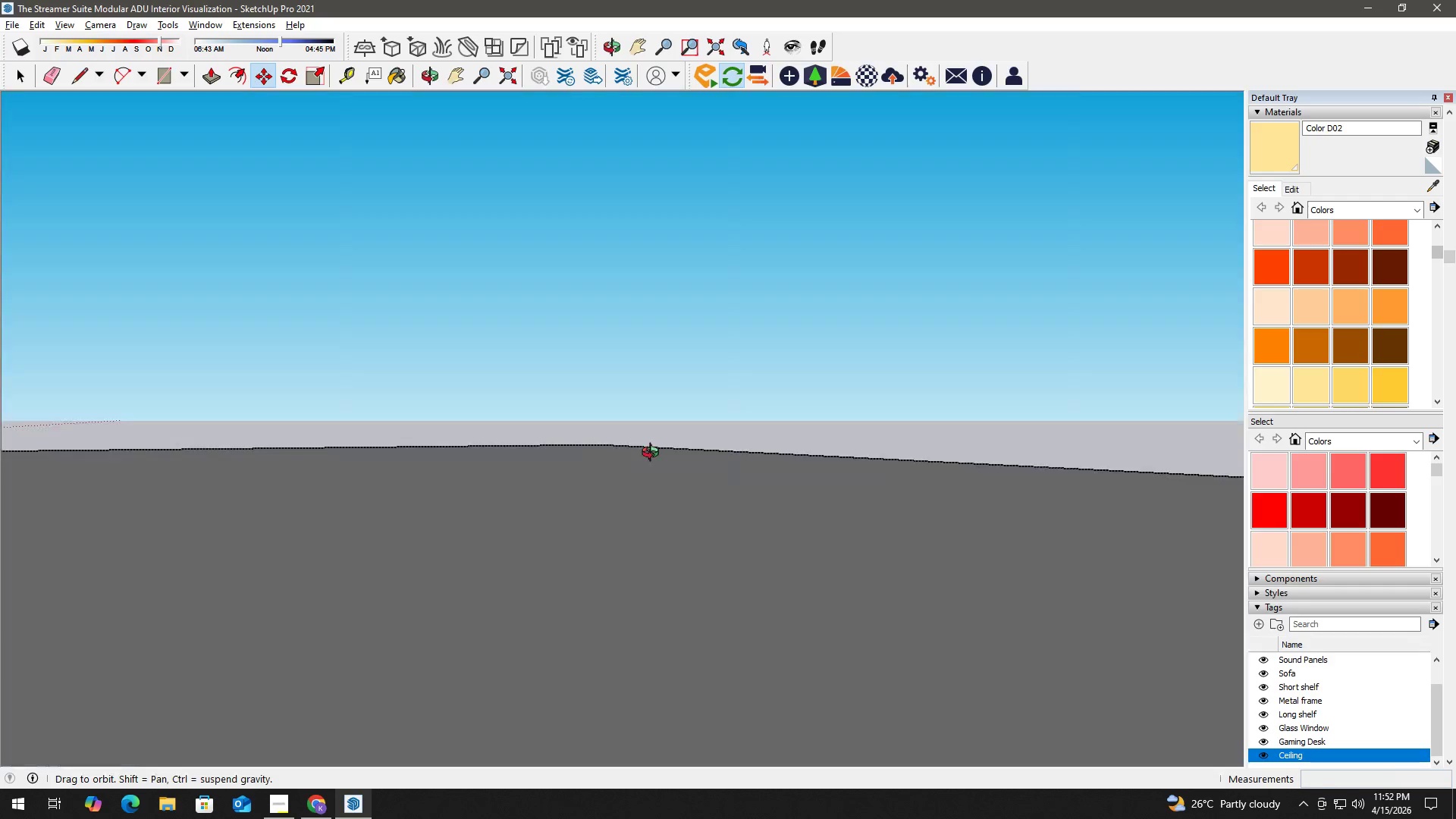 
hold_key(key=ShiftLeft, duration=0.77)
 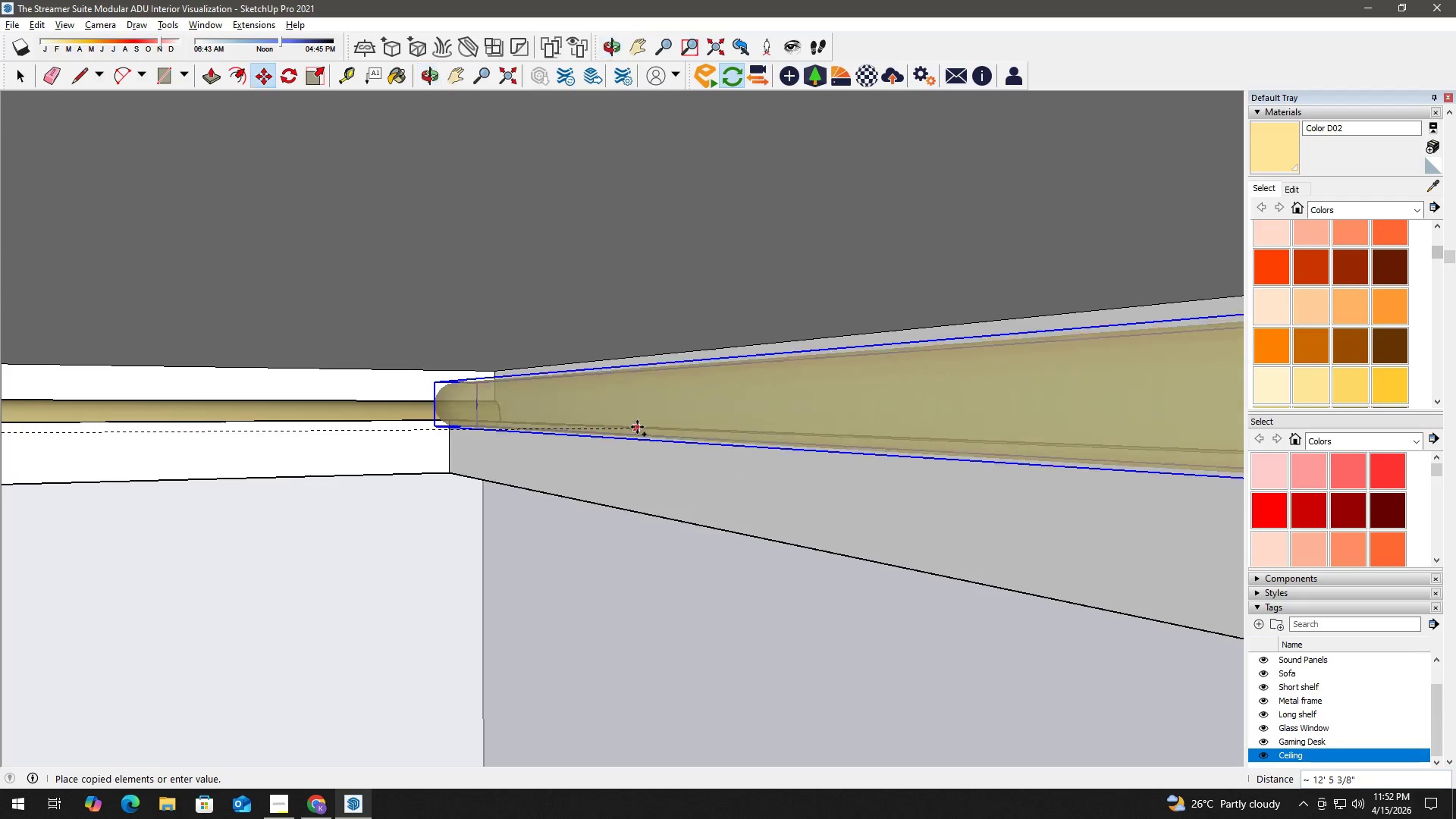 
scroll: coordinate [636, 427], scroll_direction: up, amount: 2.0
 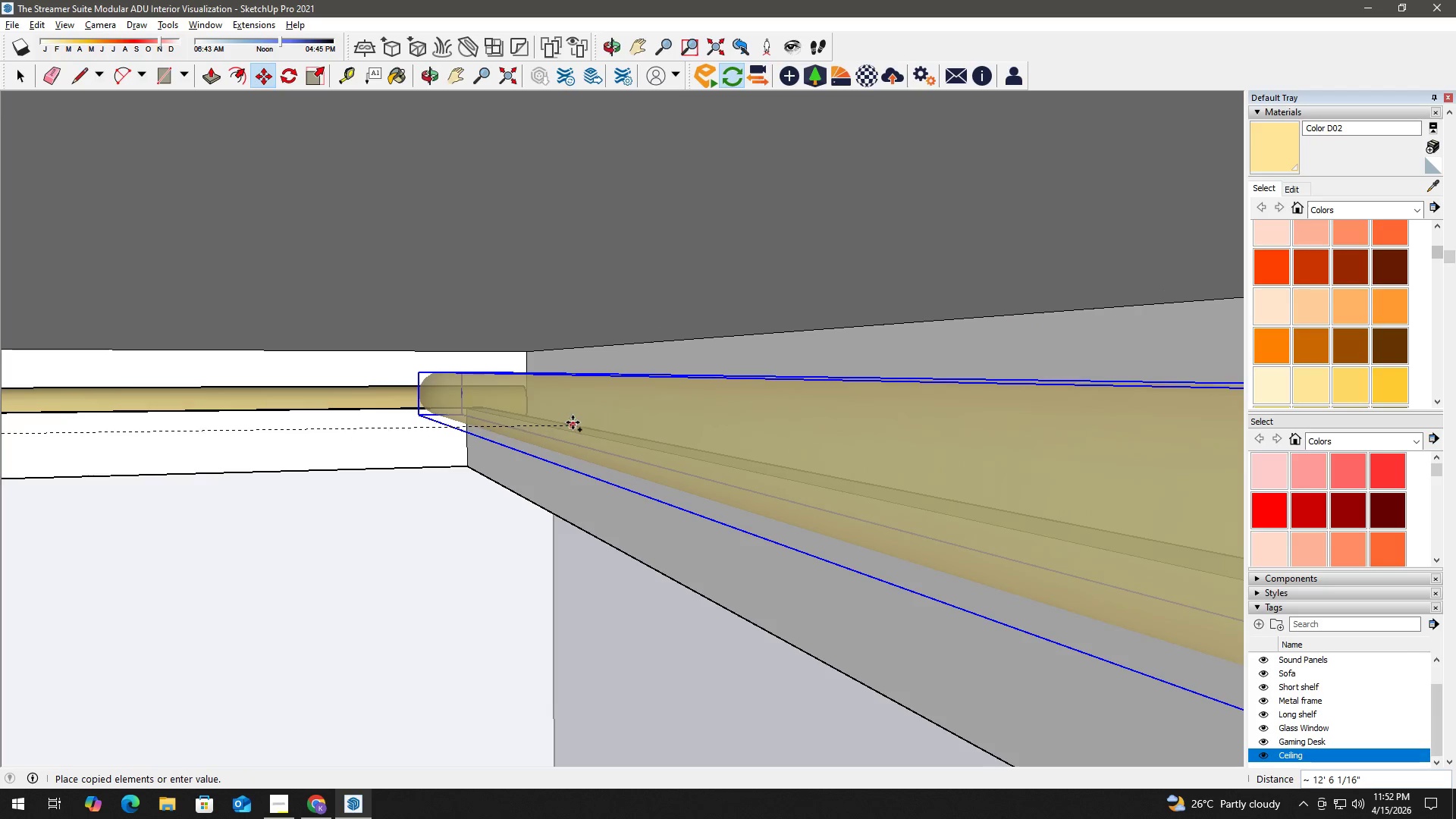 
left_click([552, 416])
 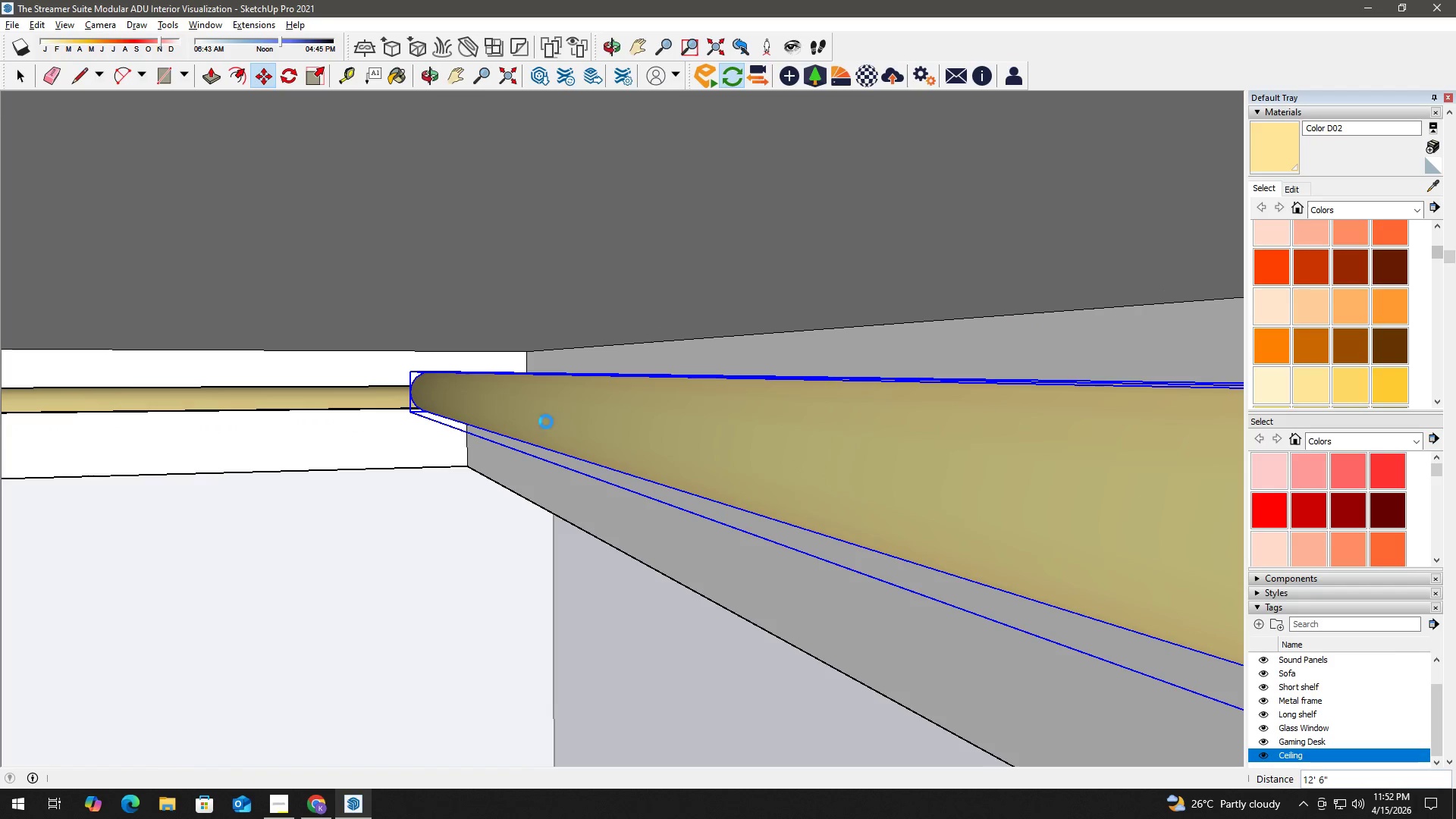 
scroll: coordinate [520, 424], scroll_direction: up, amount: 1.0
 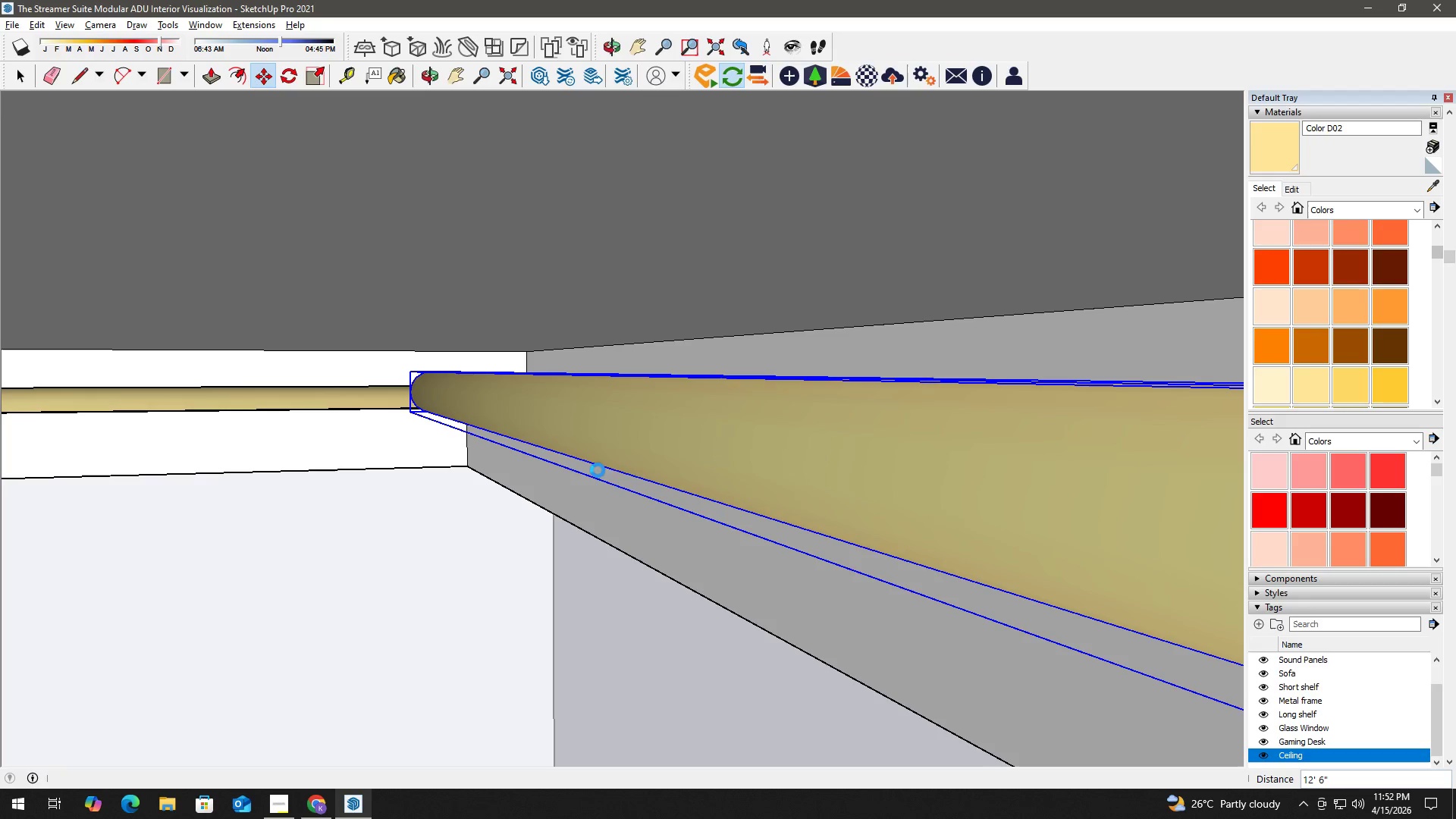 
wait(5.97)
 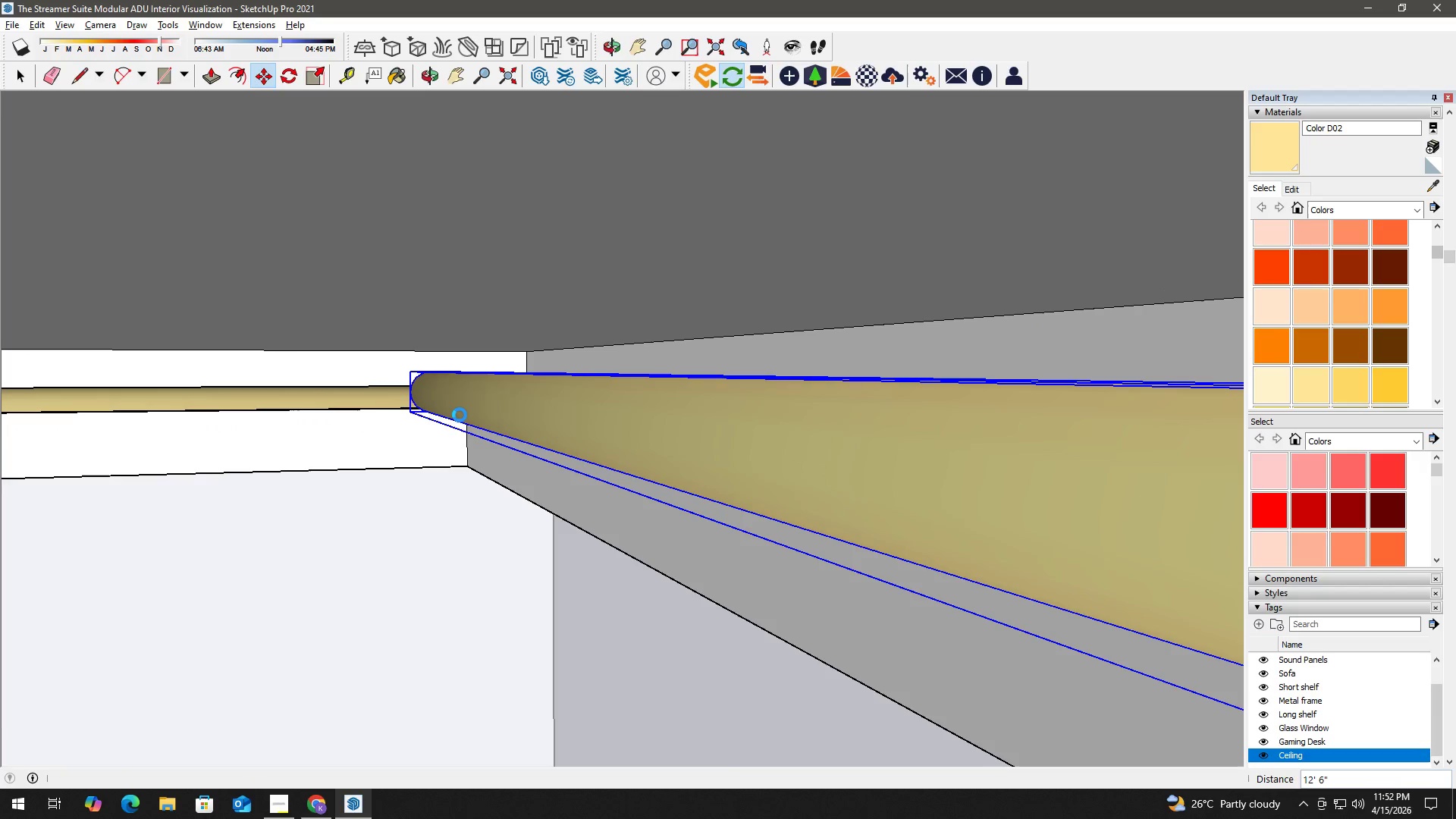 
left_click([570, 463])
 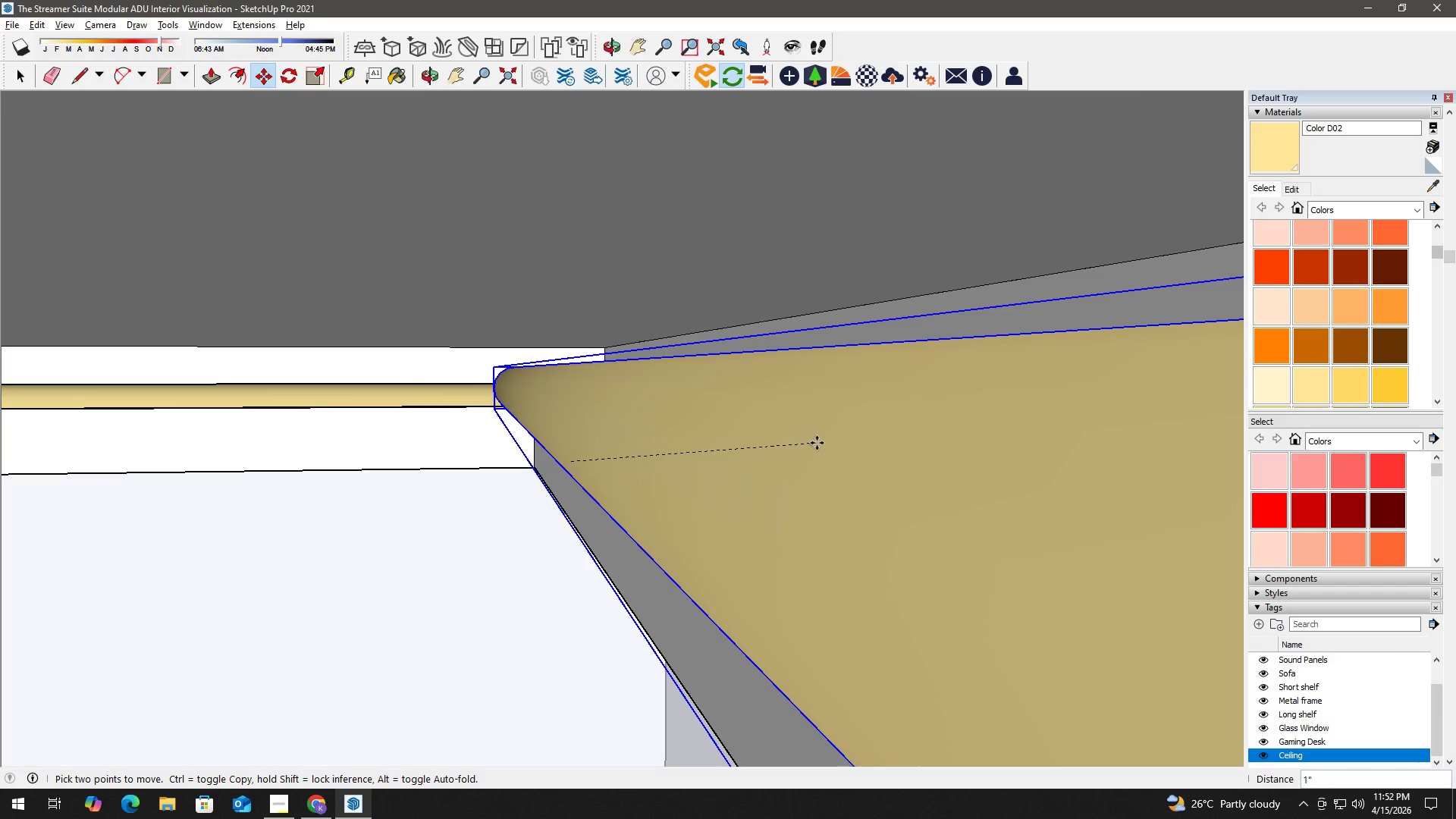 
key(Escape)
 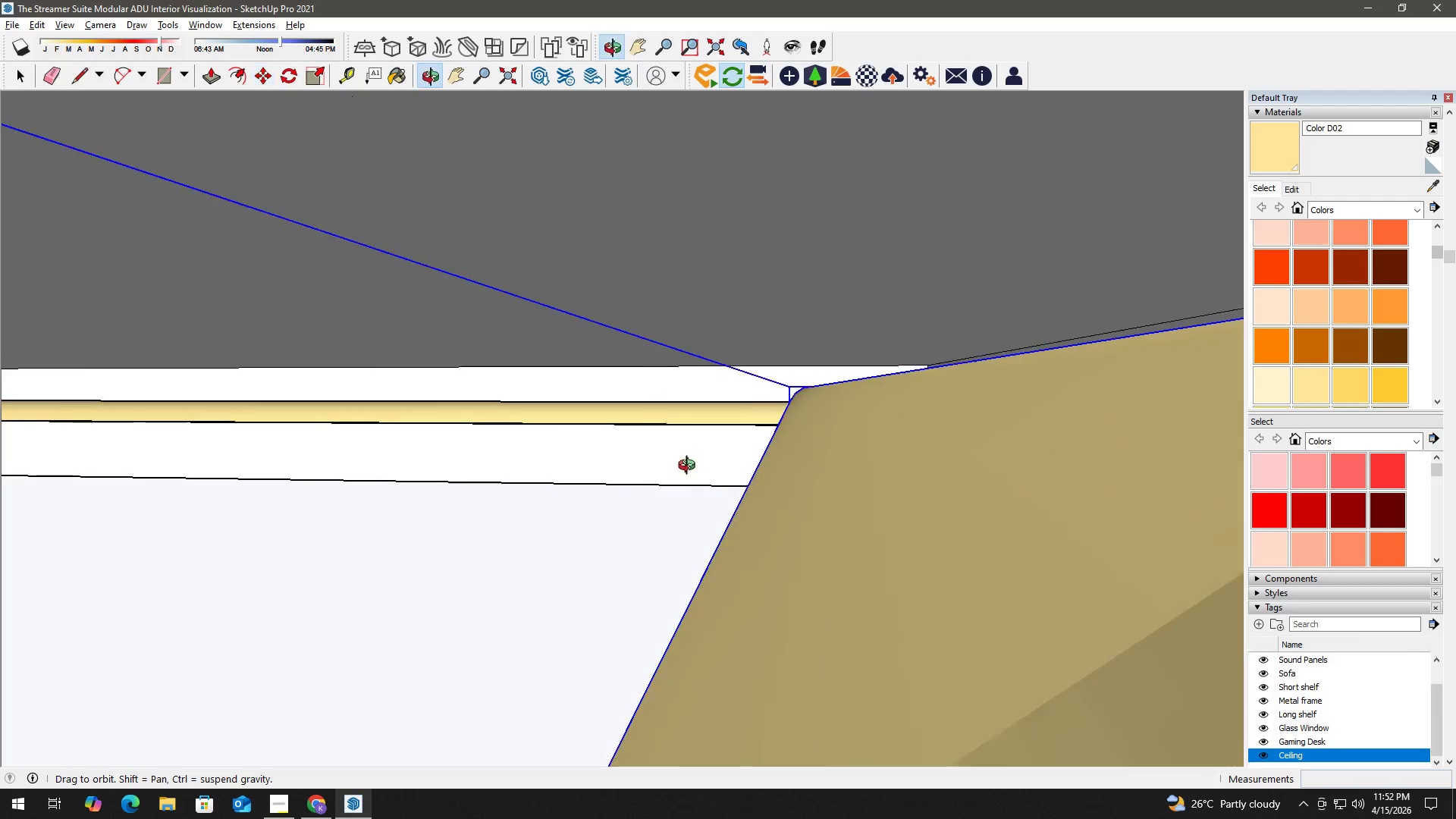 
hold_key(key=ShiftLeft, duration=0.7)
 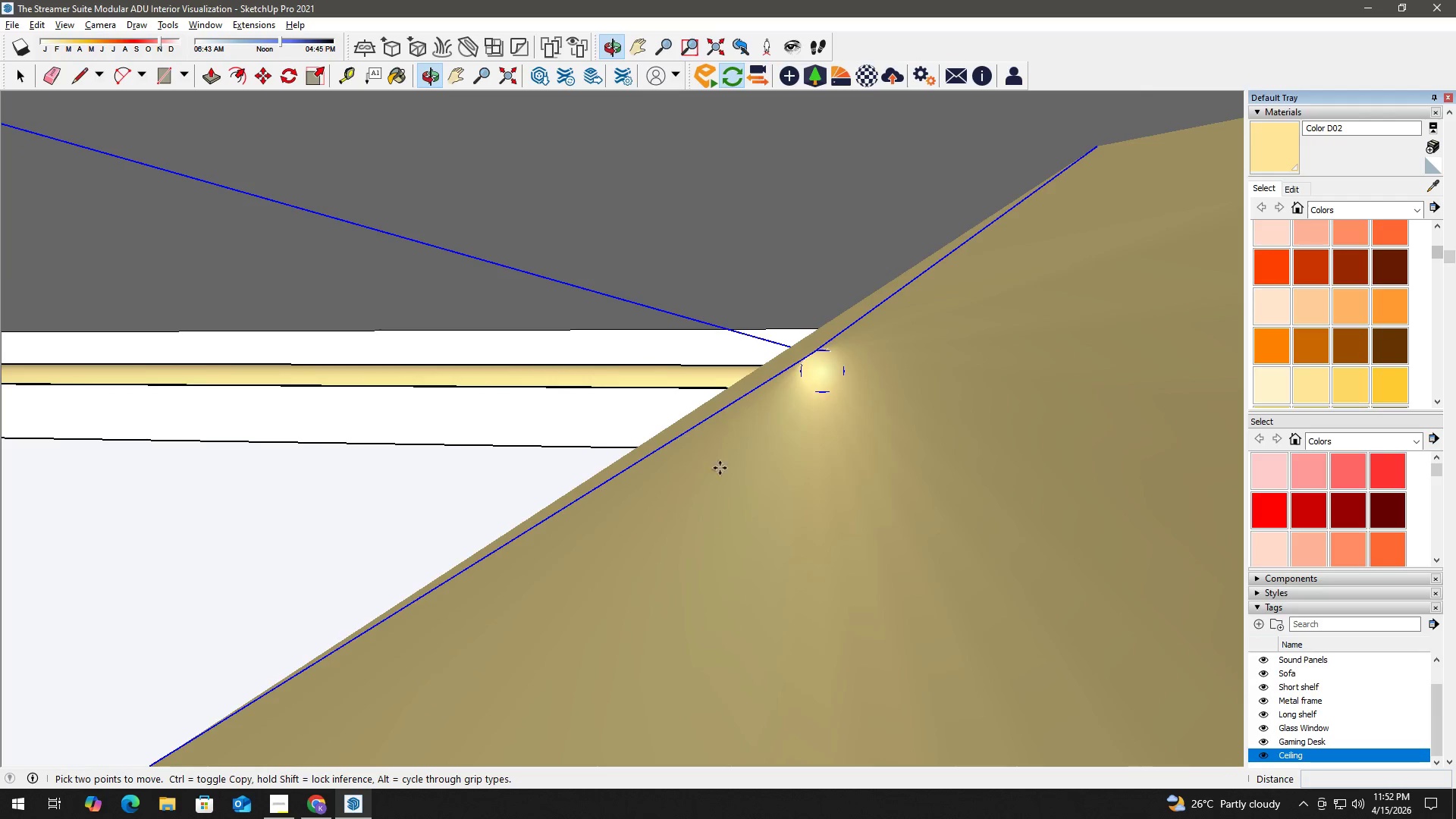 
hold_key(key=ShiftLeft, duration=0.47)
scroll: coordinate [903, 602], scroll_direction: down, amount: 12.0
 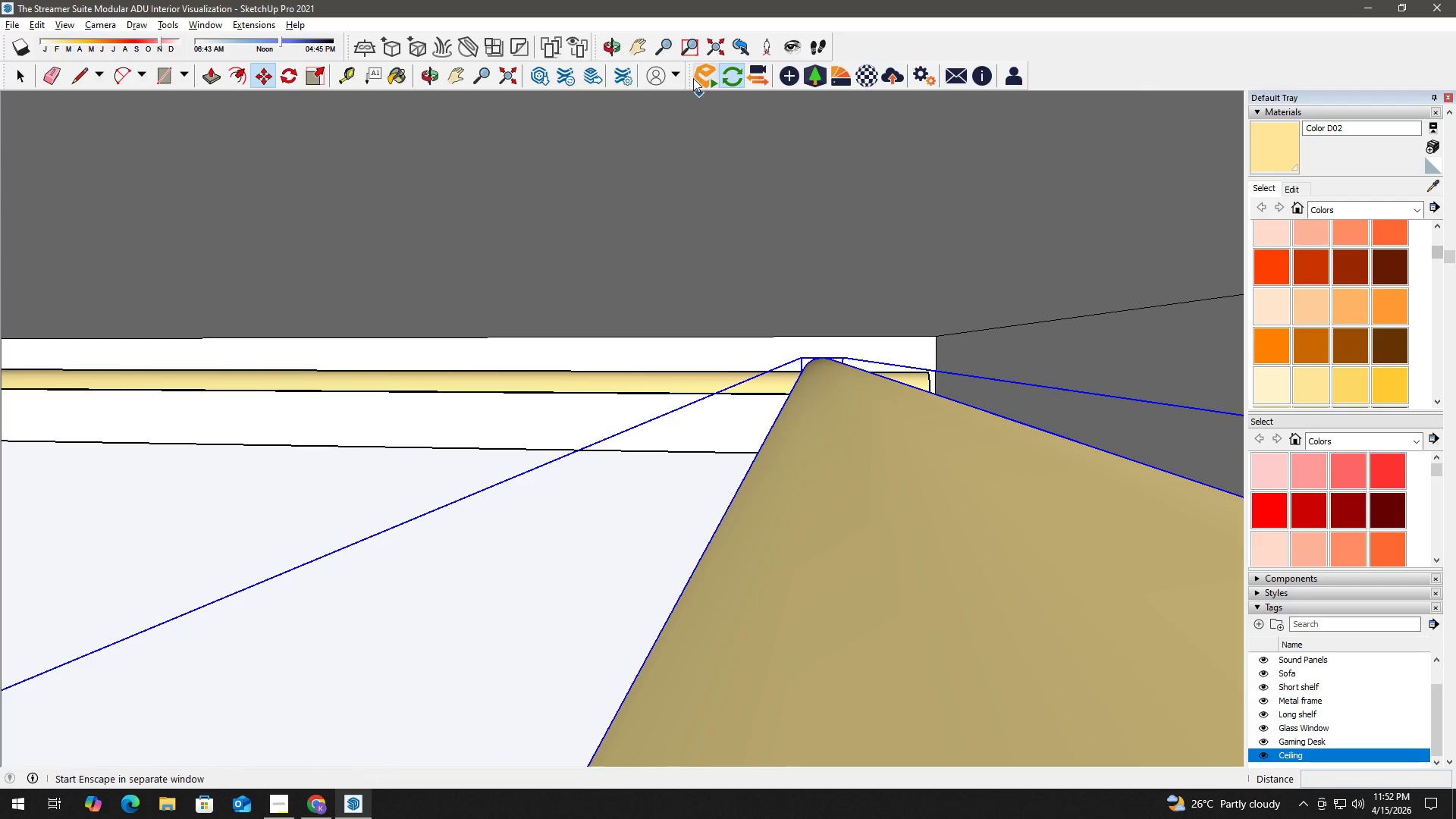 
left_click([717, 49])
 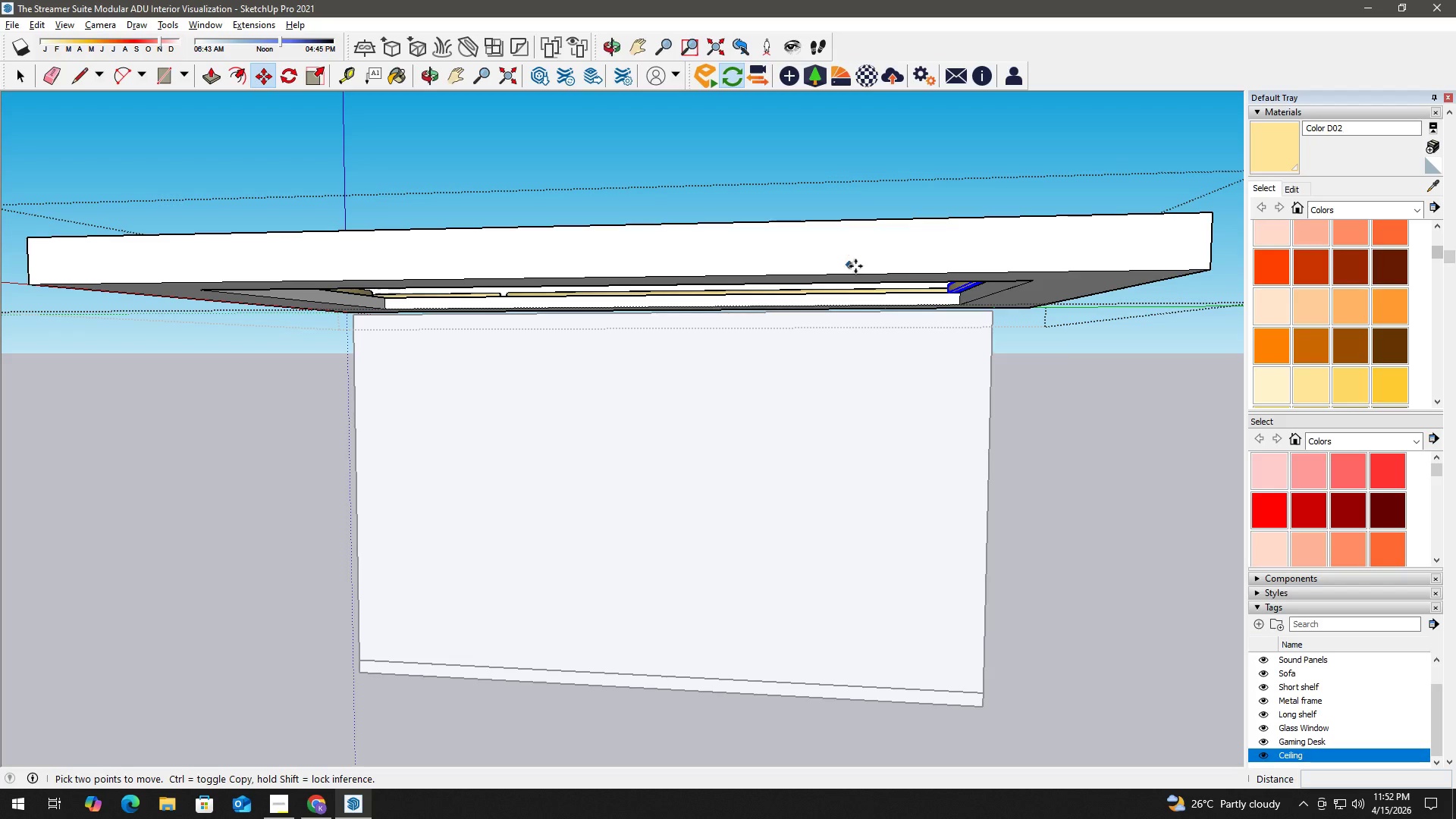 
hold_key(key=ShiftLeft, duration=1.31)
 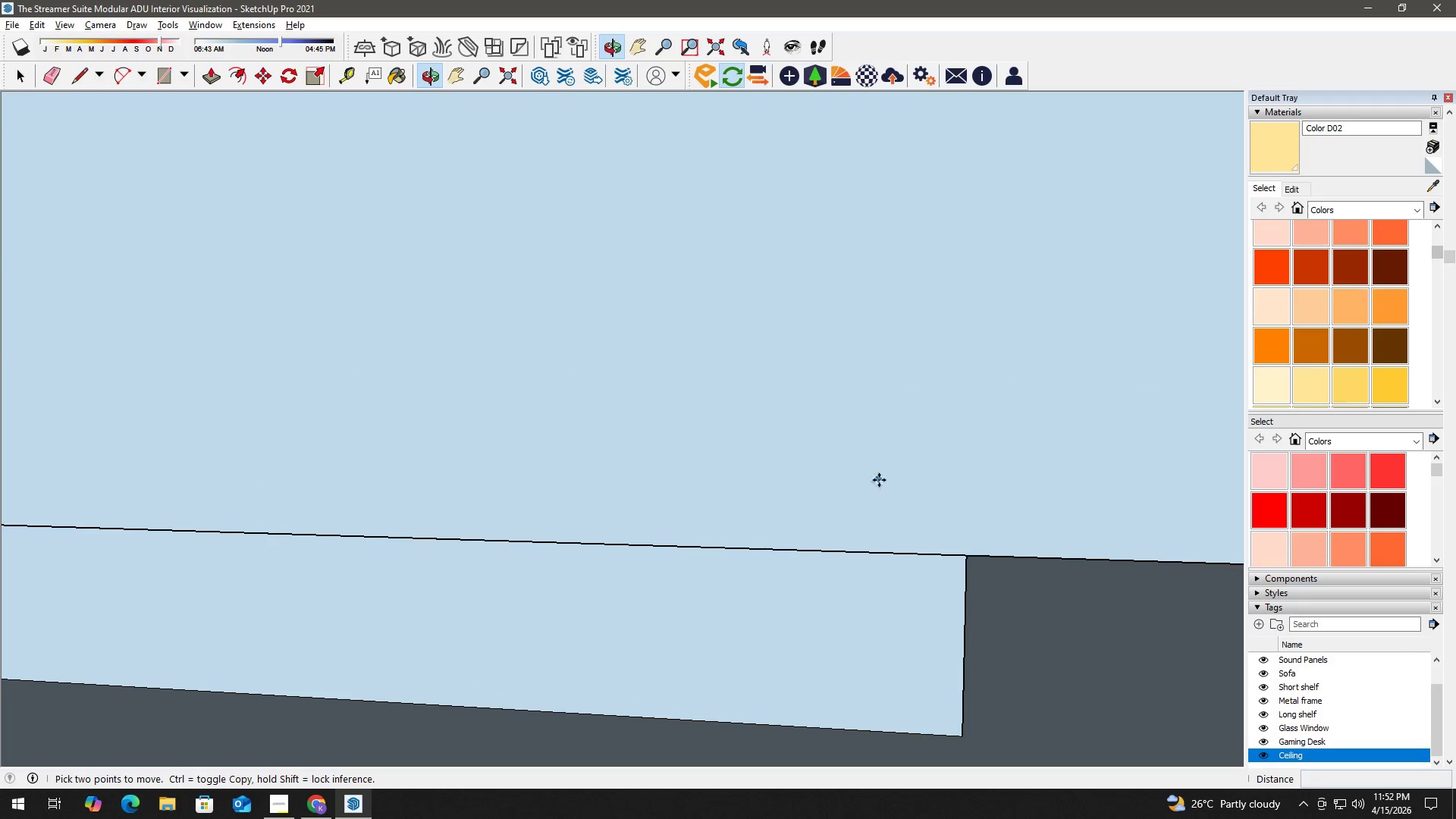 
scroll: coordinate [1009, 276], scroll_direction: up, amount: 29.0
 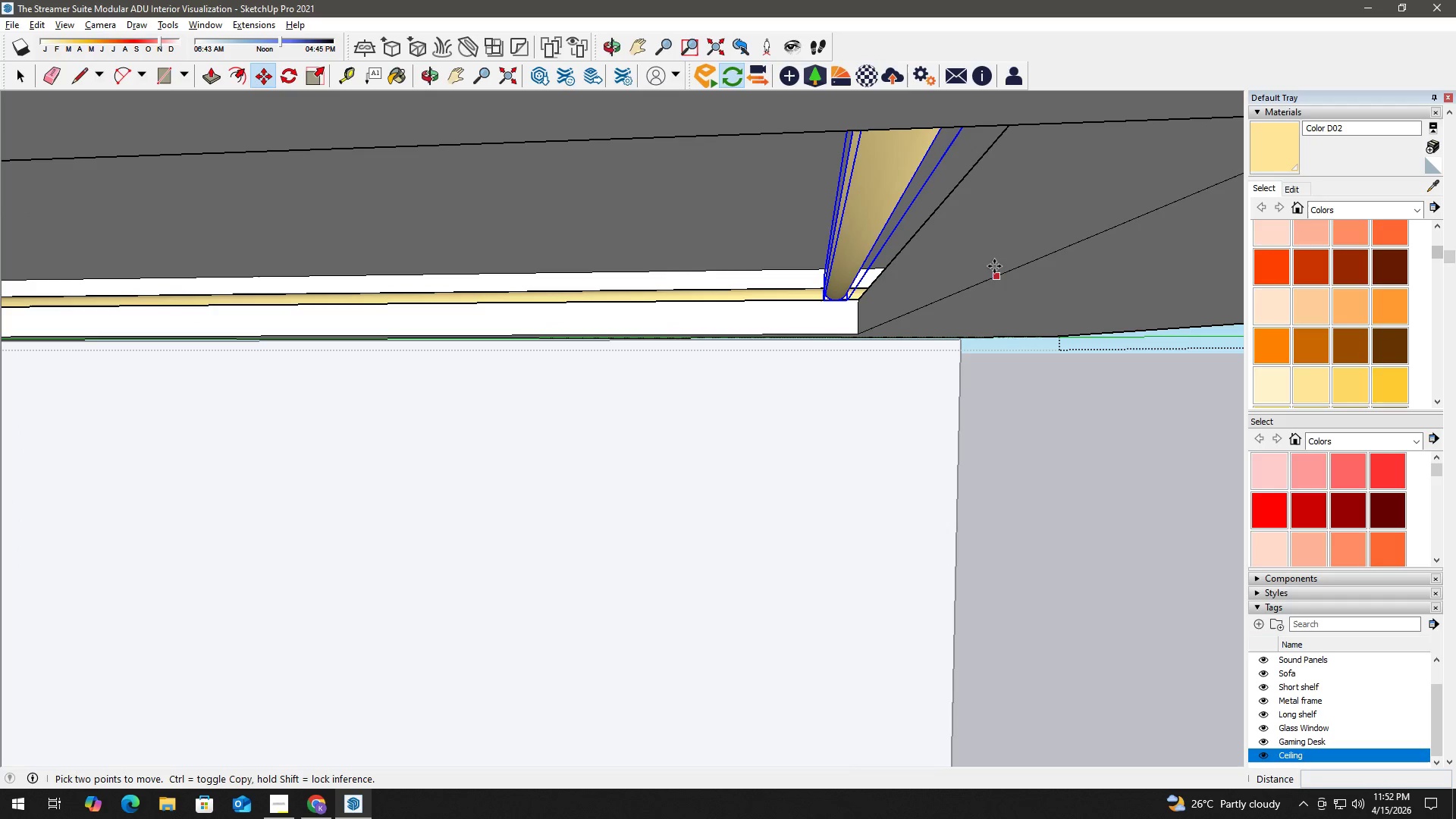 
hold_key(key=ShiftLeft, duration=1.5)
 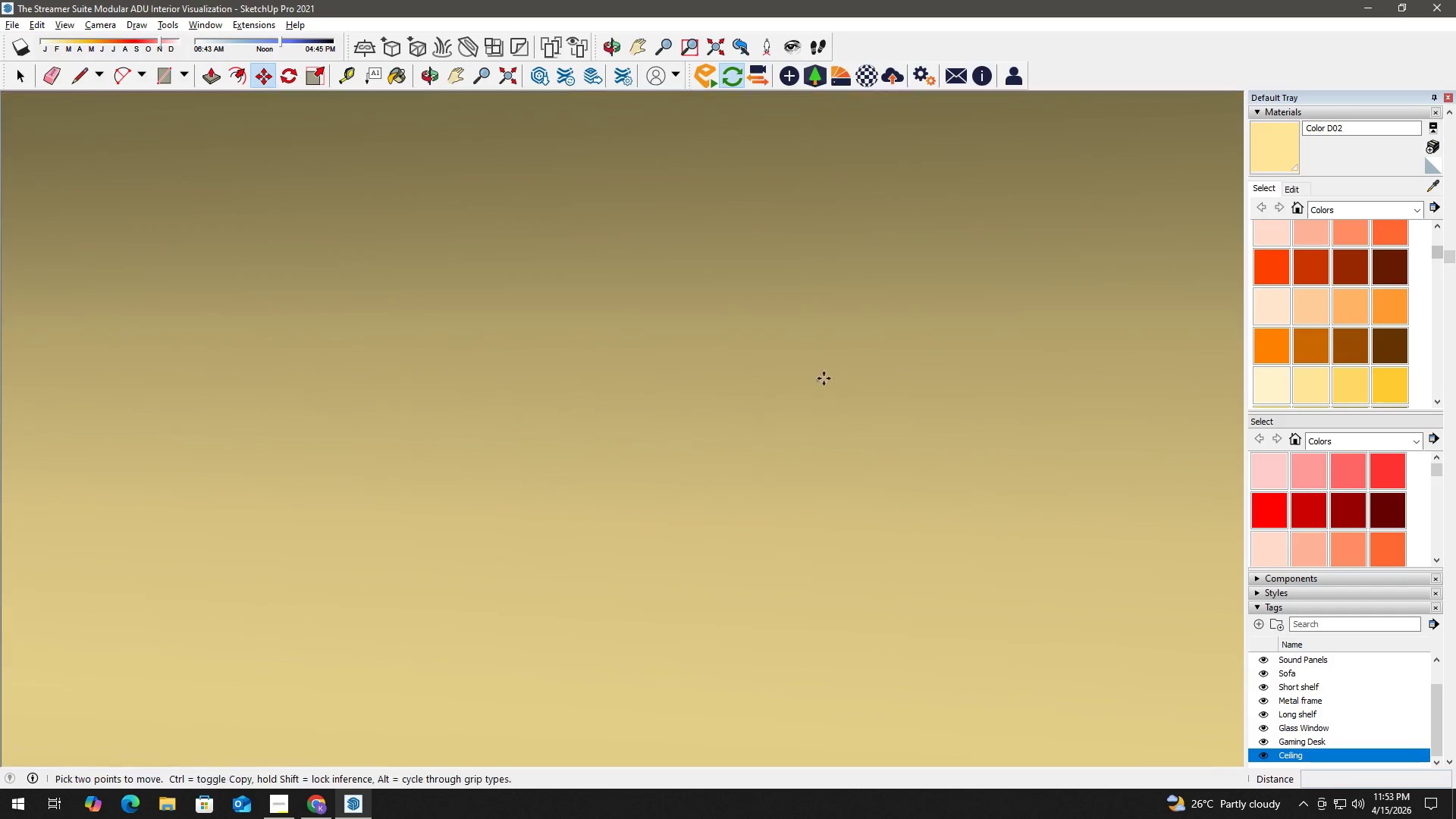 
scroll: coordinate [861, 453], scroll_direction: up, amount: 28.0
 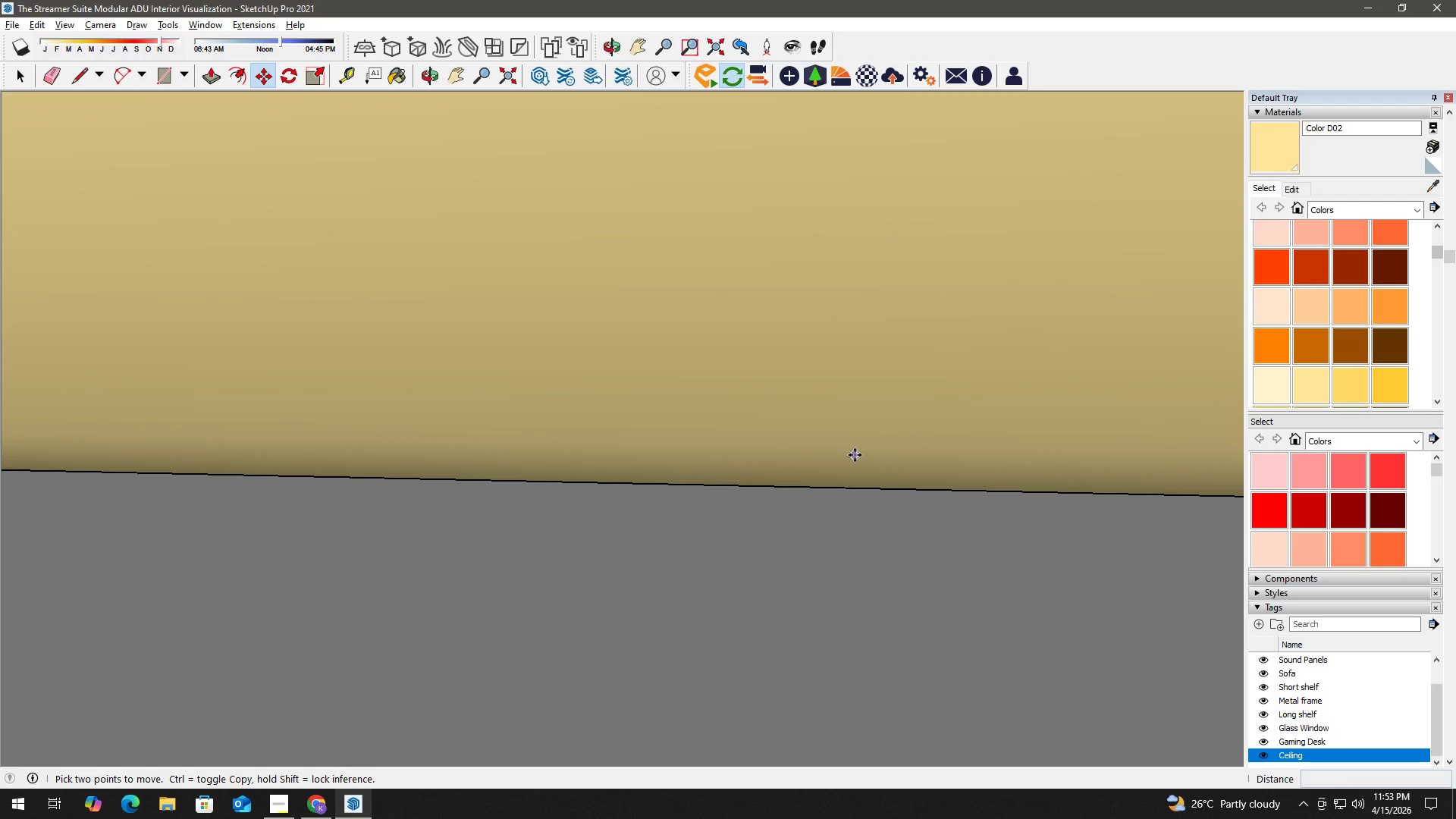 
hold_key(key=ShiftLeft, duration=1.22)
 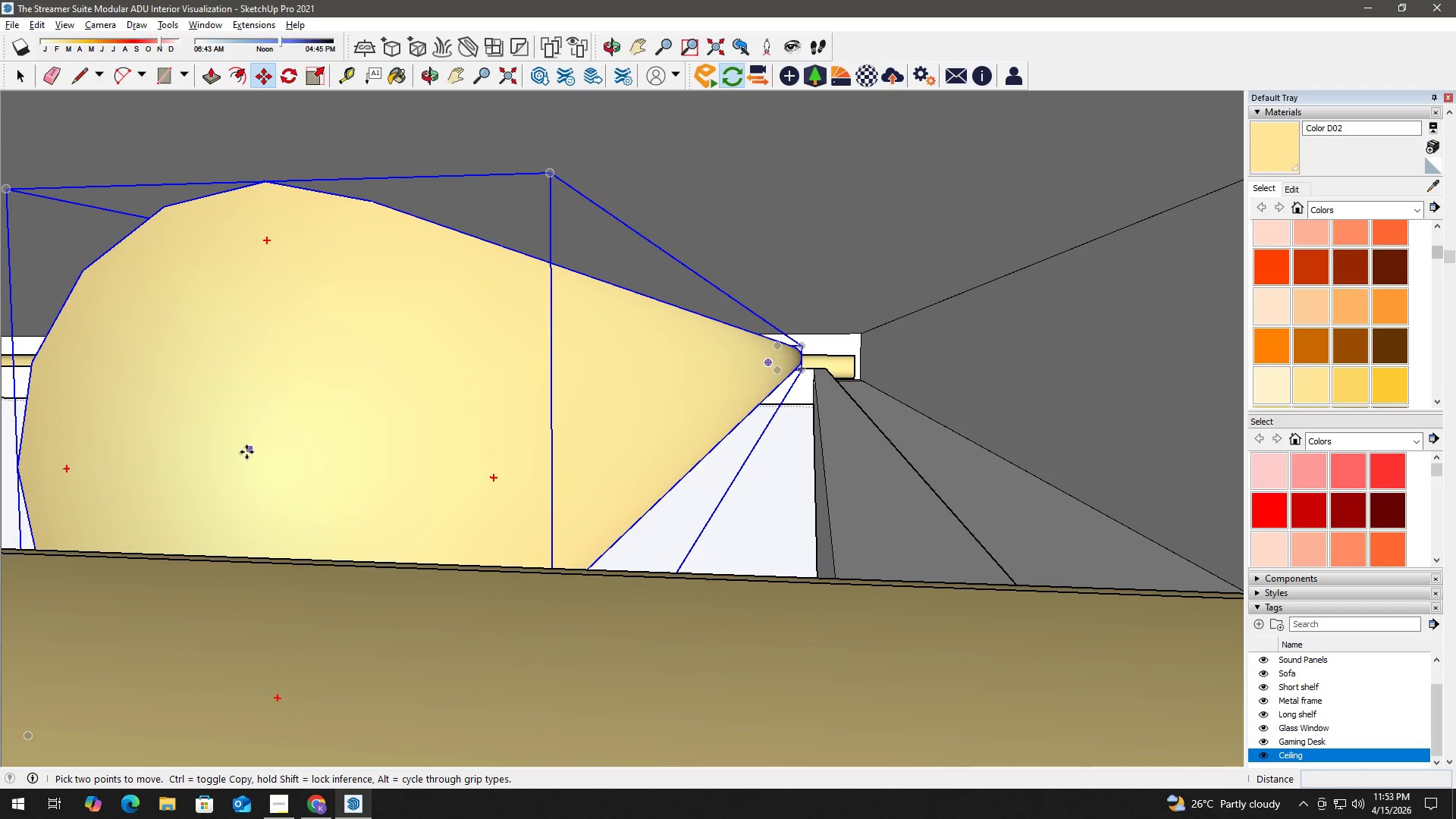 
left_click([242, 465])
 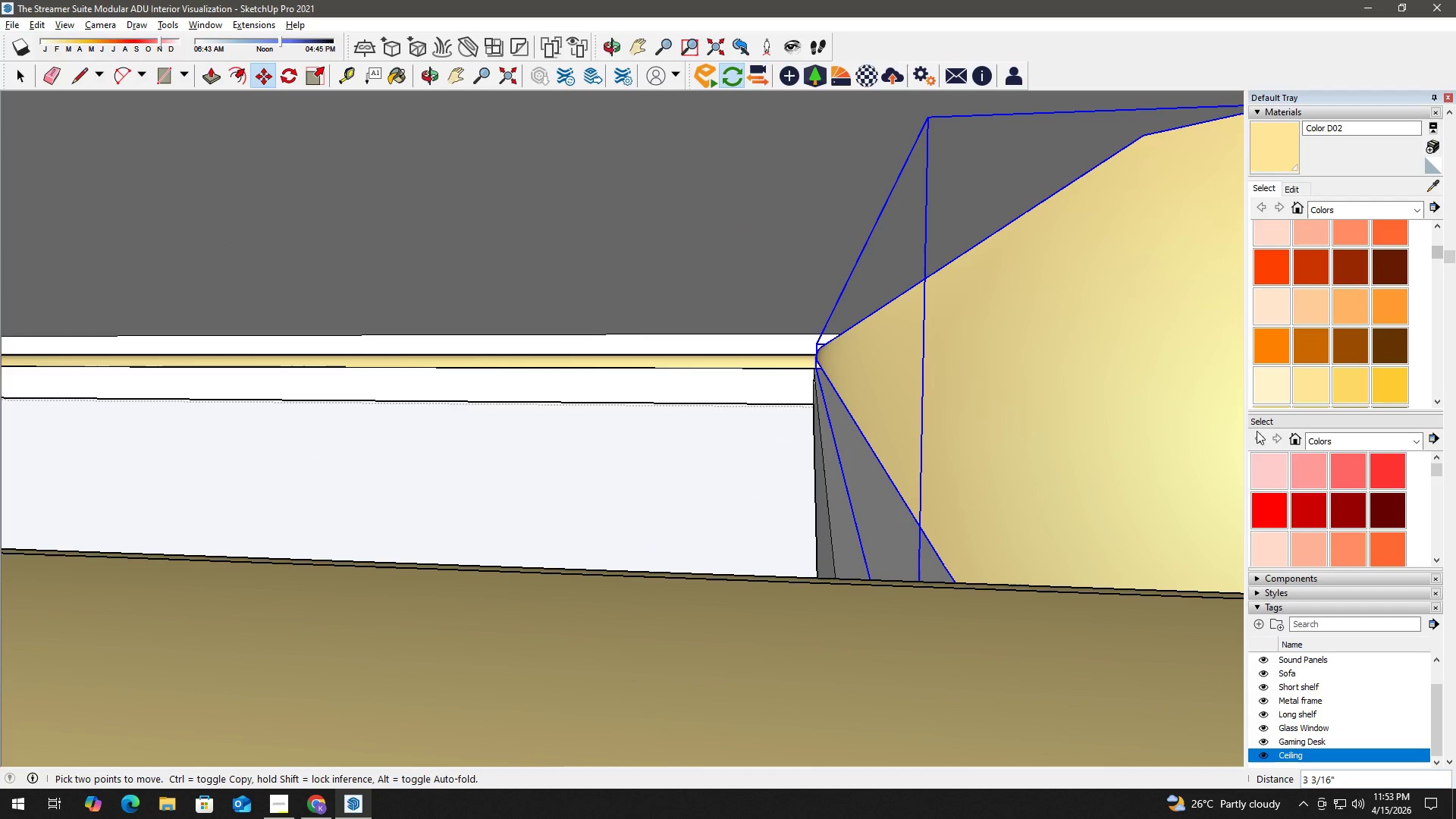 
left_click([1213, 429])
 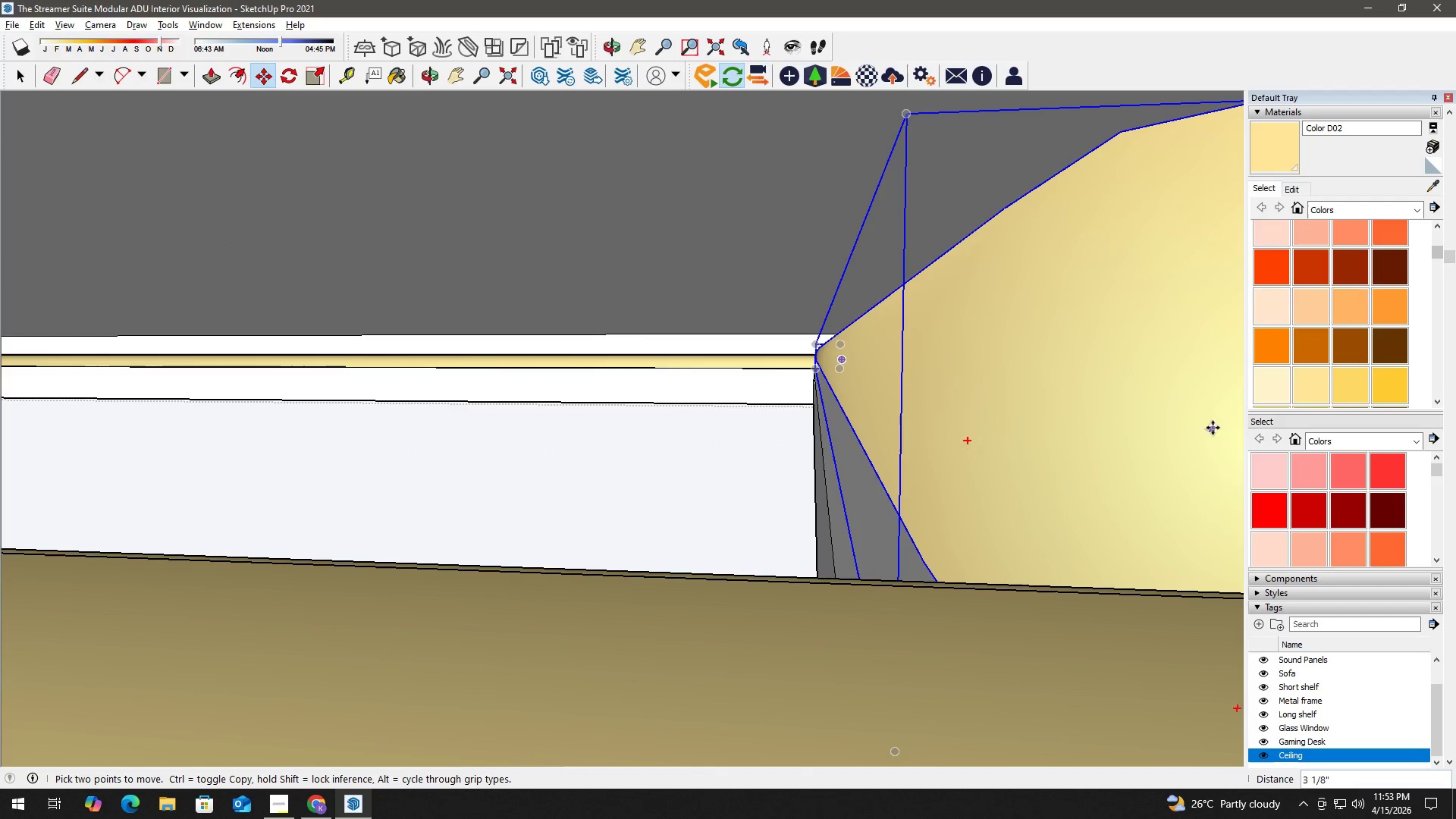 
hold_key(key=ShiftLeft, duration=0.78)
 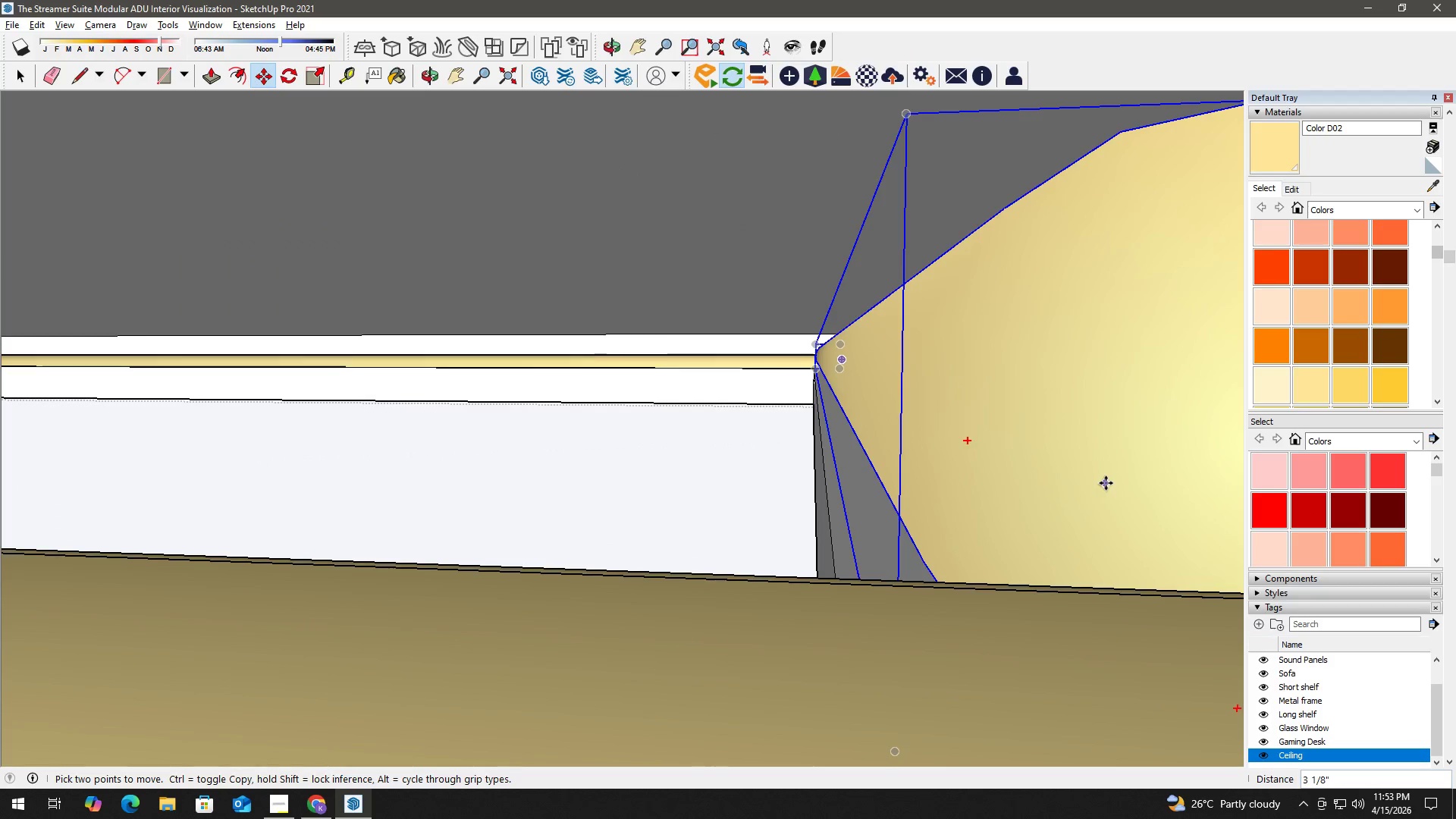 
hold_key(key=ShiftLeft, duration=1.52)
scroll: coordinate [1106, 483], scroll_direction: down, amount: 2.0
 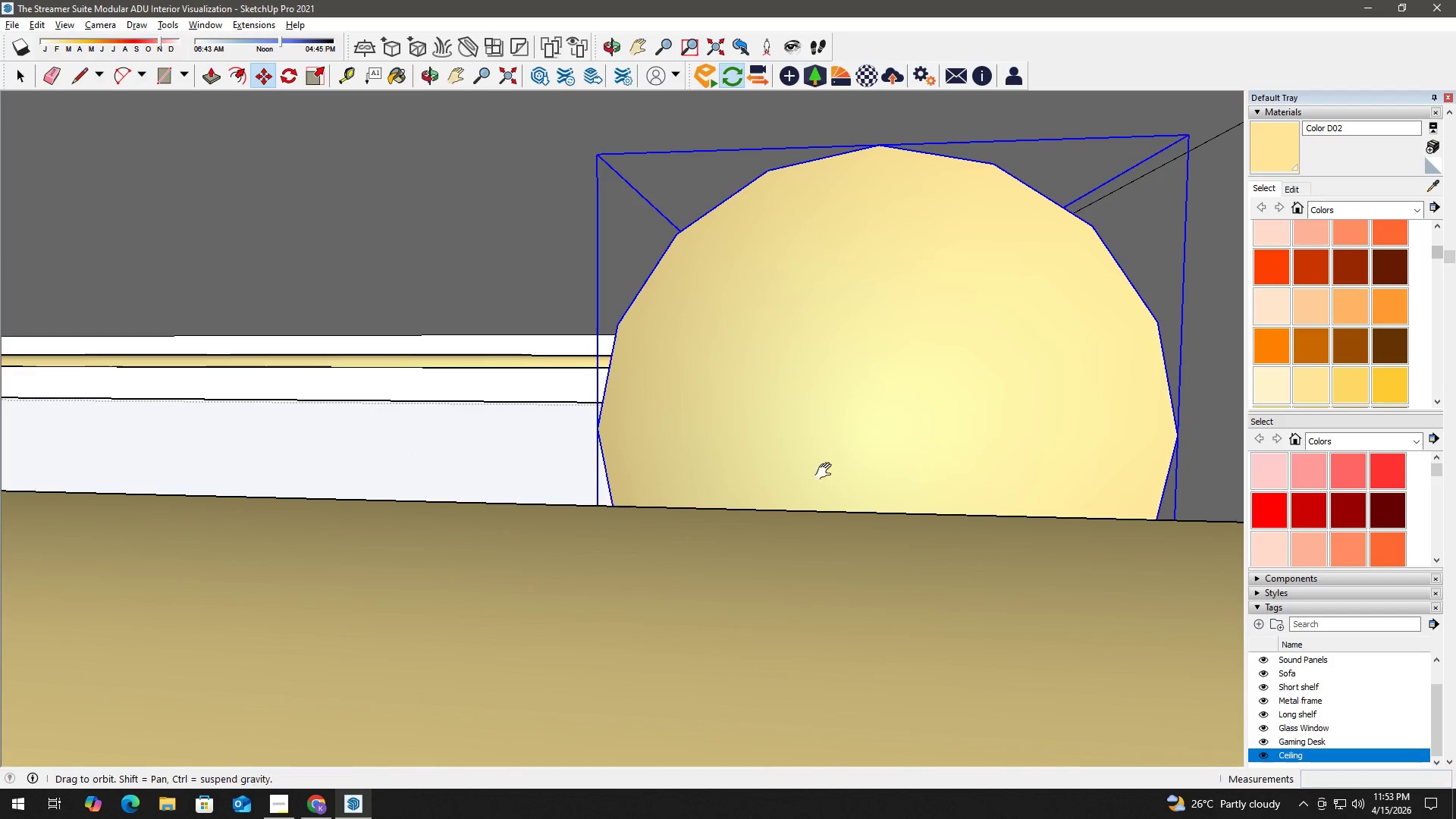 
key(Shift+ShiftLeft)
 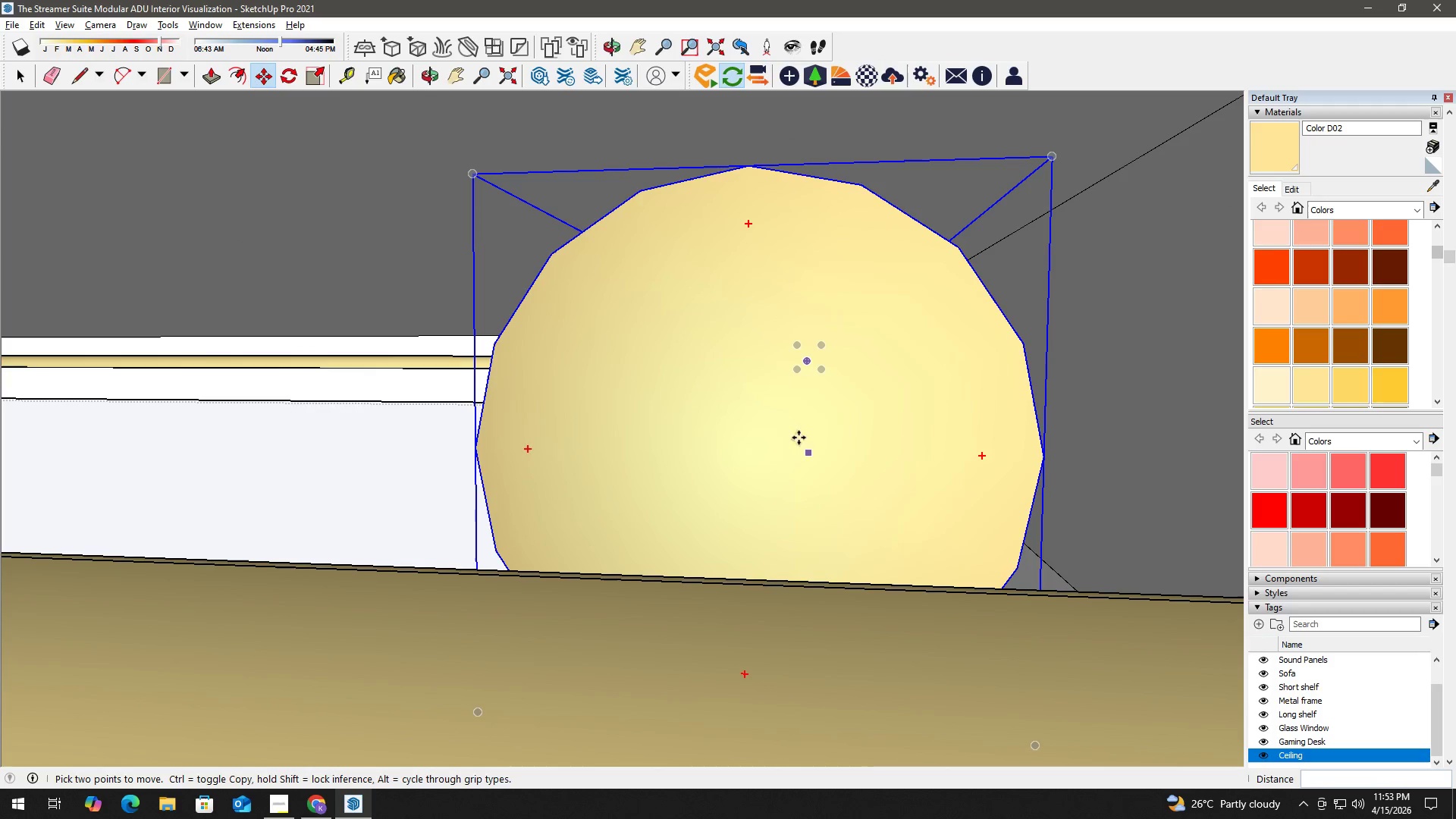 
key(Shift+ShiftLeft)
 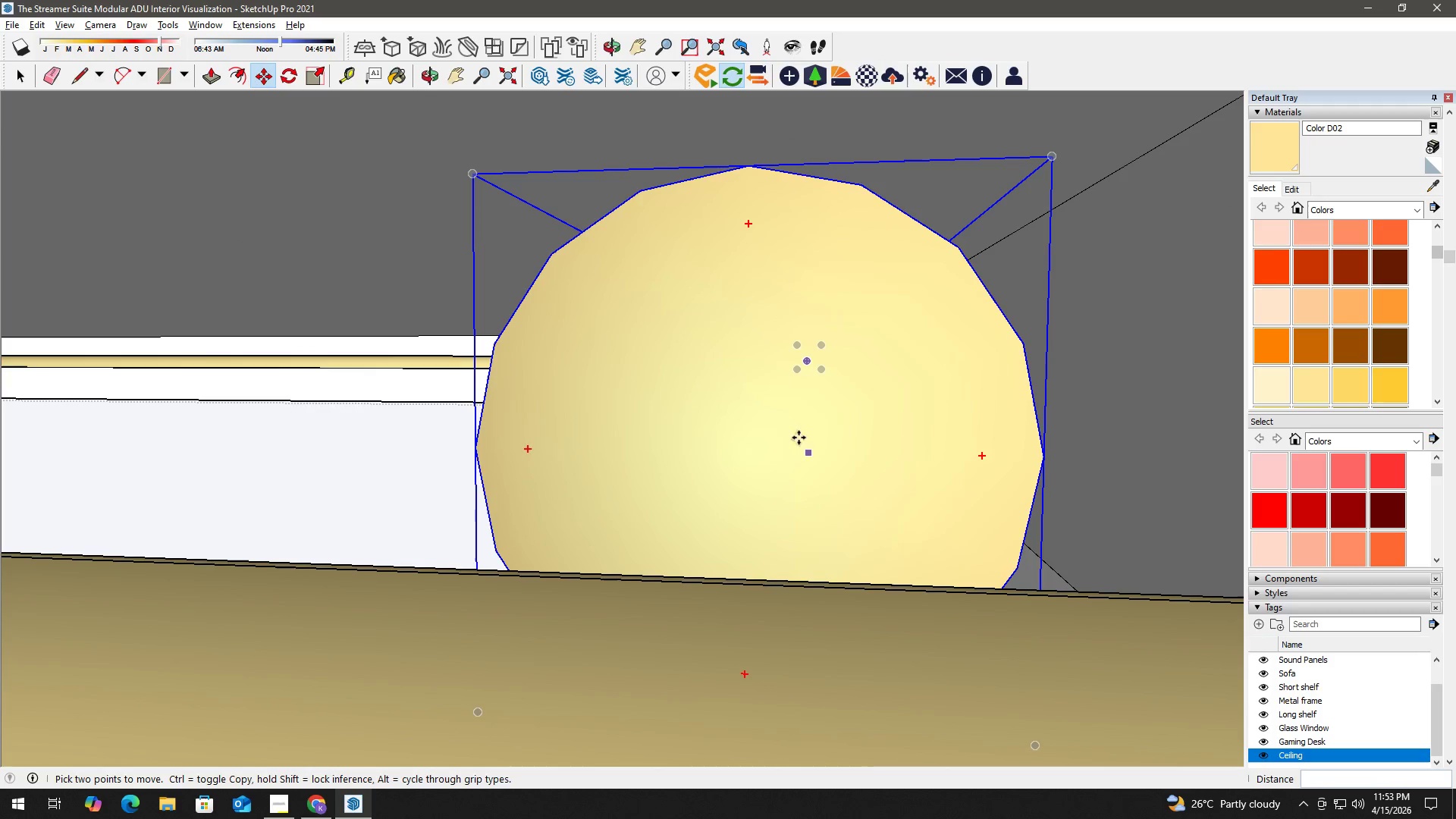 
key(Shift+ShiftLeft)
 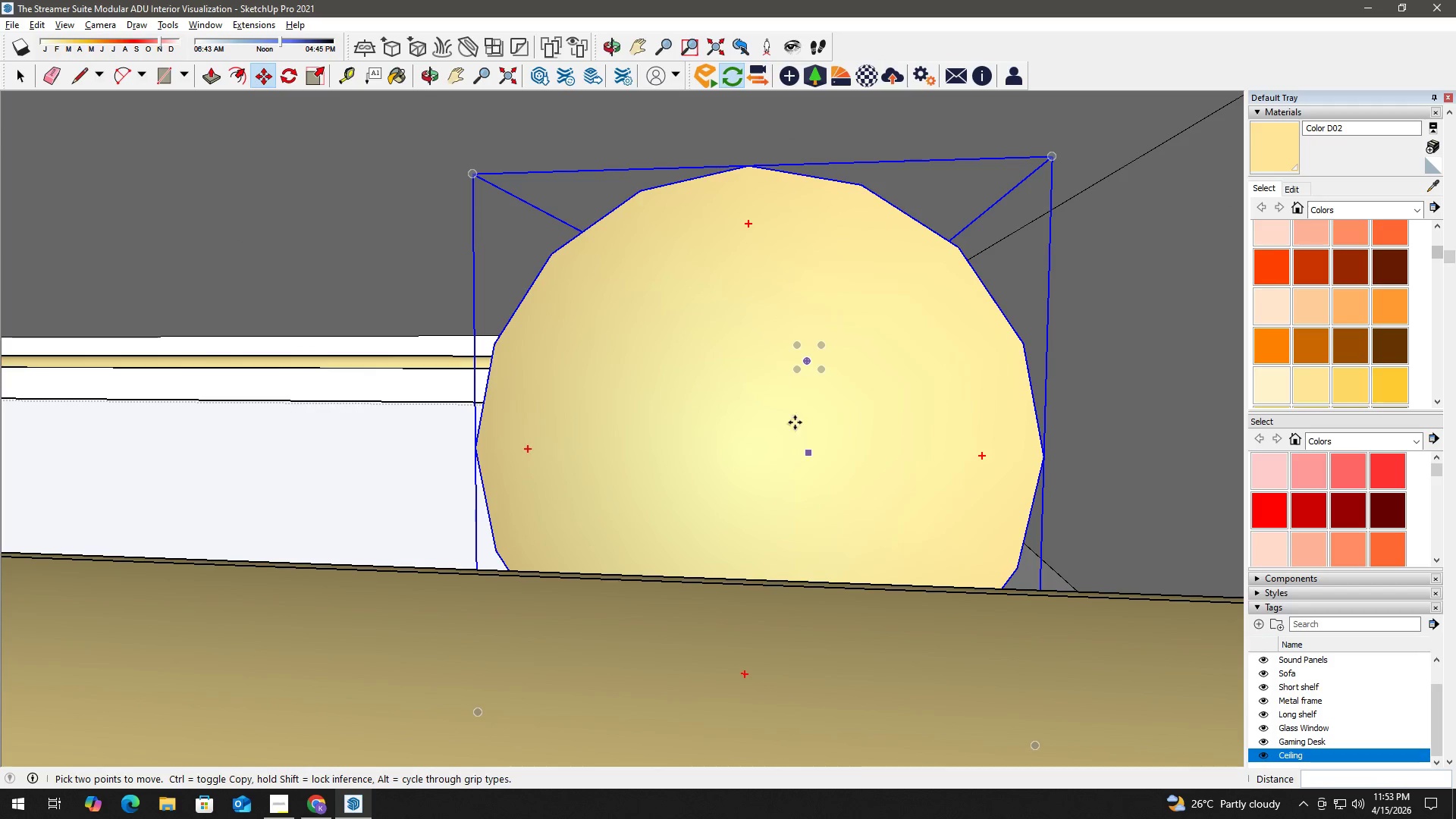 
key(Shift+ShiftLeft)
 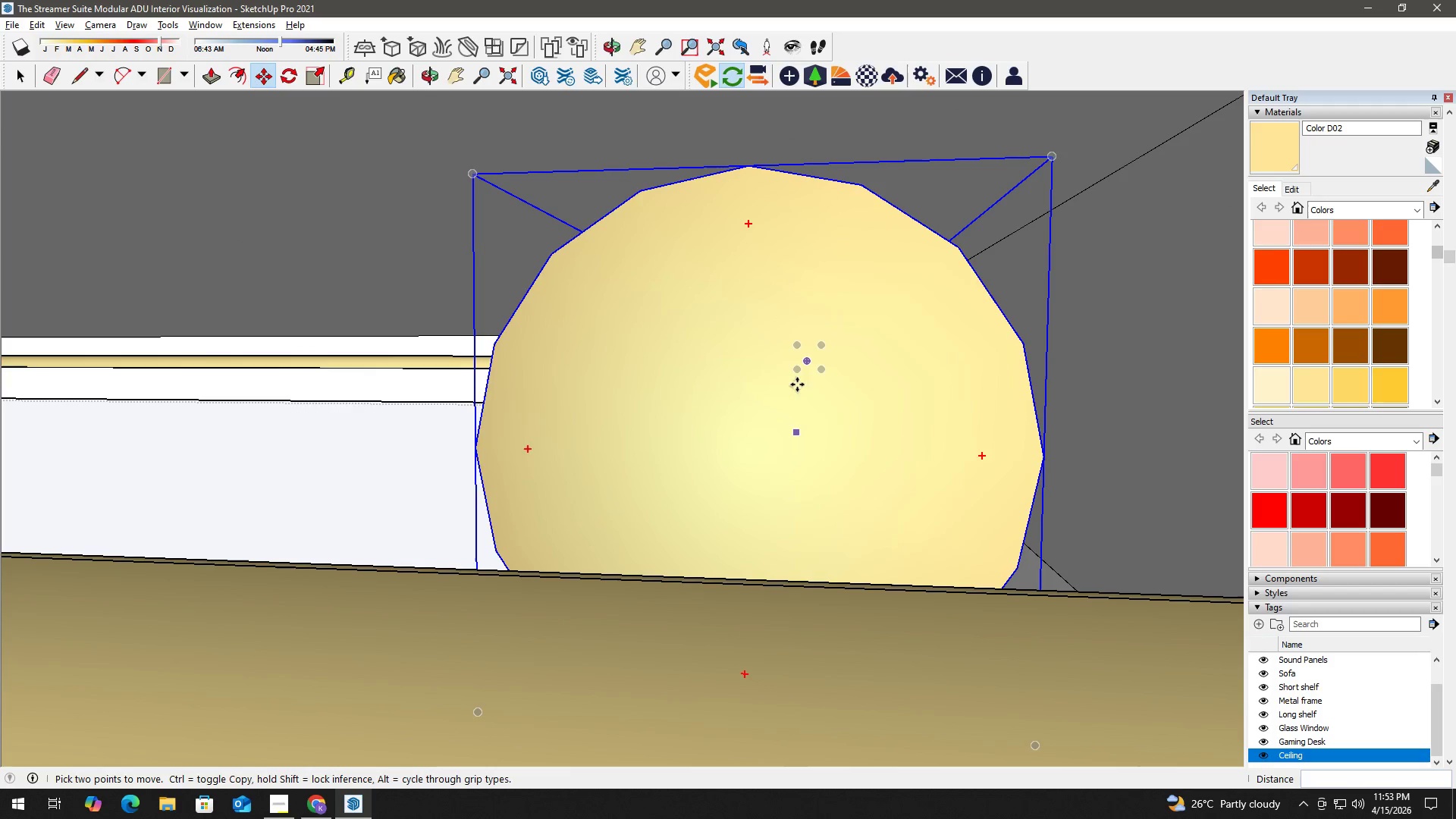 
left_click_drag(start_coordinate=[799, 379], to_coordinate=[804, 383])
 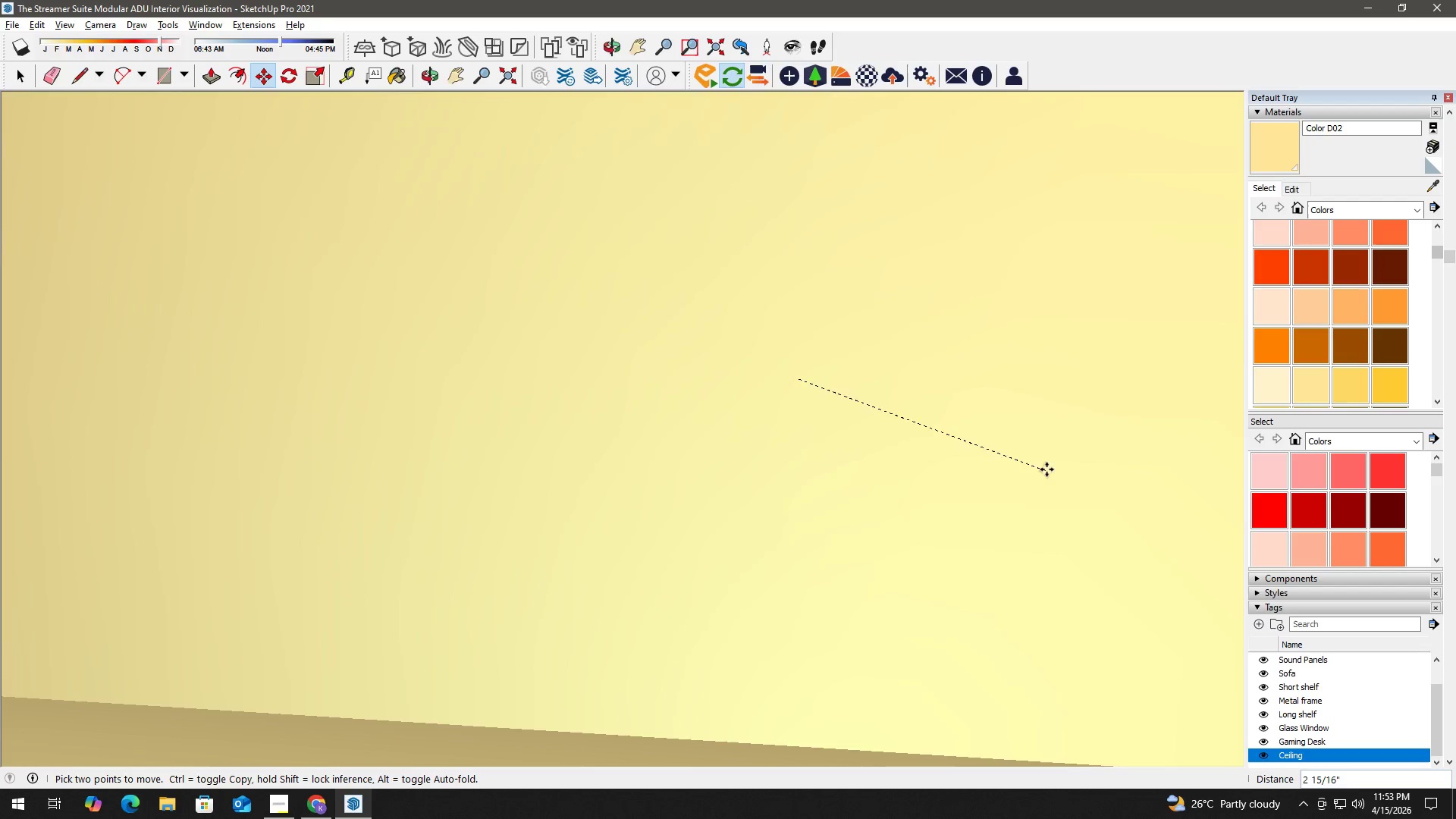 
left_click([1012, 467])
 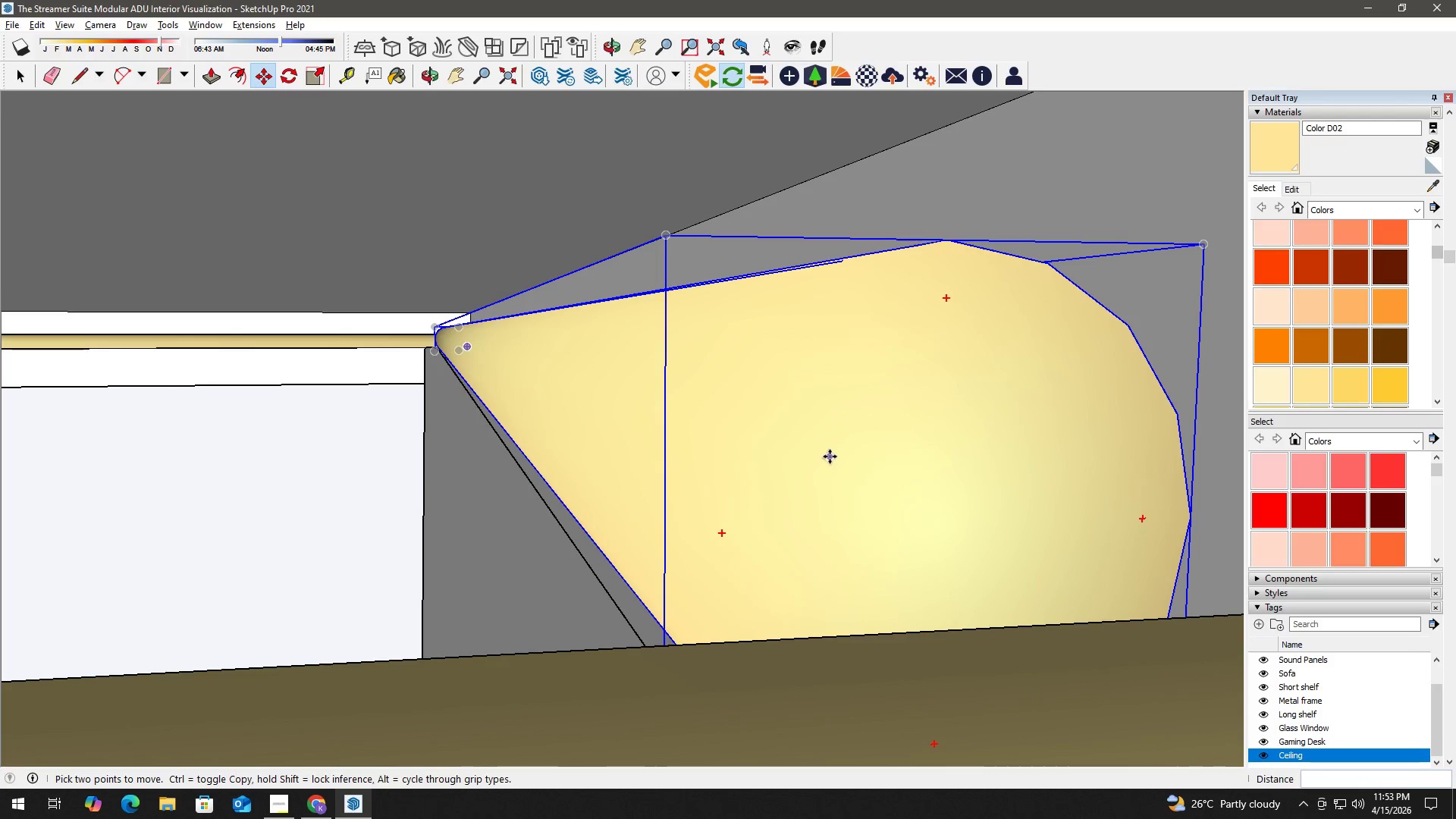 
key(Space)
 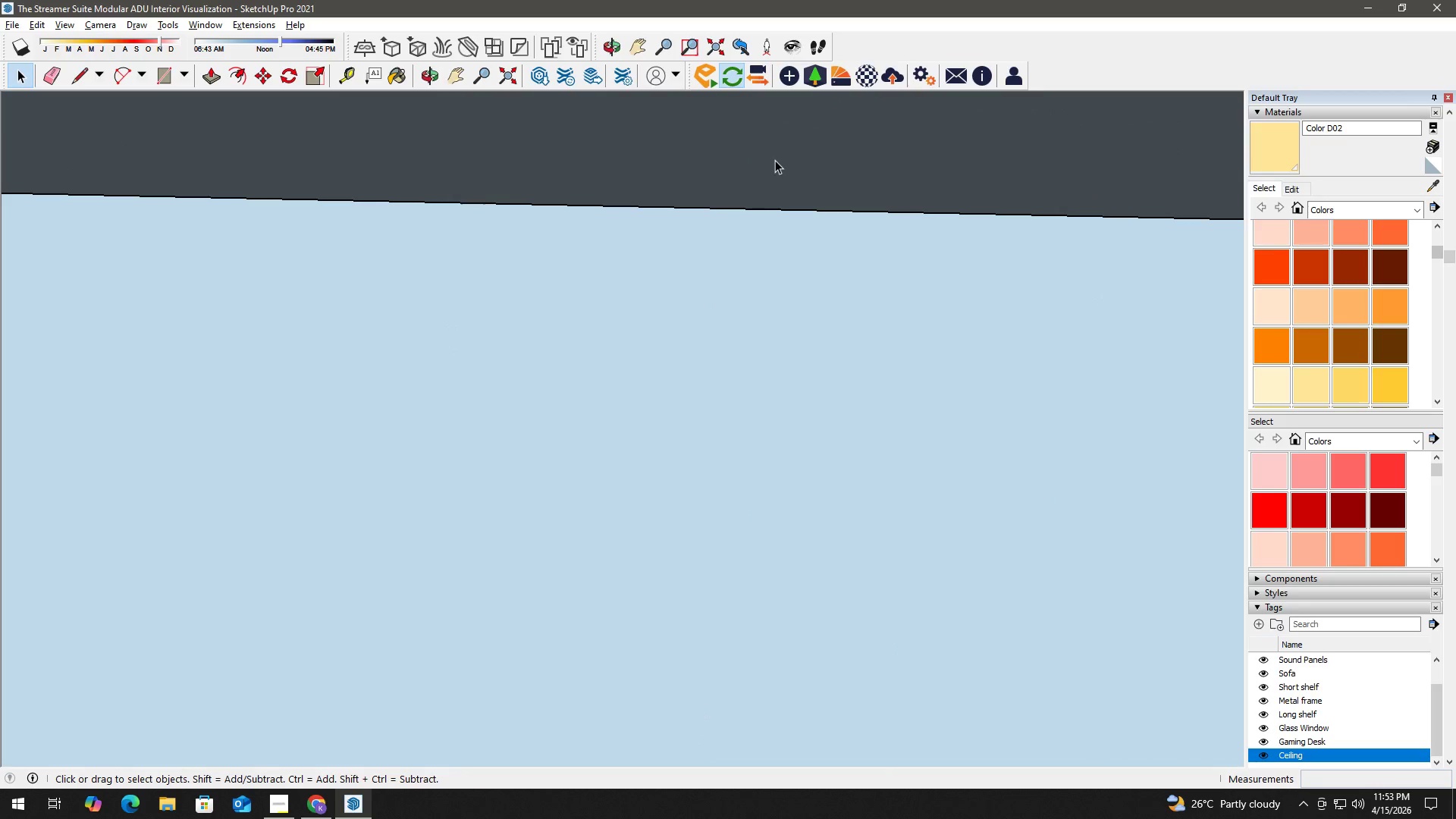 
scroll: coordinate [733, 347], scroll_direction: down, amount: 34.0
 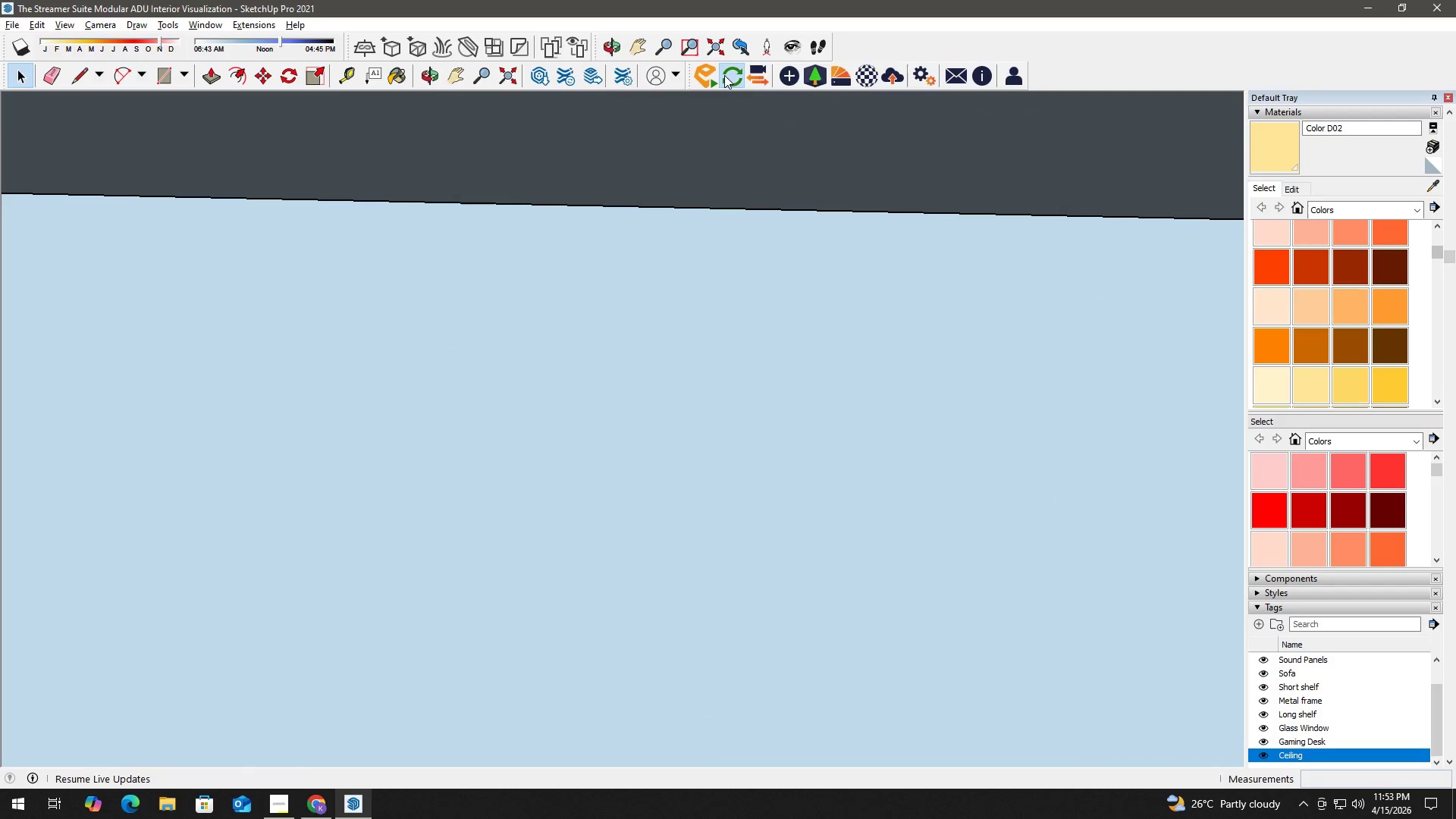 
left_click([714, 48])
 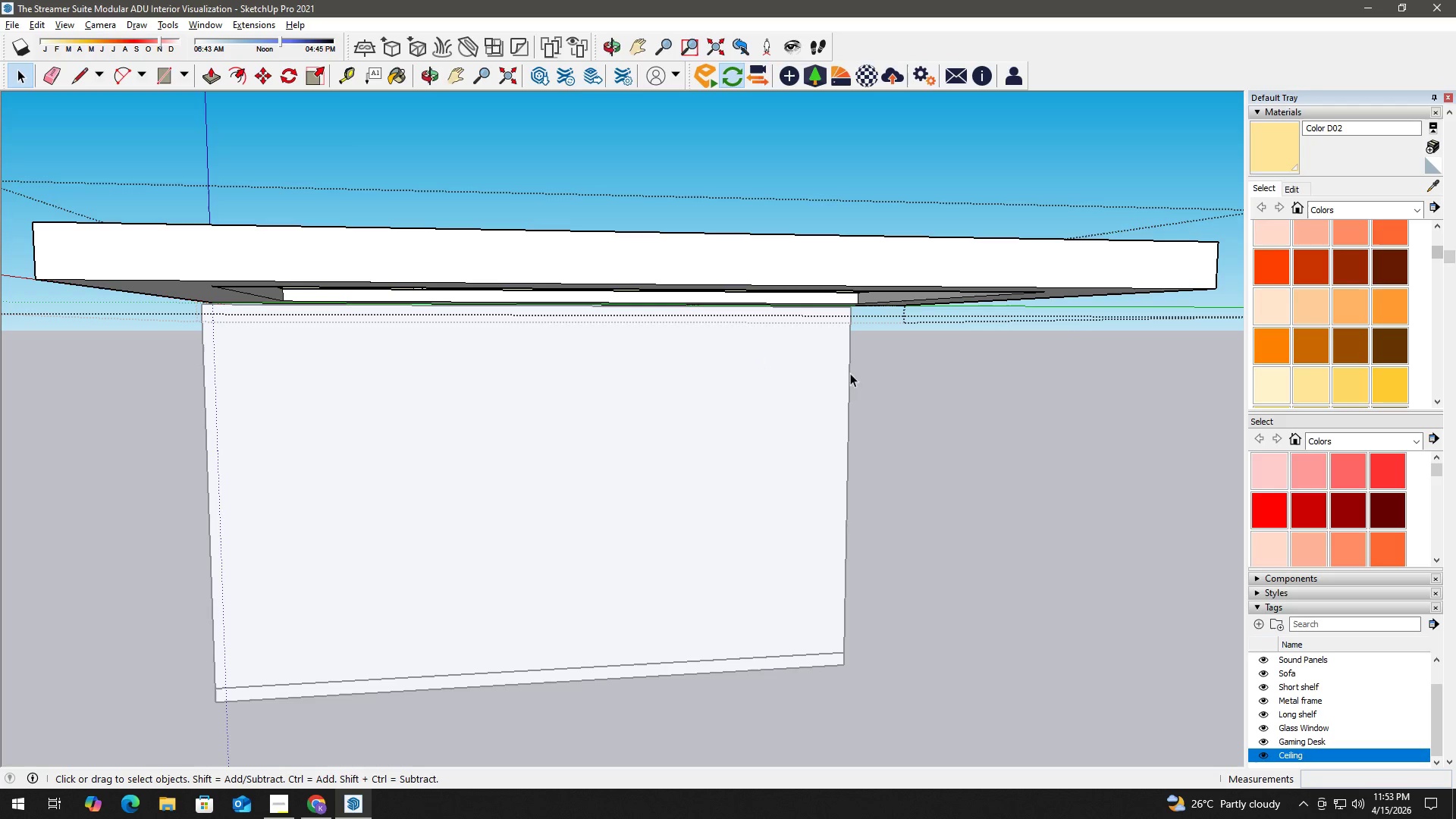 
left_click([1004, 444])
 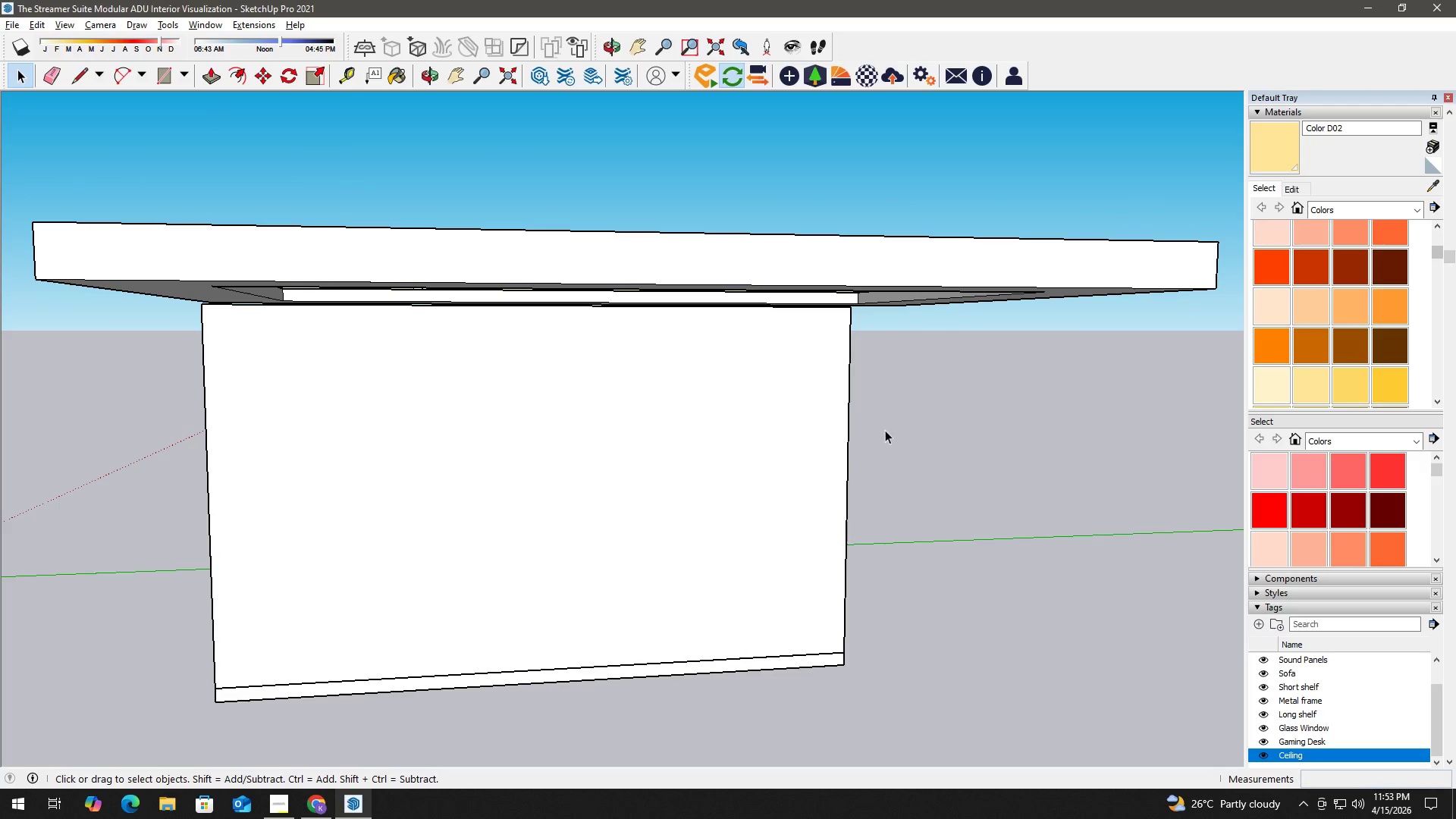 
scroll: coordinate [922, 460], scroll_direction: down, amount: 3.0
 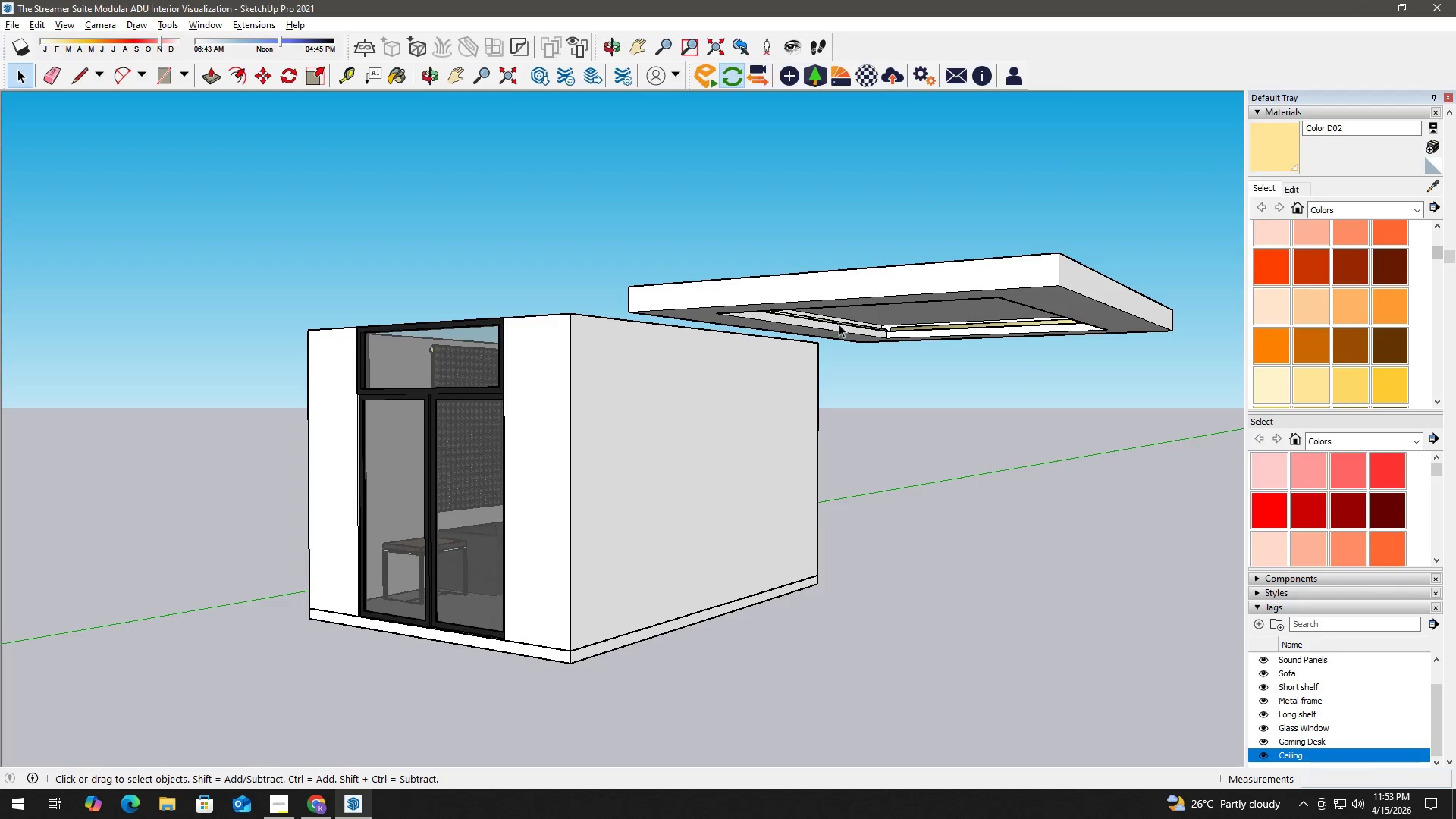 
left_click_drag(start_coordinate=[851, 268], to_coordinate=[851, 272])
 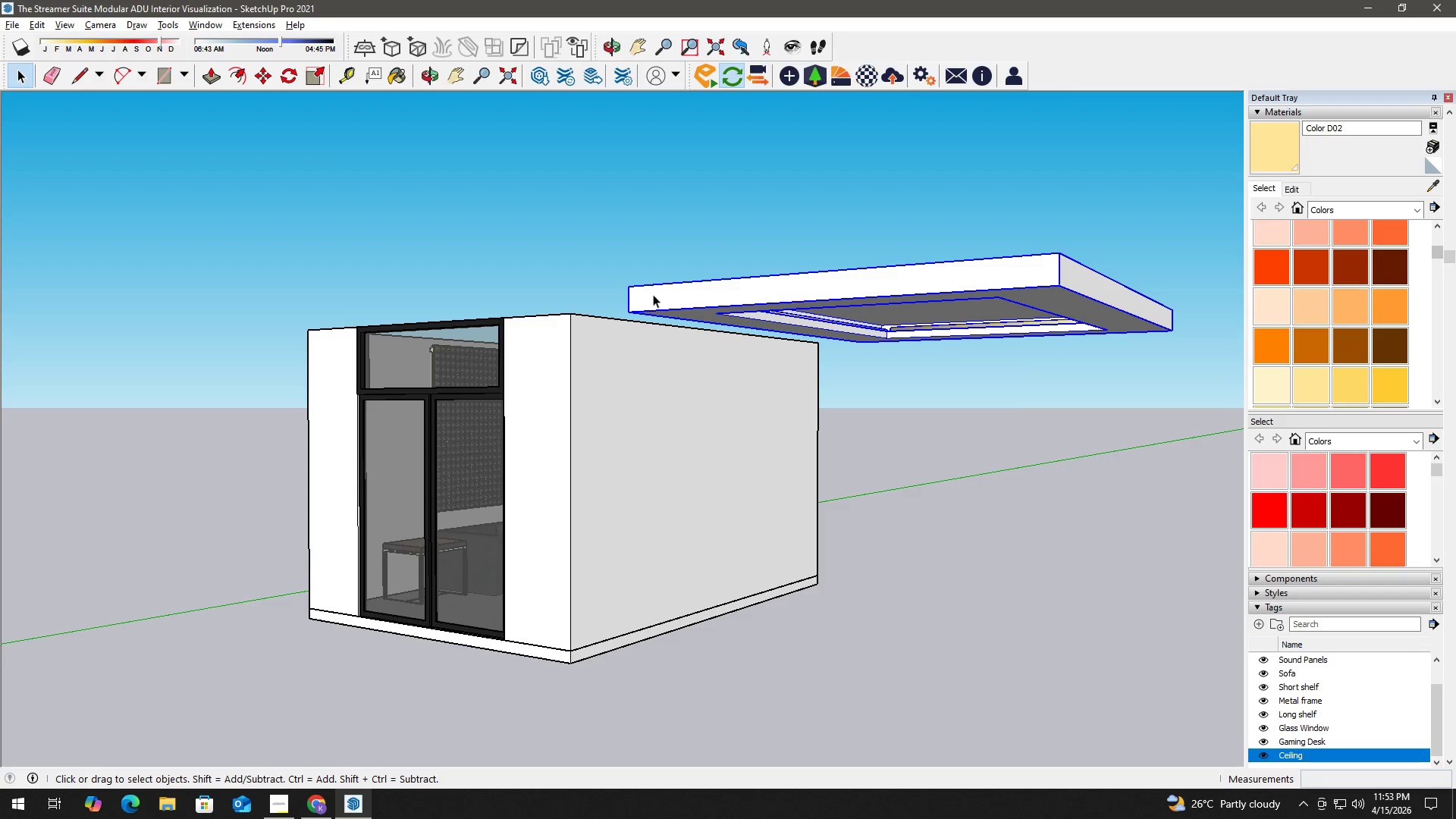 
scroll: coordinate [701, 313], scroll_direction: up, amount: 3.0
 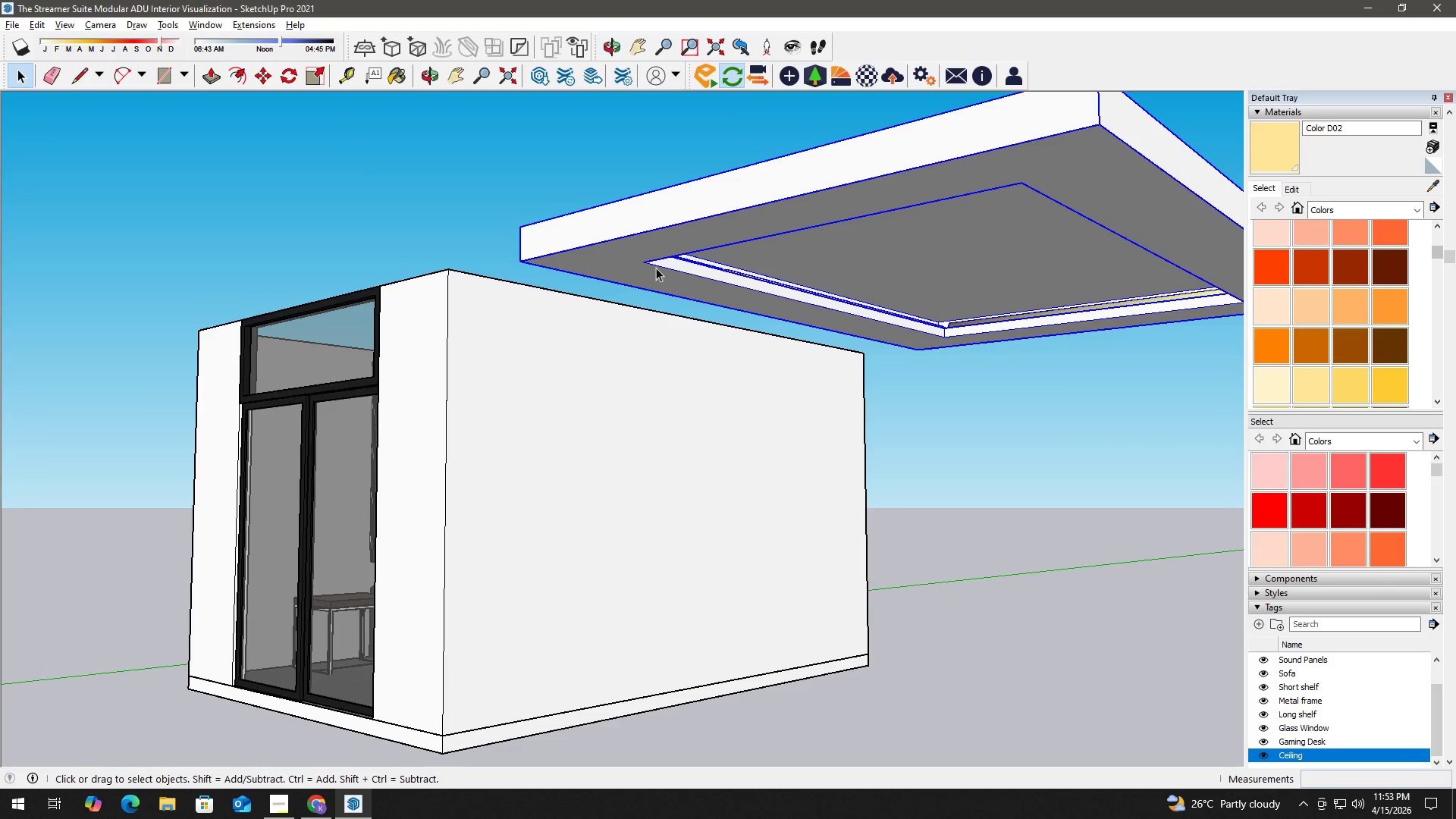 
key(B)
 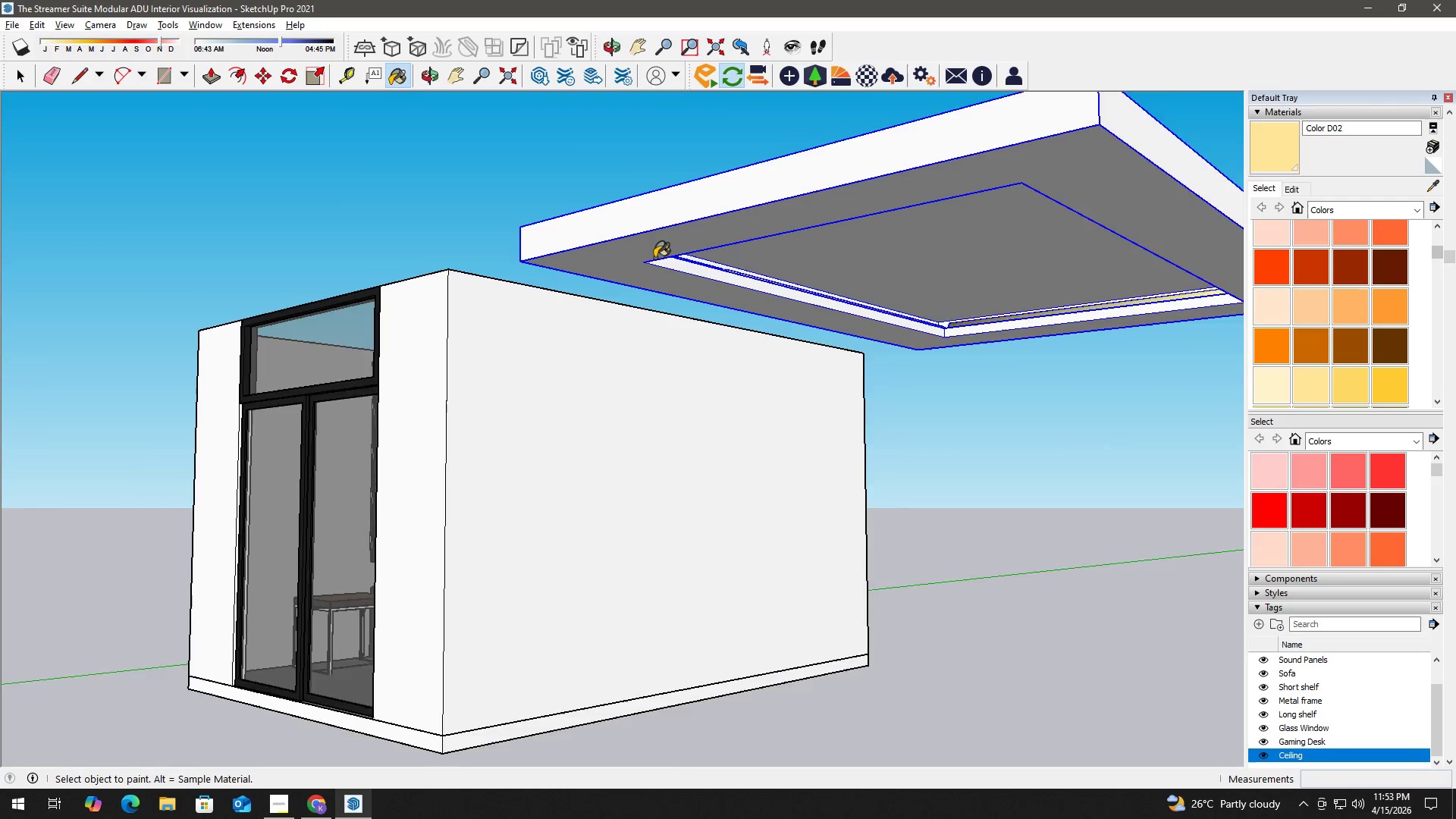 
key(Alt+AltLeft)
 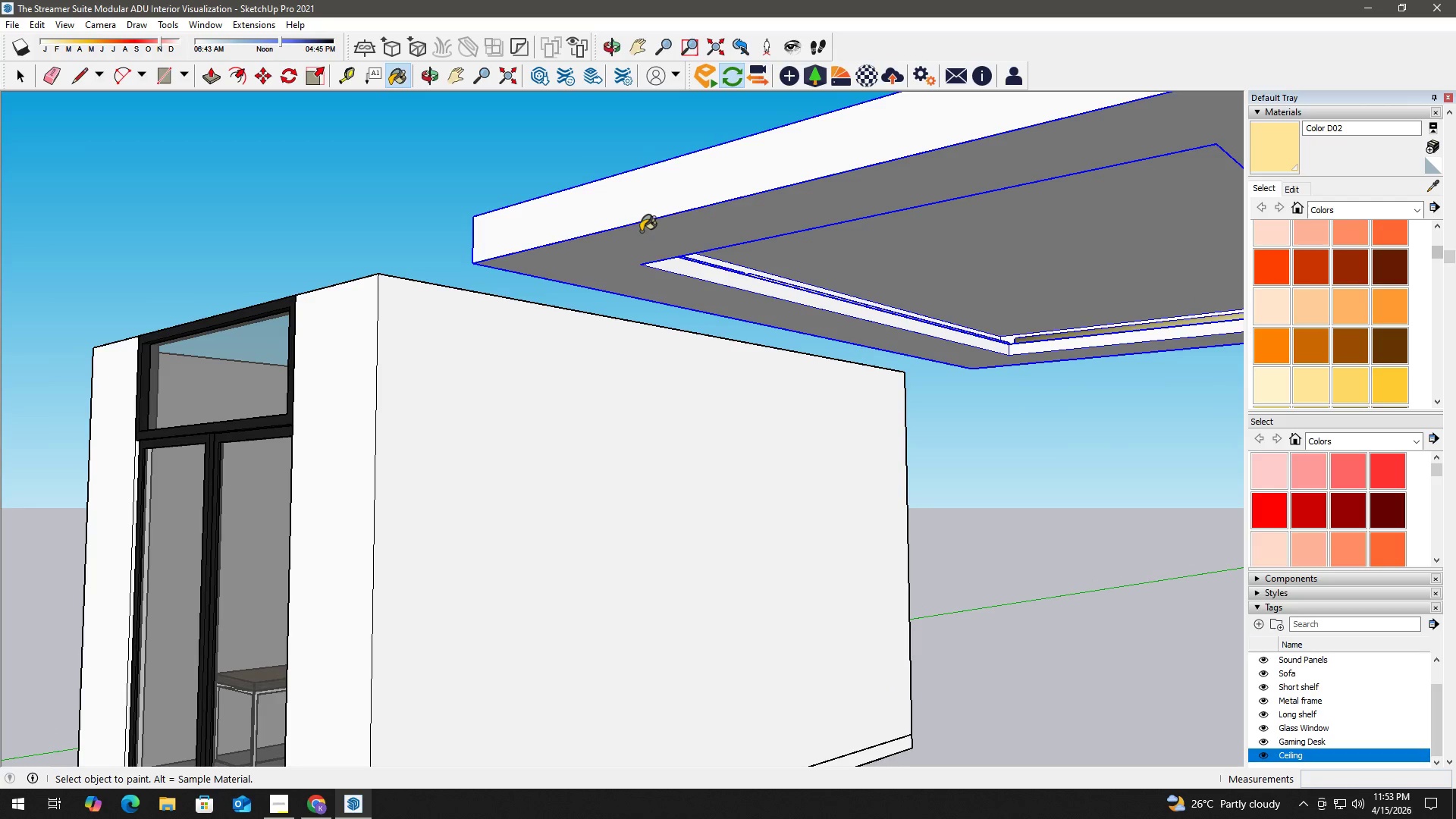 
scroll: coordinate [650, 253], scroll_direction: up, amount: 3.0
 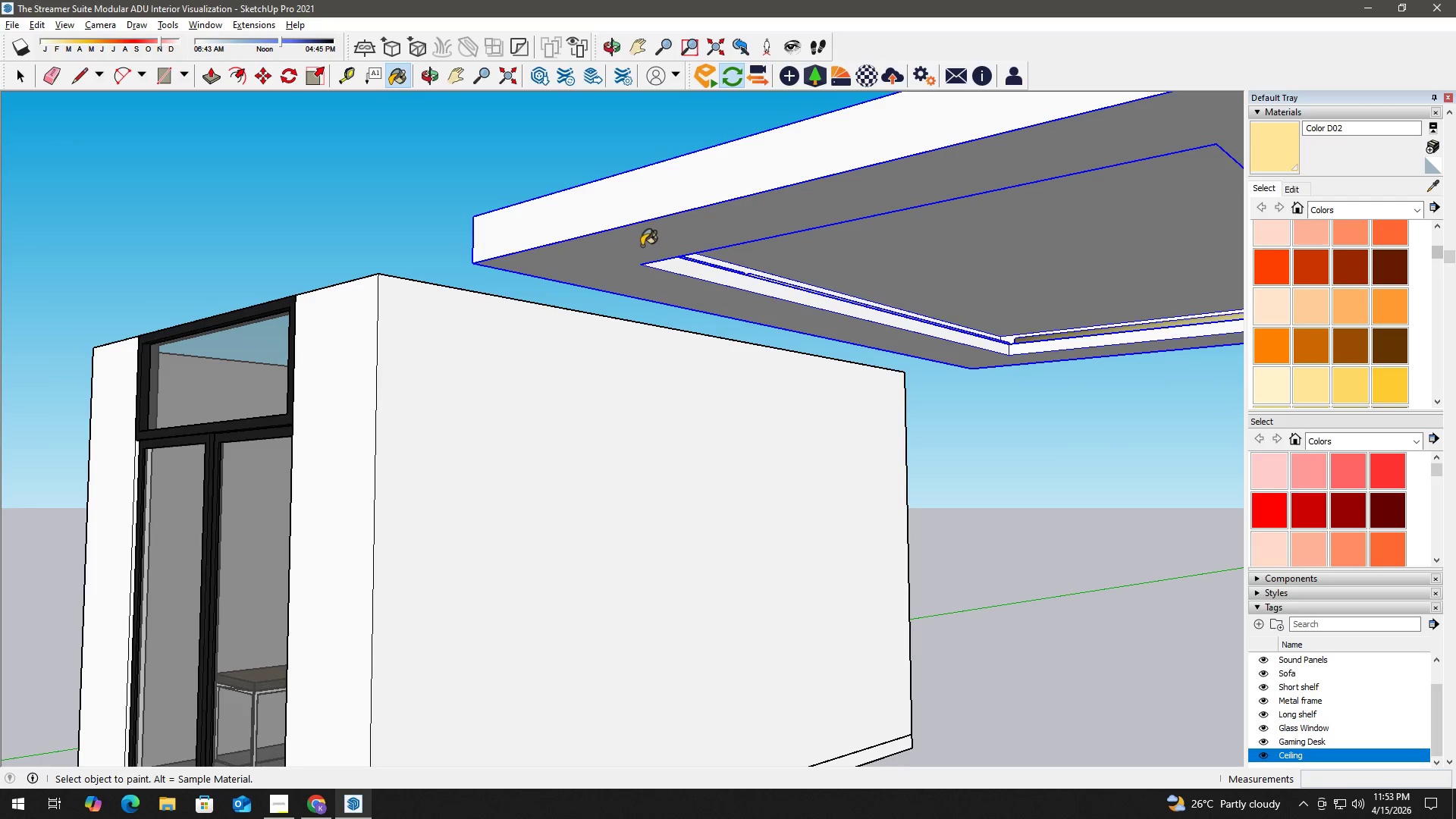 
key(Space)
 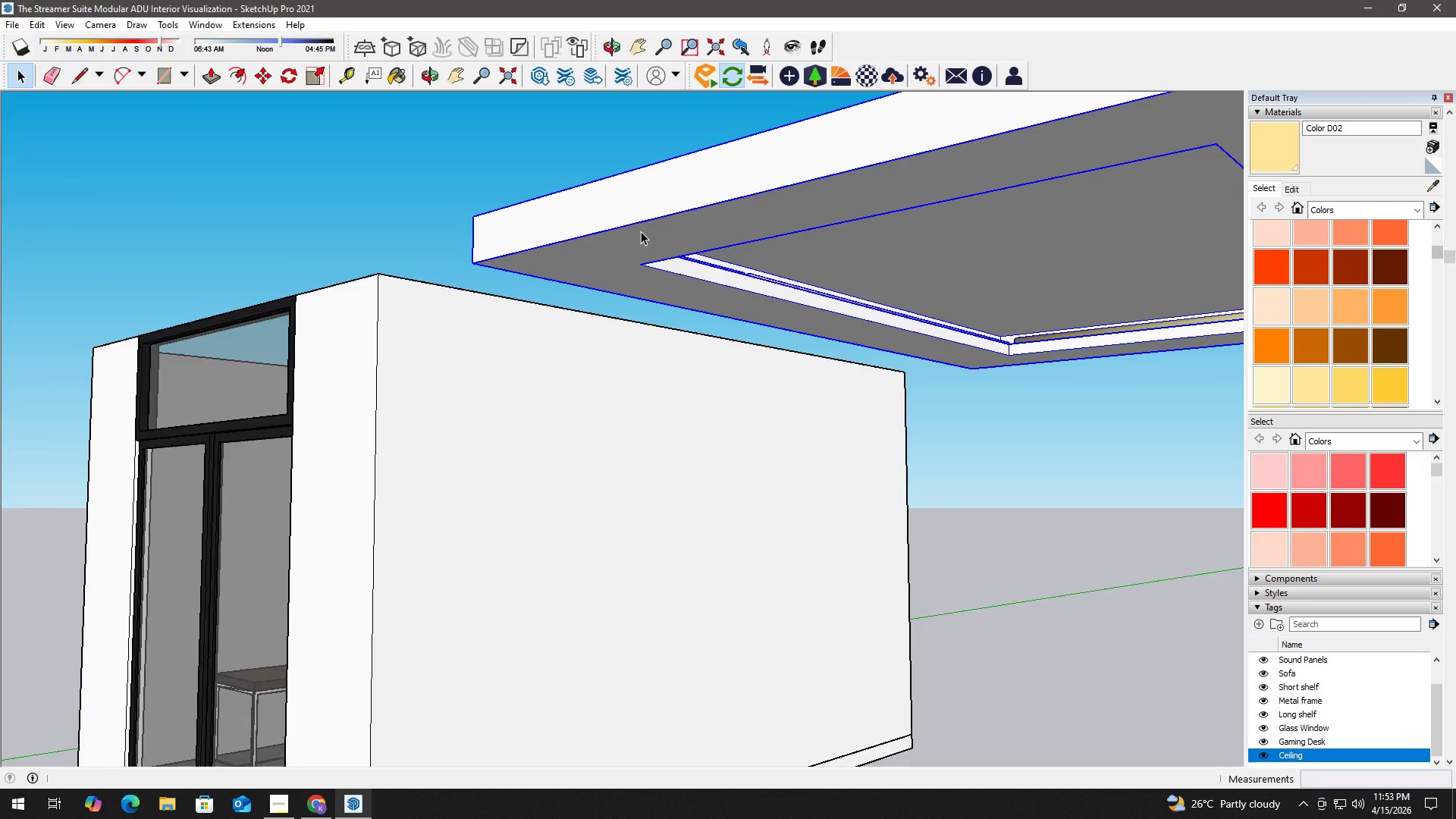 
double_click([641, 231])
 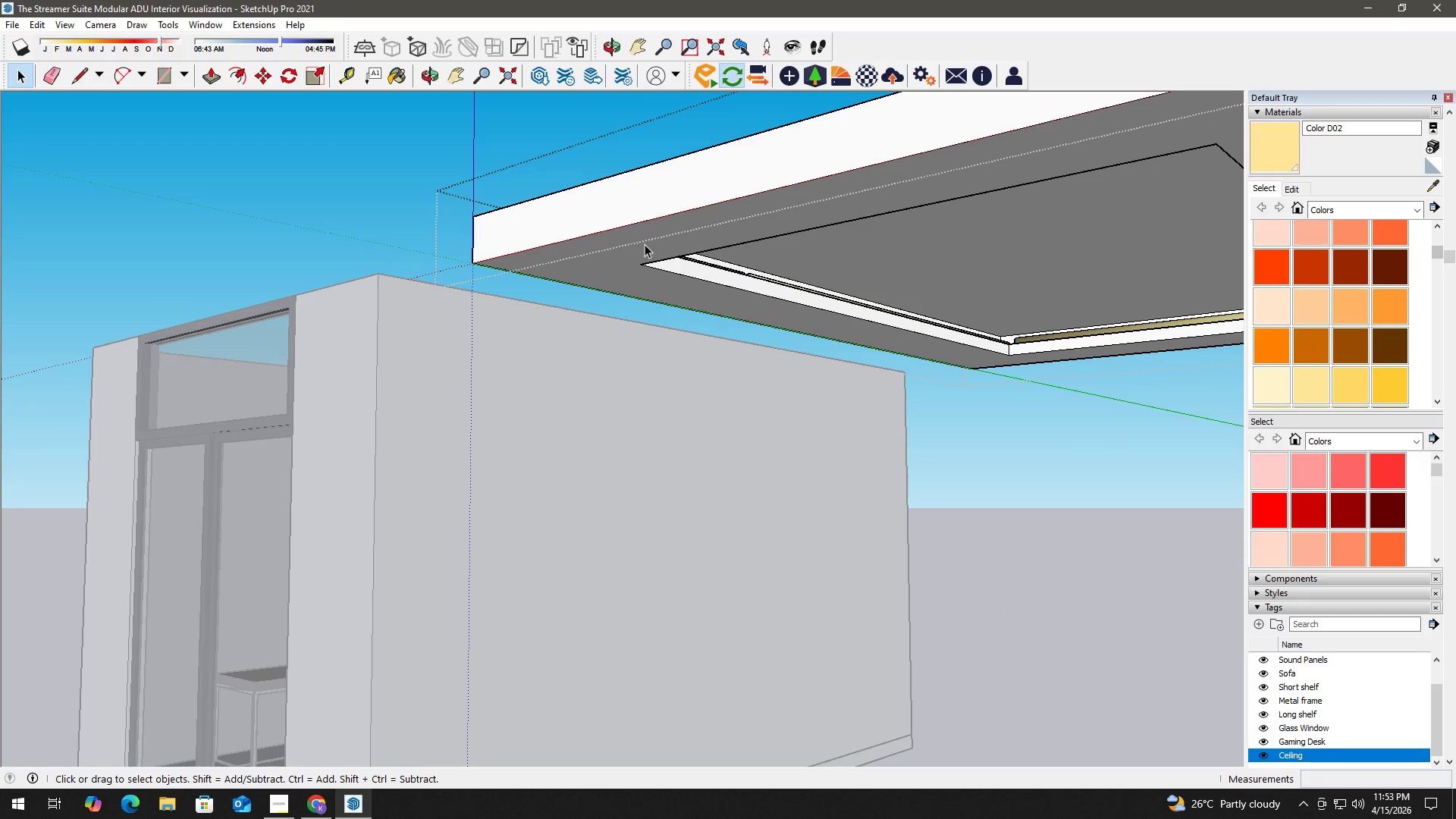 
key(B)
 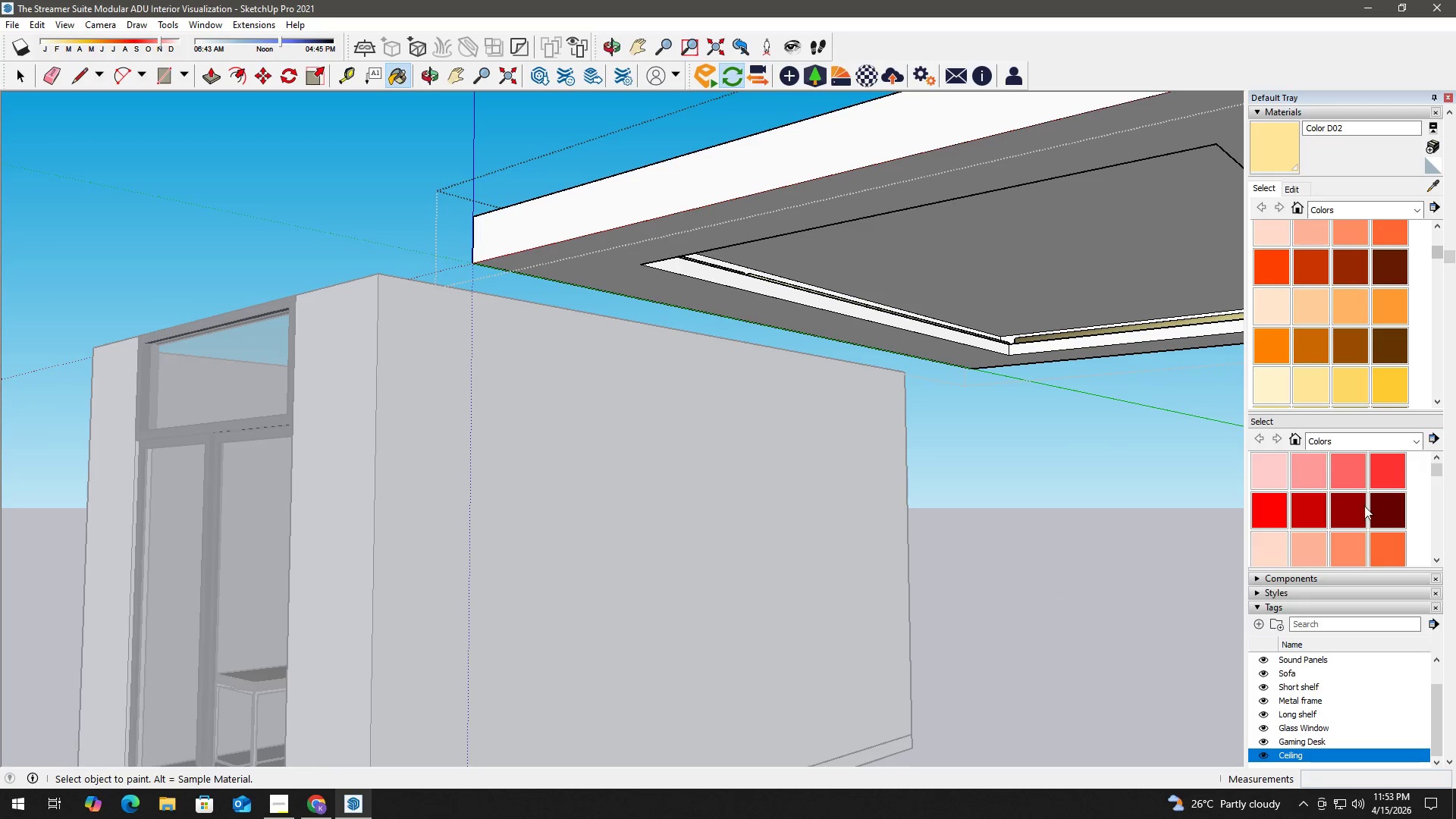 
scroll: coordinate [1361, 515], scroll_direction: up, amount: 3.0
 